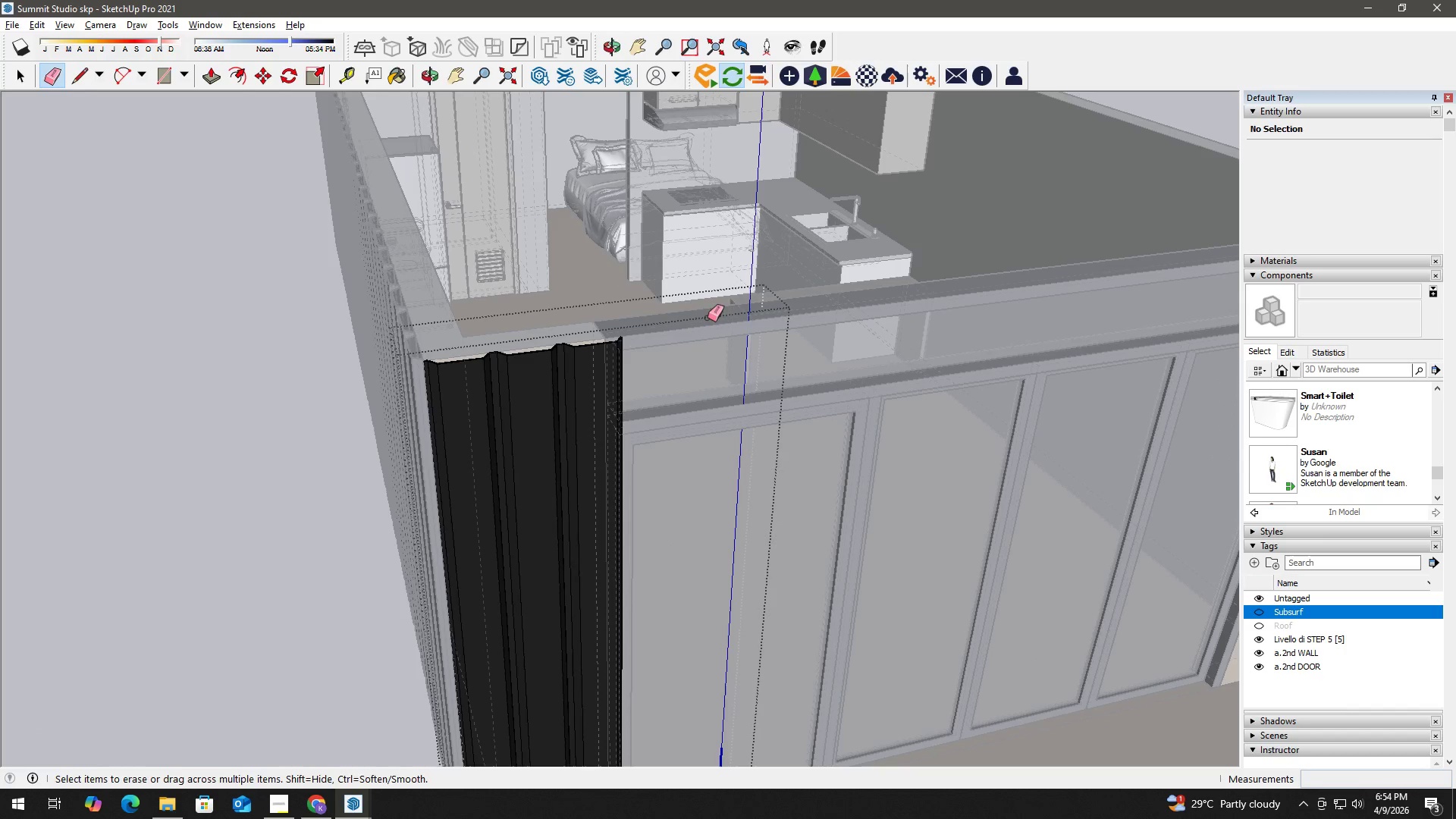 
key(Space)
 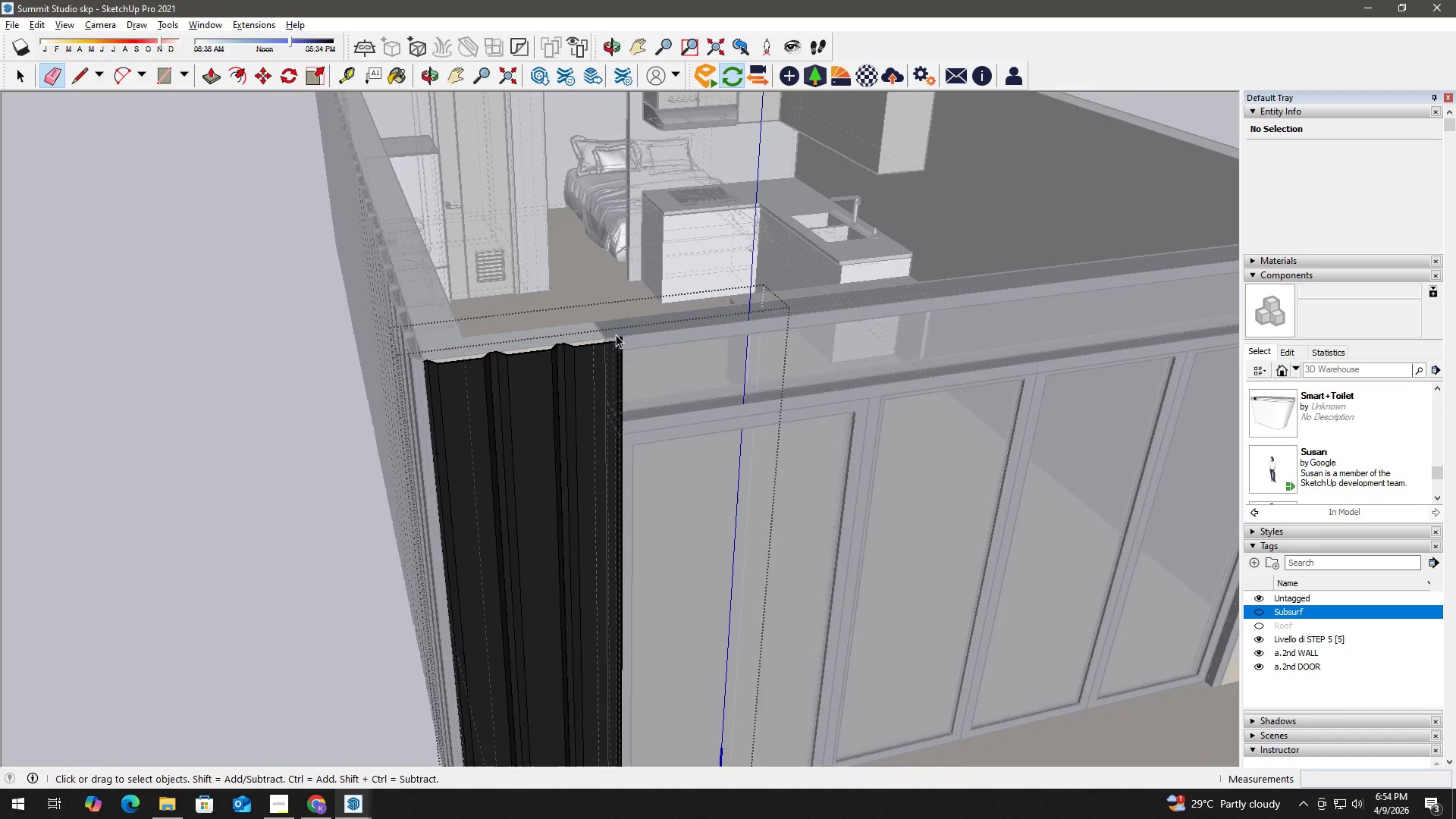 
scroll: coordinate [626, 334], scroll_direction: up, amount: 15.0
 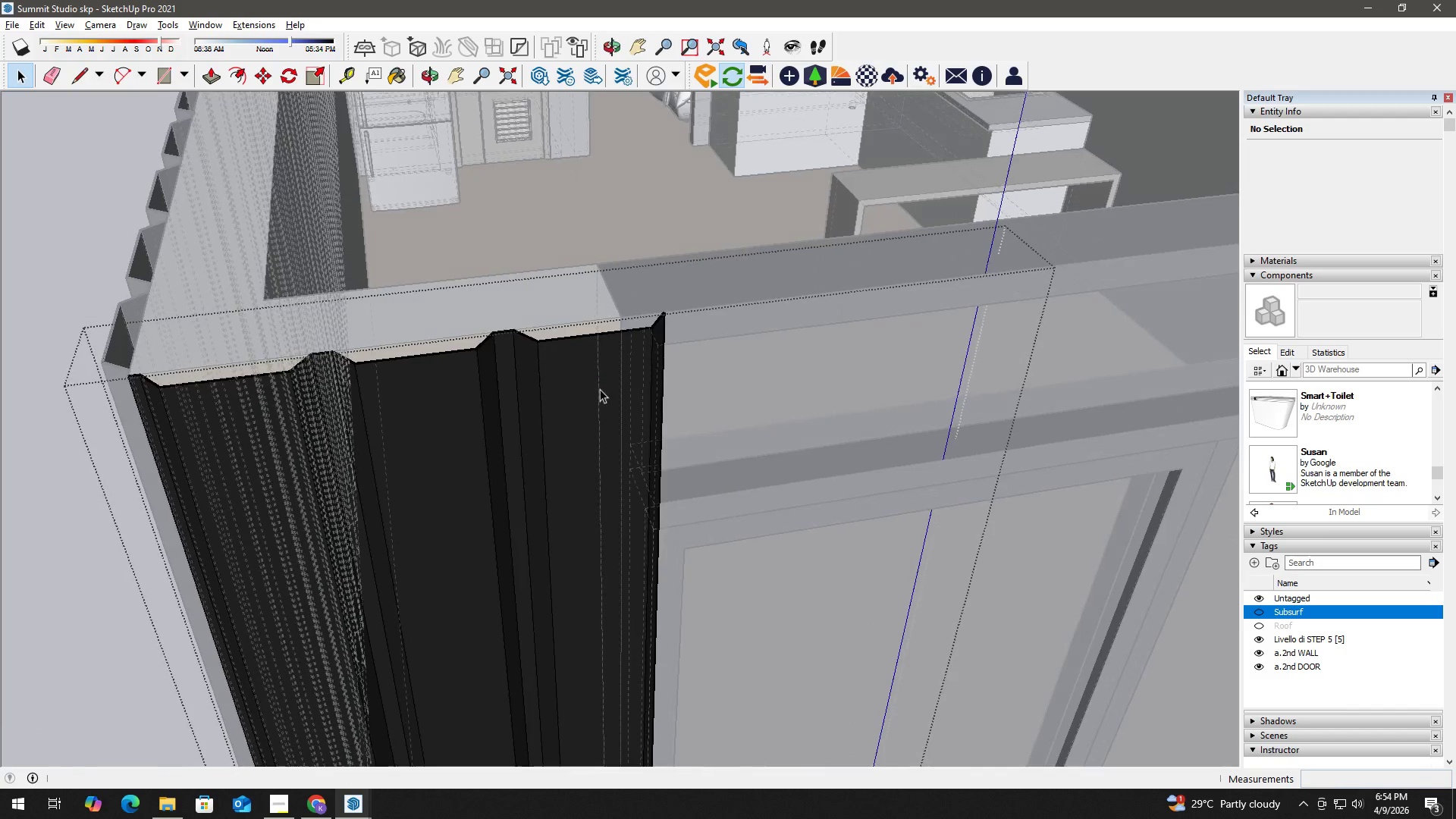 
scroll: coordinate [598, 358], scroll_direction: down, amount: 16.0
 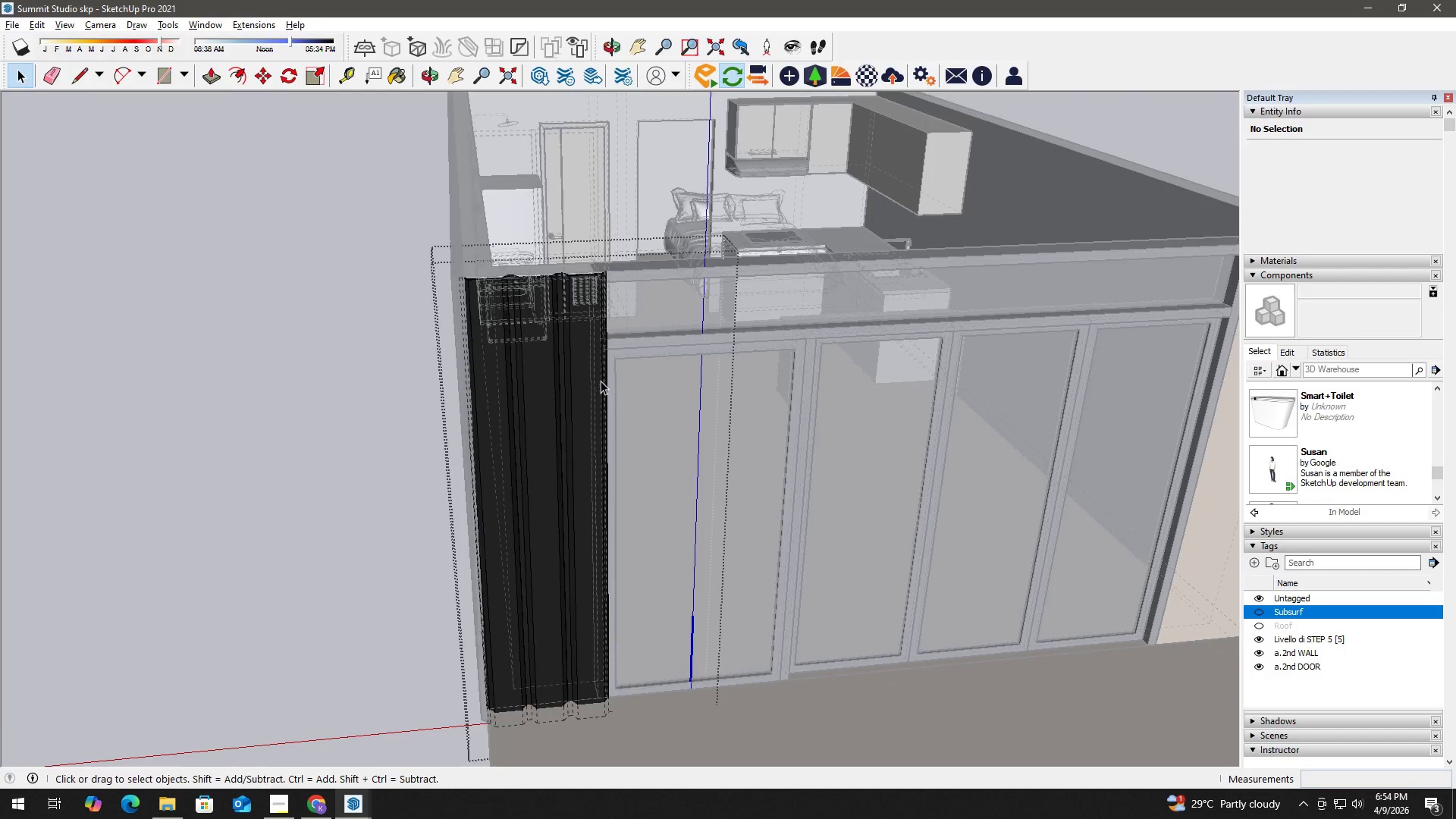 
type(lk )
 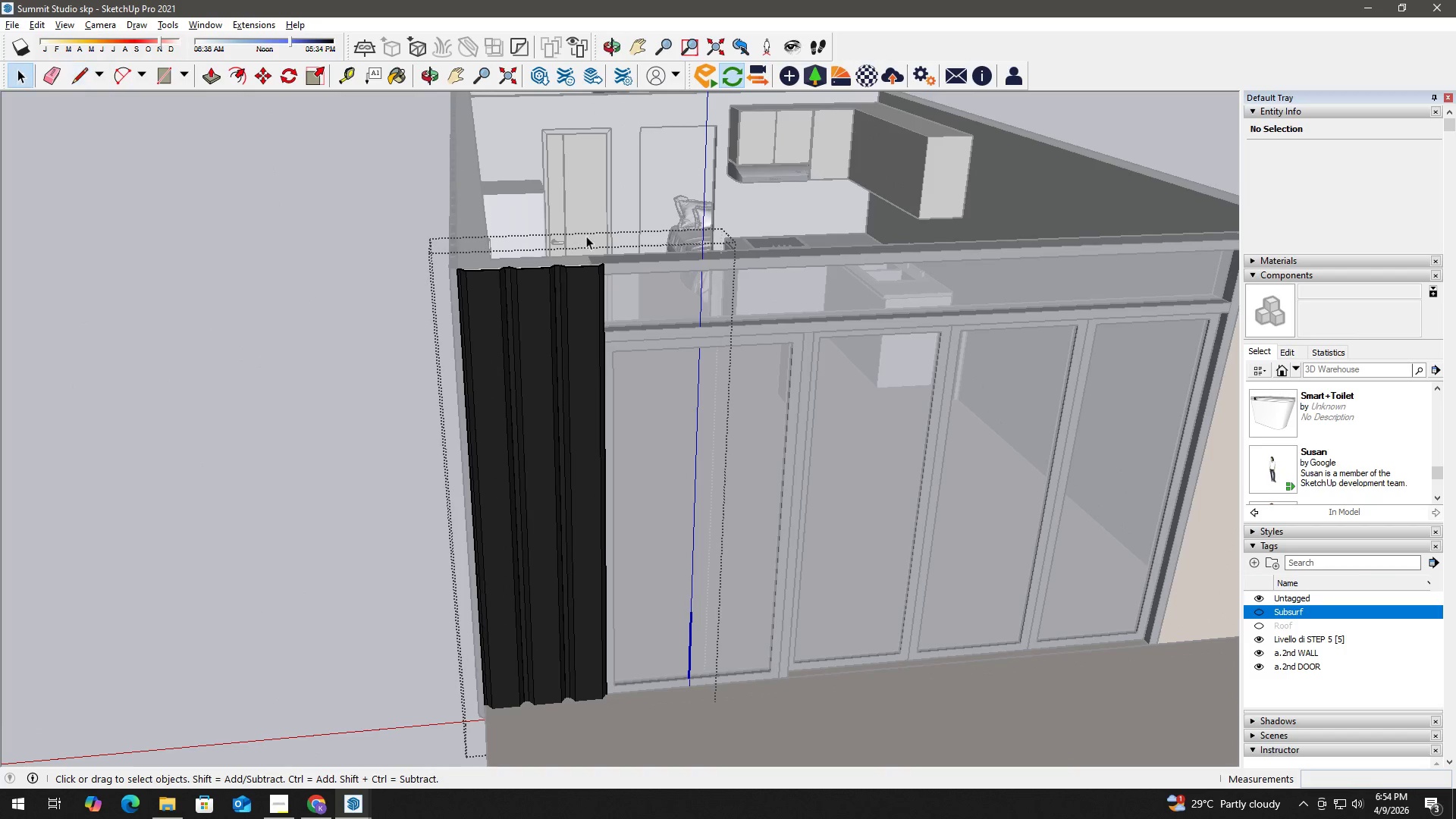 
left_click_drag(start_coordinate=[588, 234], to_coordinate=[742, 726])
 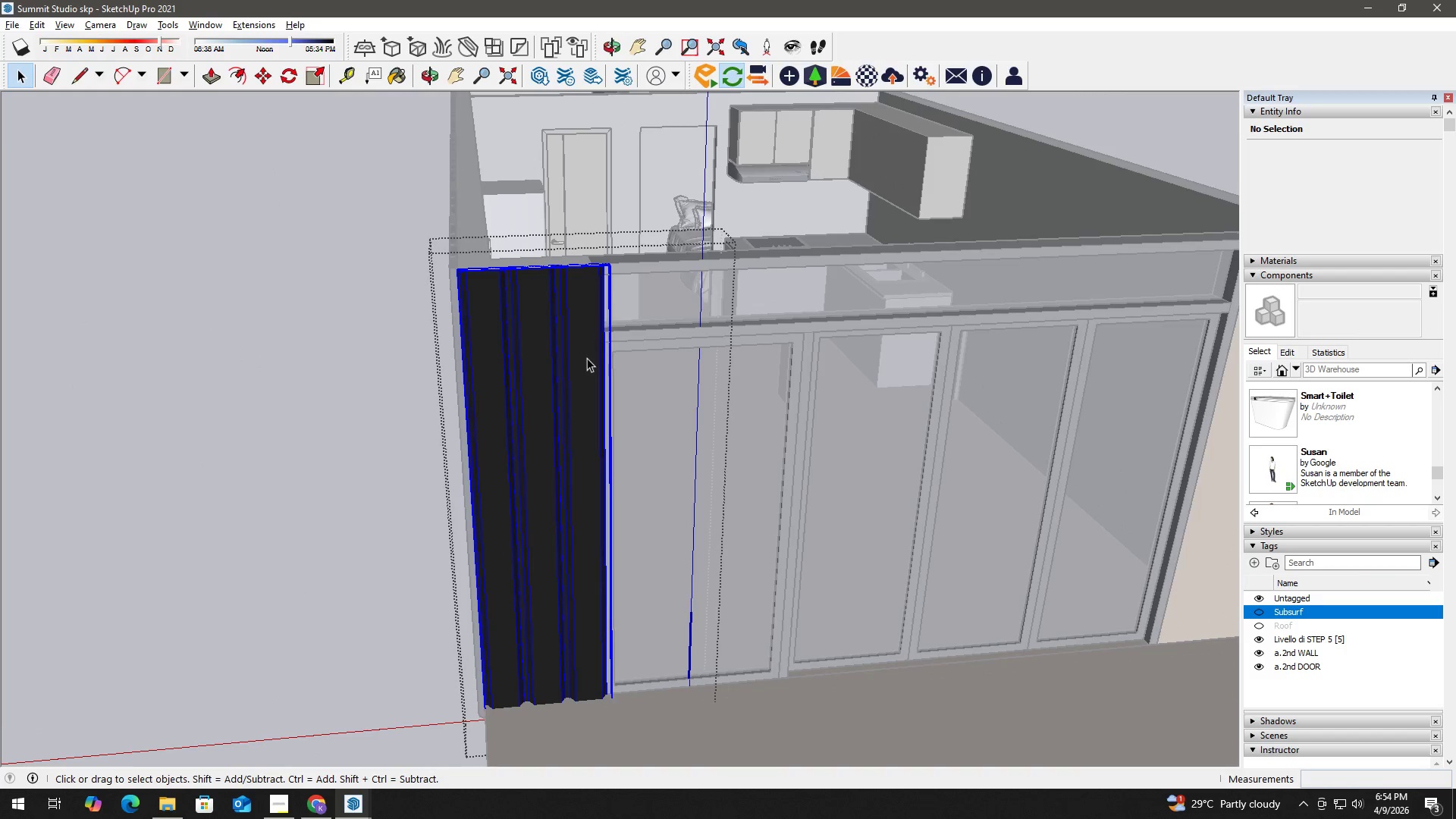 
double_click([587, 358])
 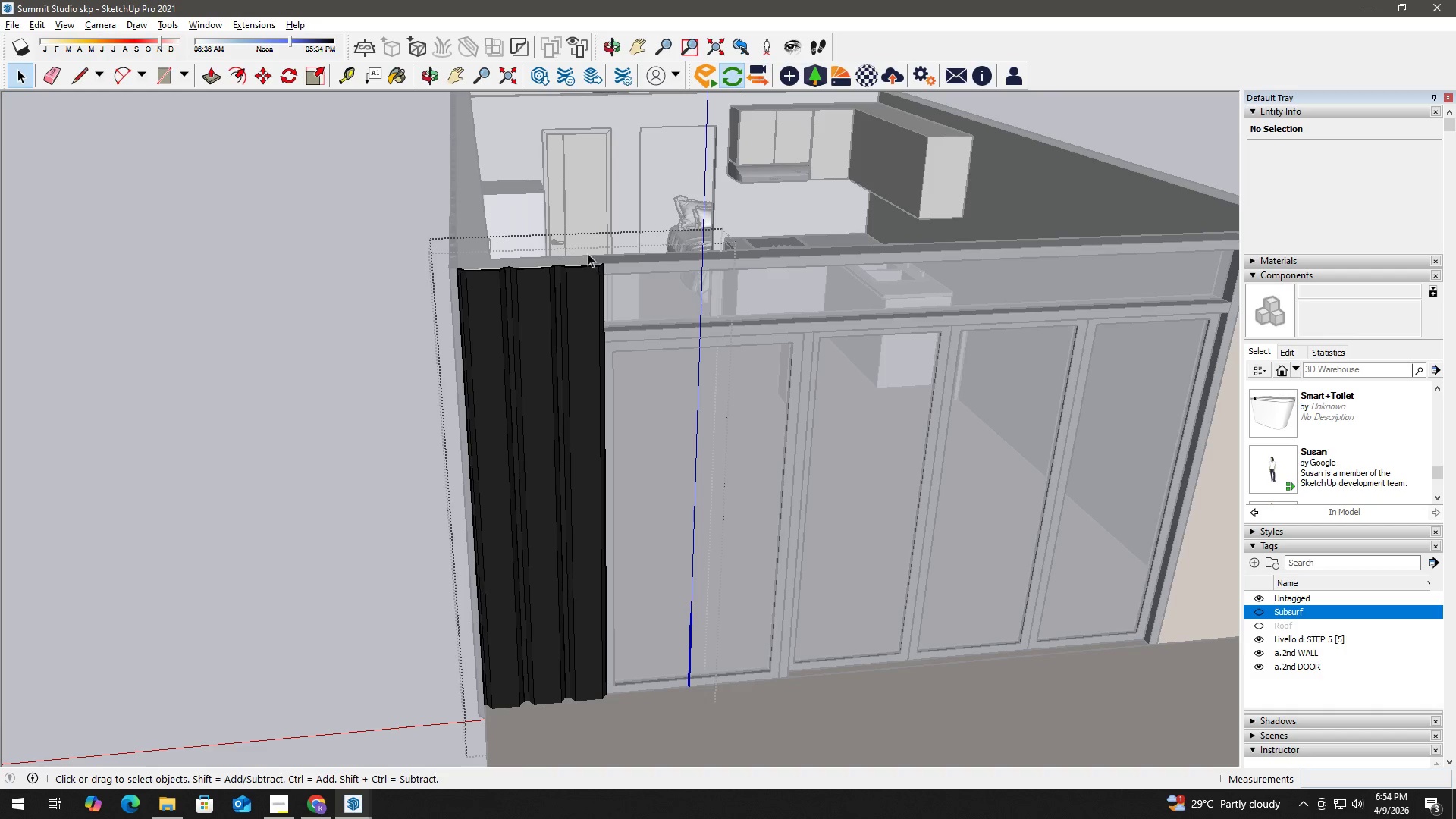 
left_click_drag(start_coordinate=[585, 234], to_coordinate=[728, 730])
 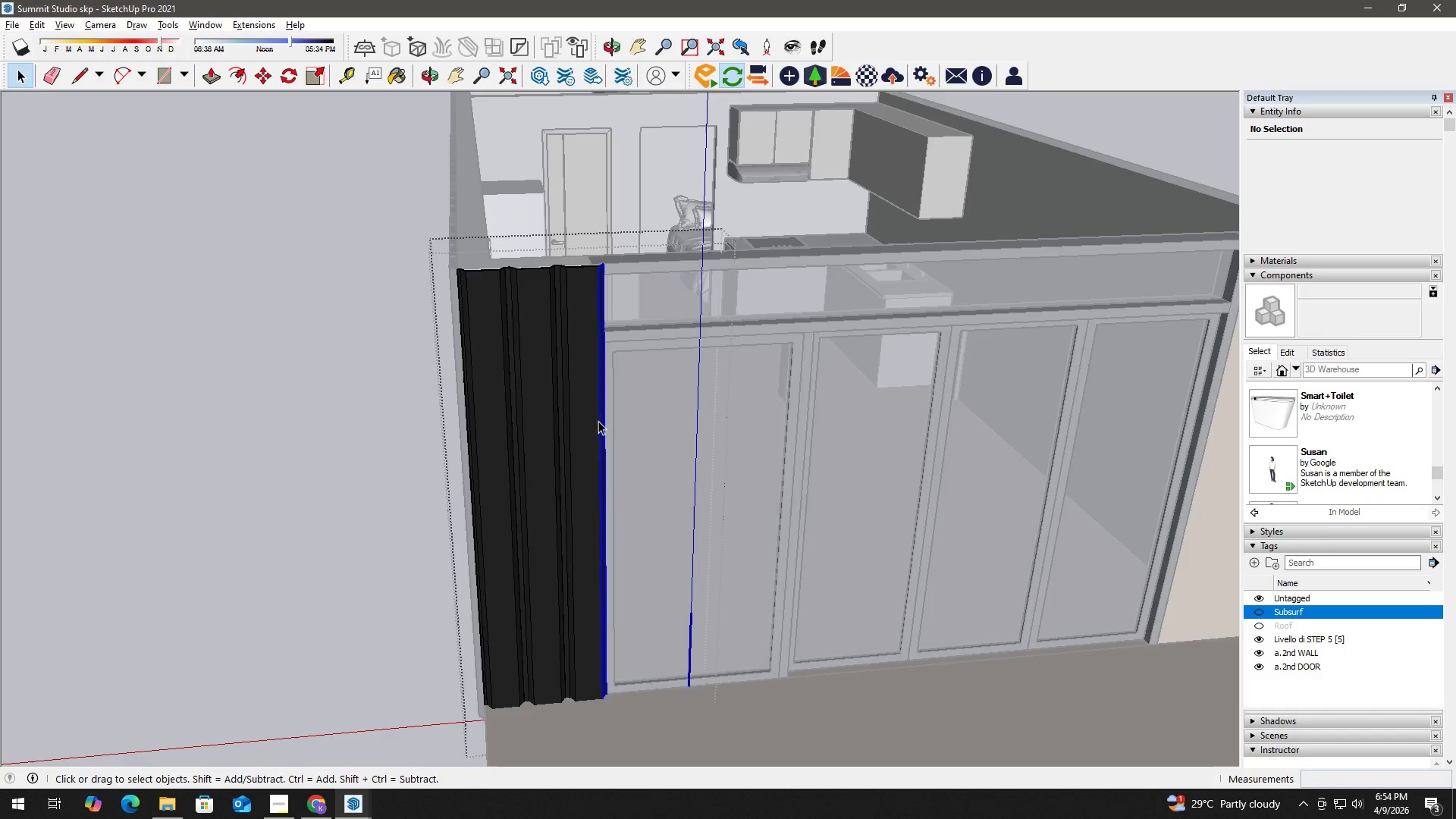 
scroll: coordinate [694, 367], scroll_direction: up, amount: 21.0
 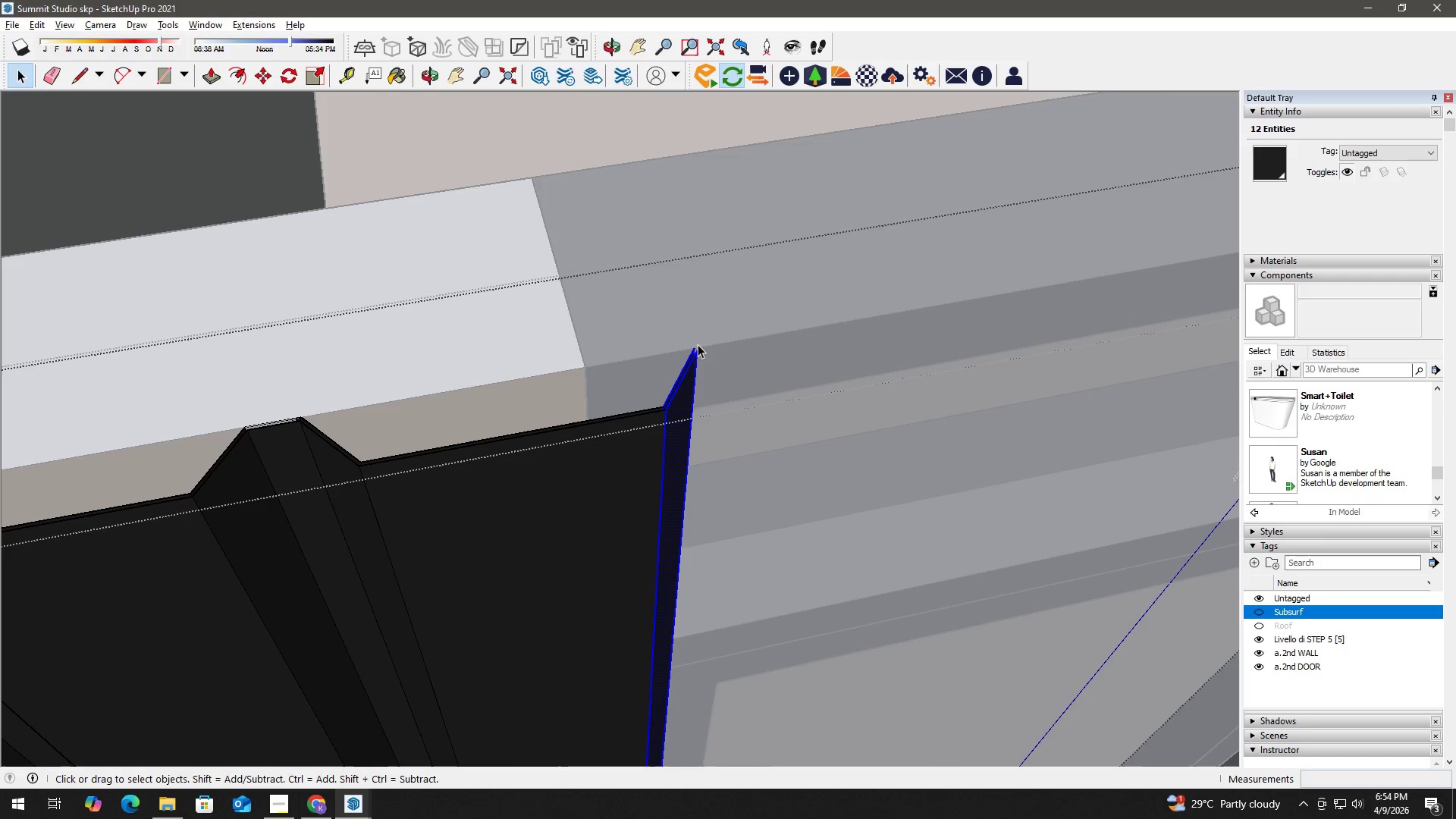 
key(M)
 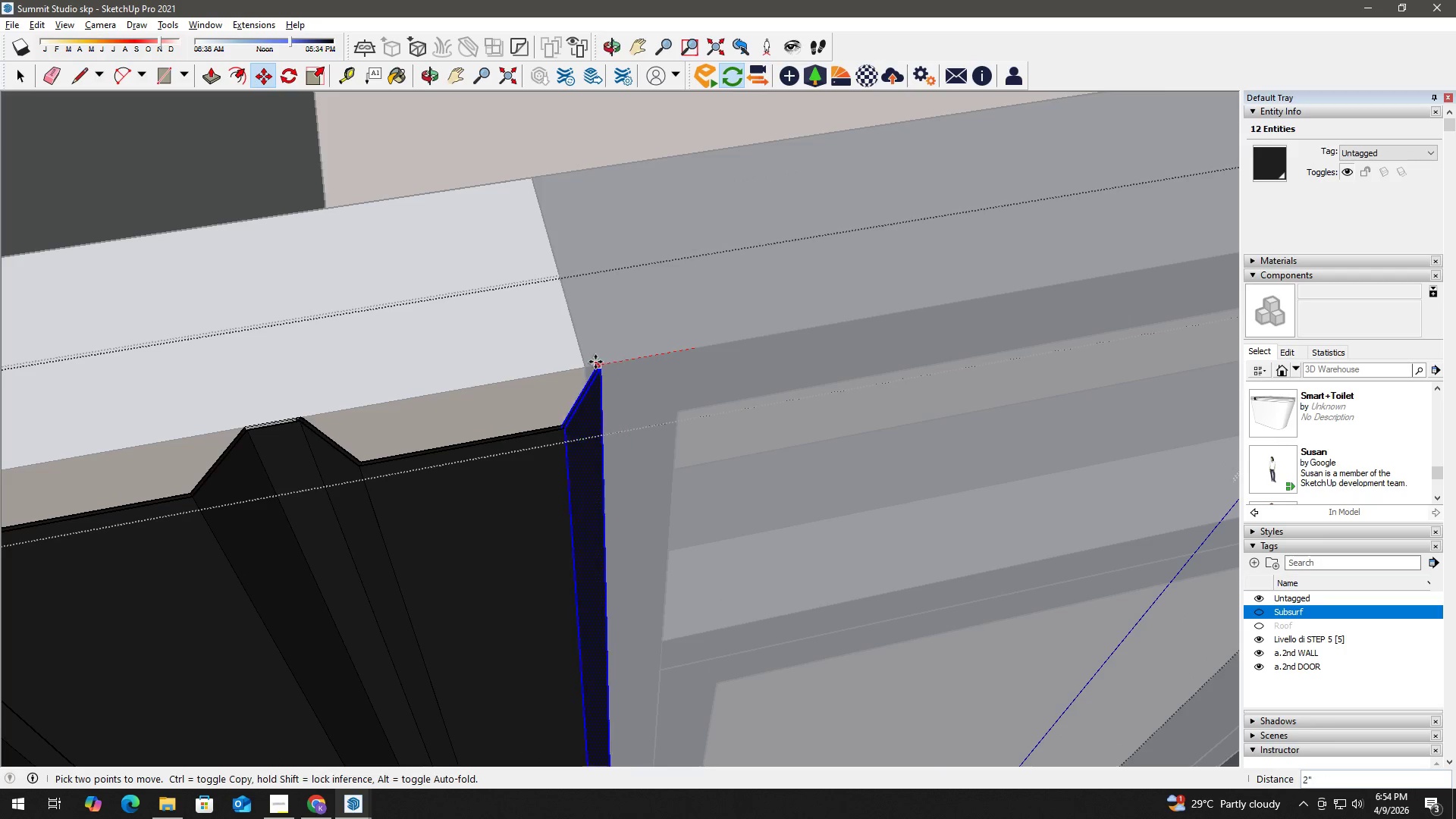 
left_click([582, 363])
 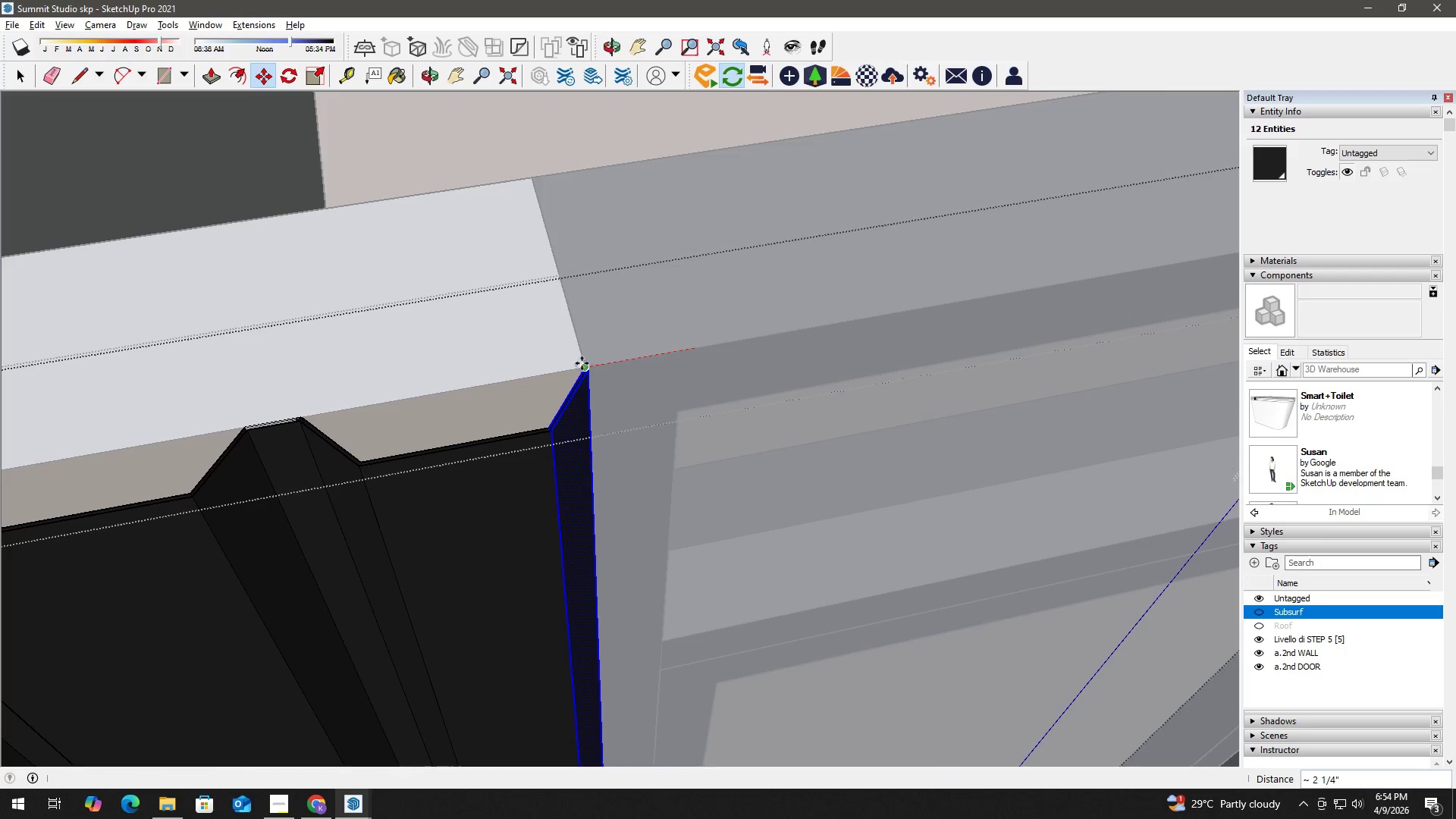 
key(Space)
 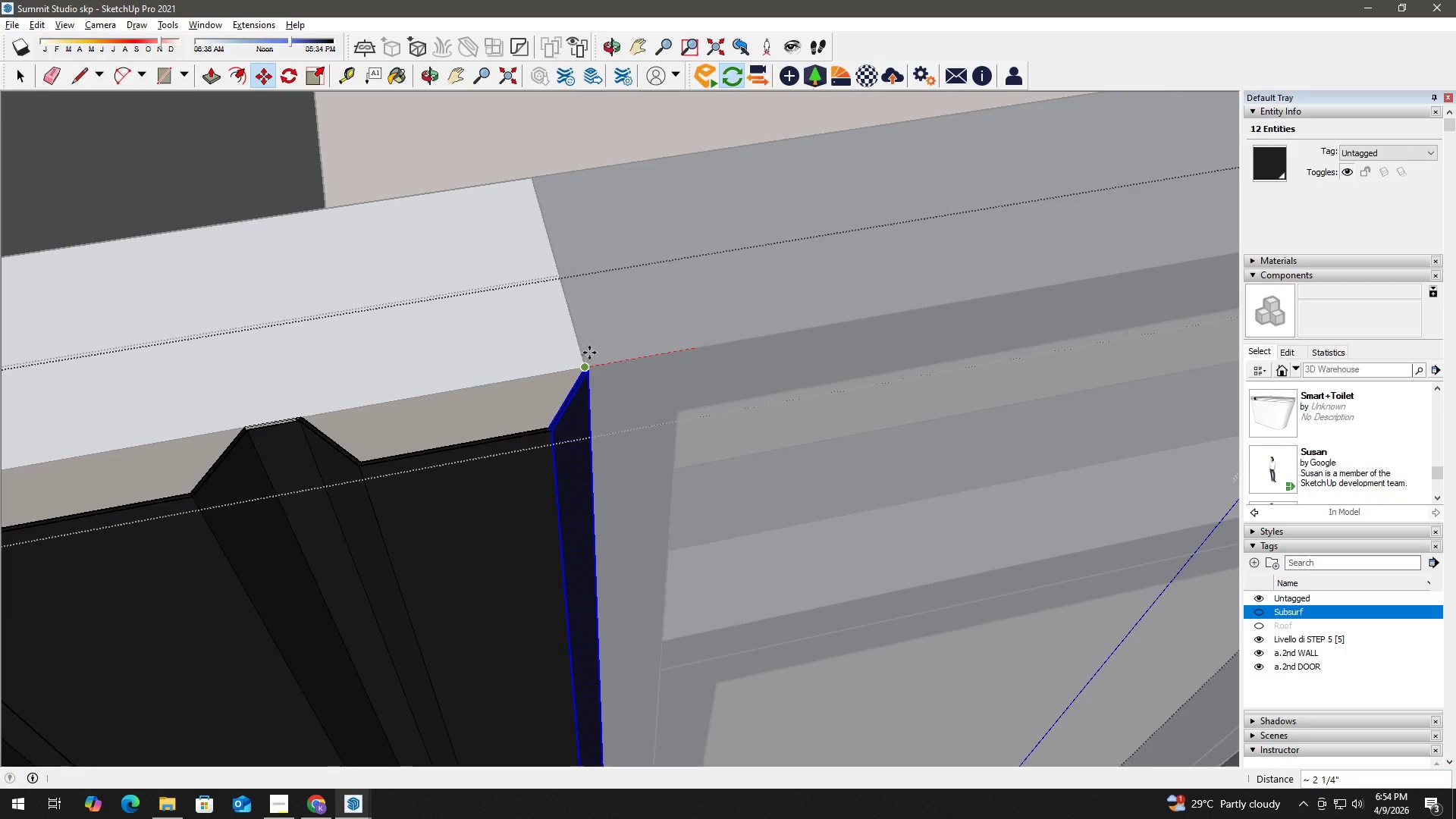 
key(Escape)
 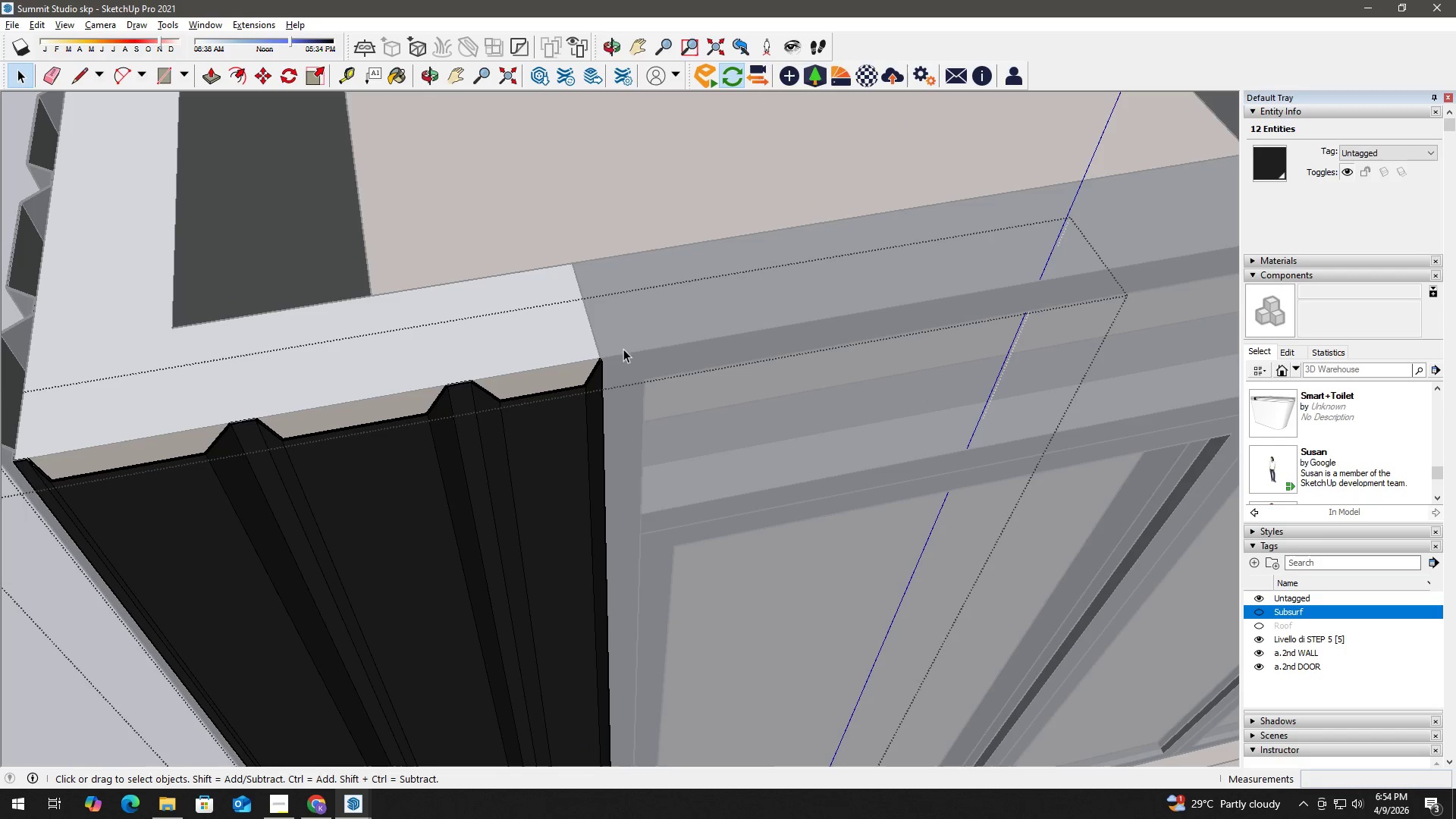 
key(Space)
 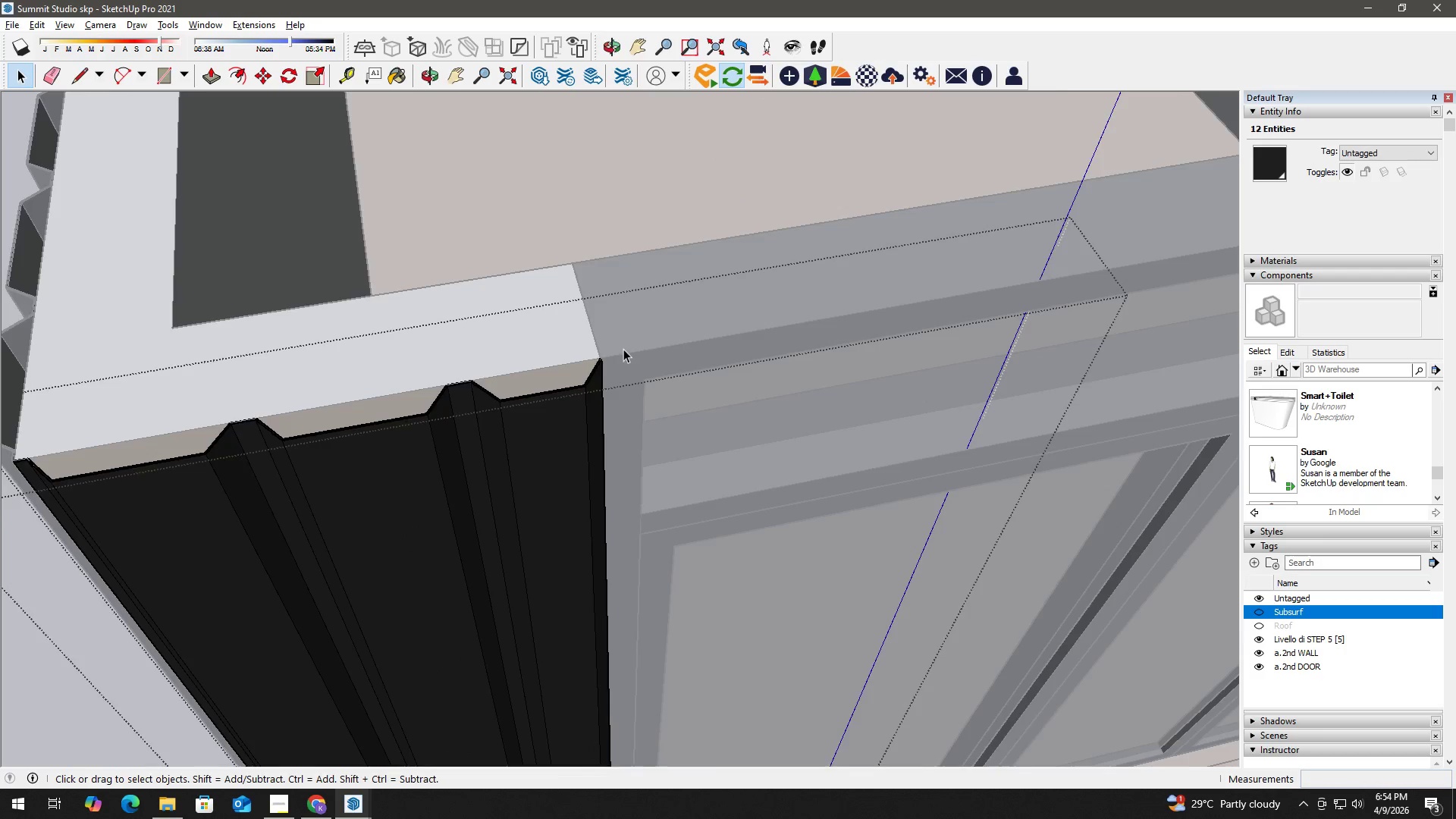 
key(Escape)
 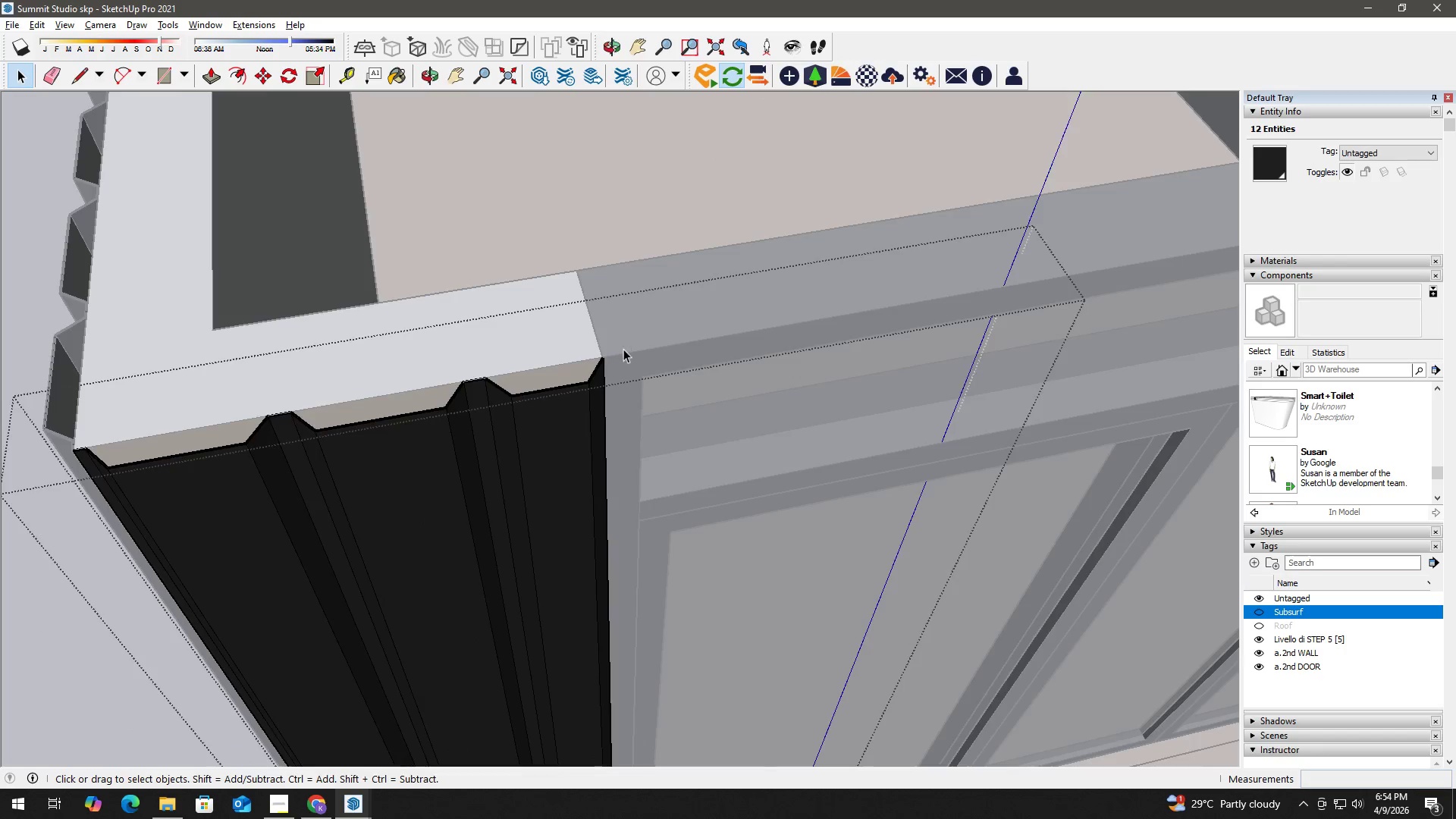 
key(Escape)
 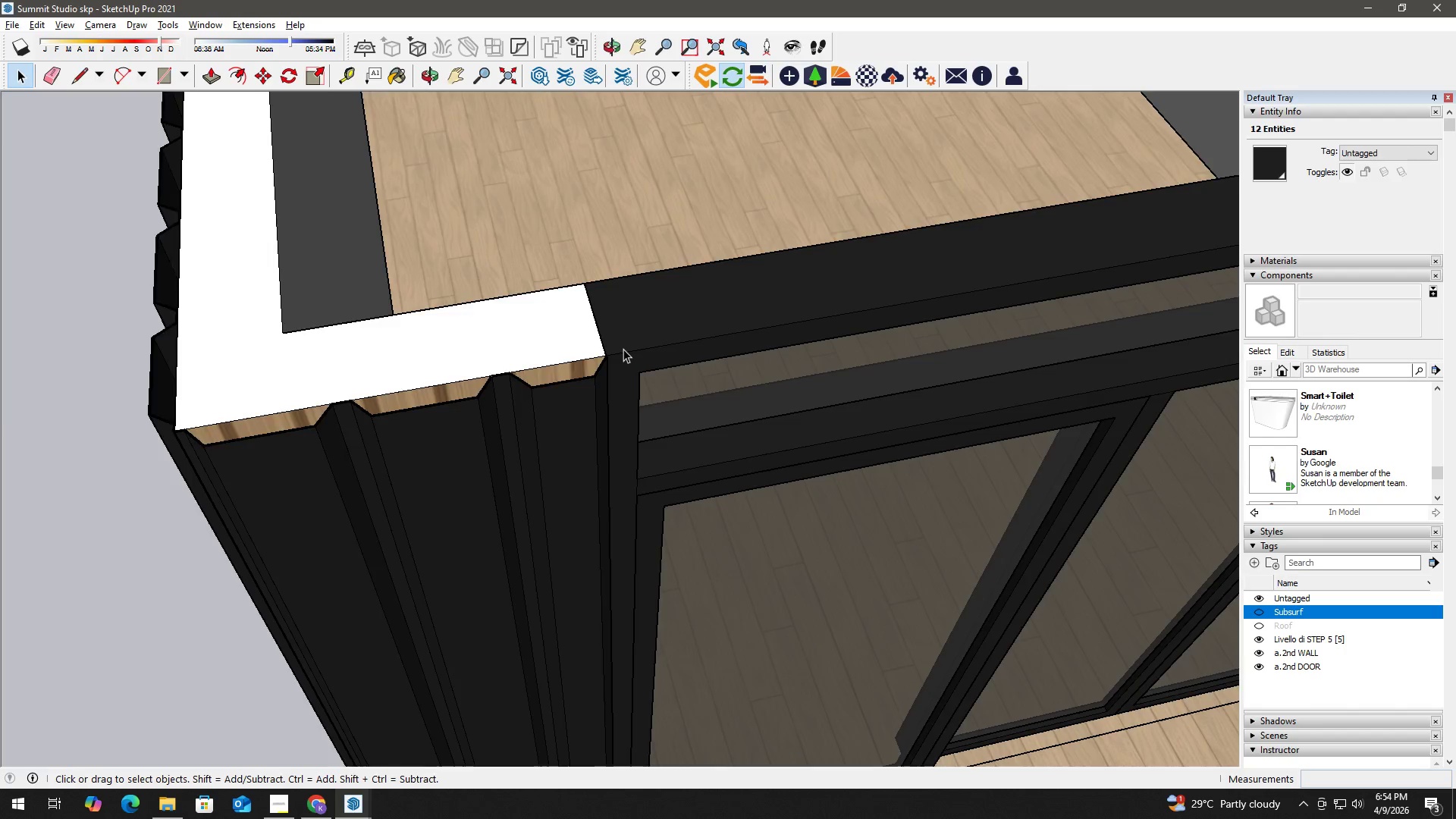 
key(Escape)
 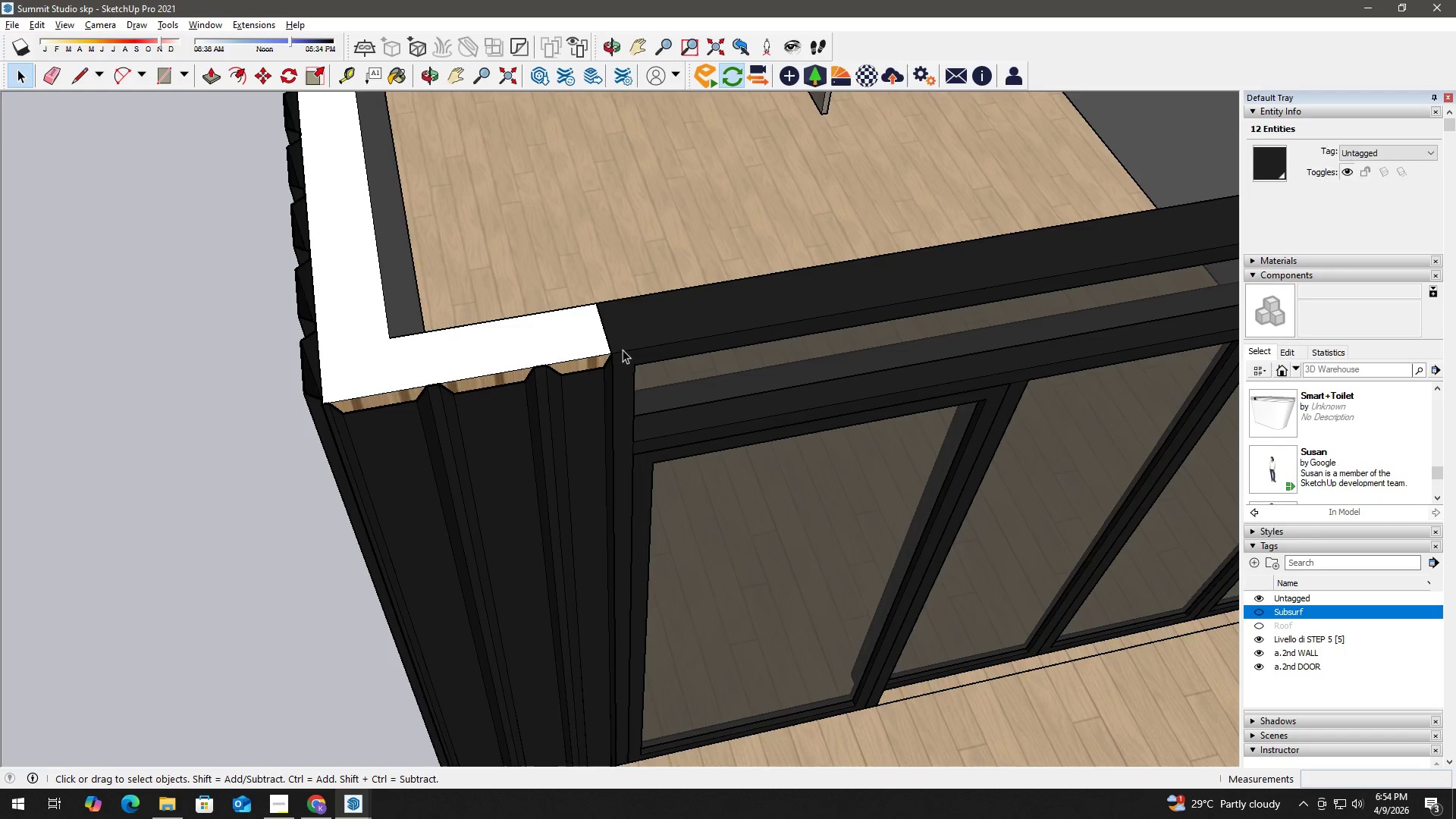 
key(Escape)
 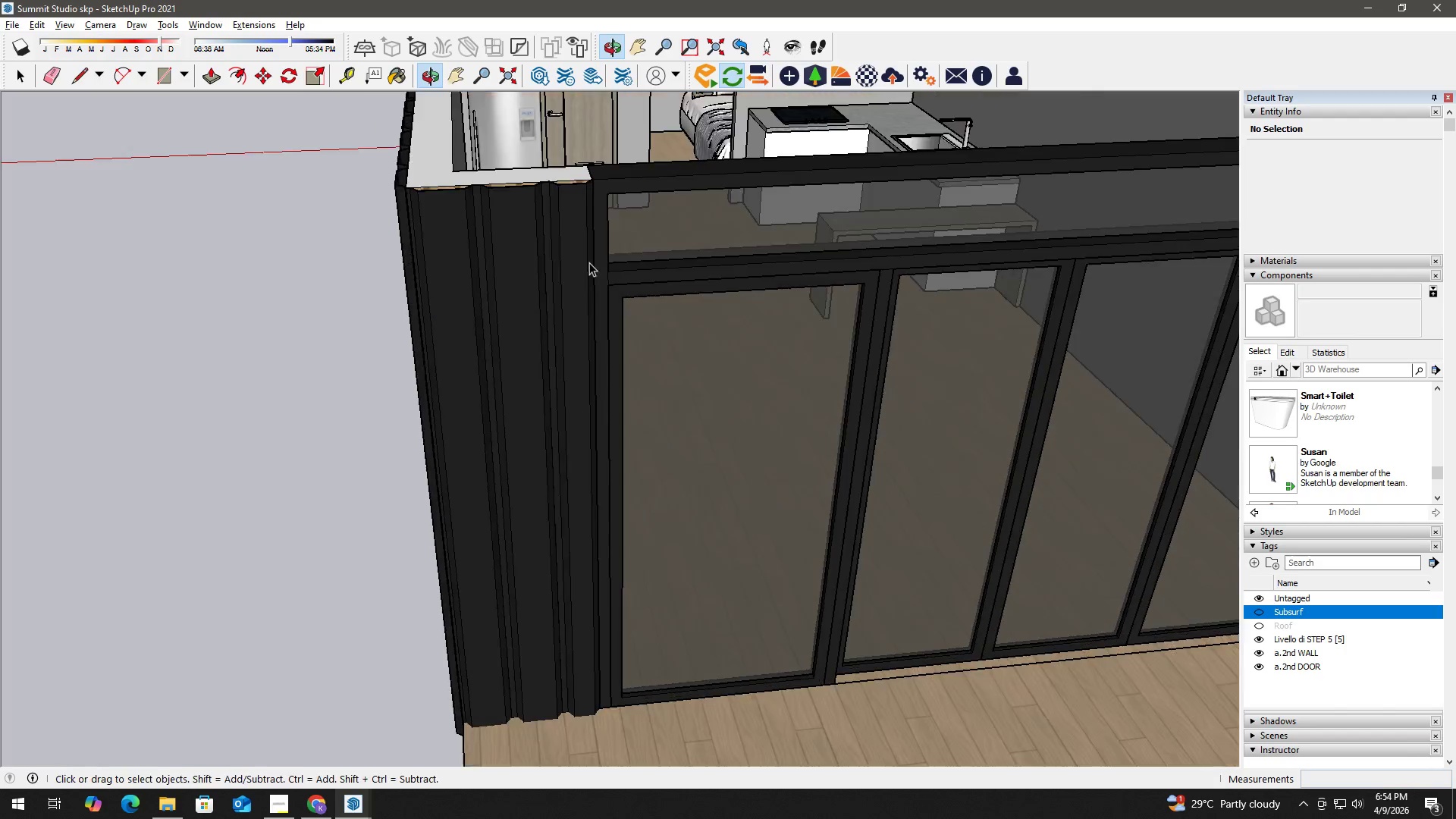 
scroll: coordinate [592, 488], scroll_direction: down, amount: 45.0
 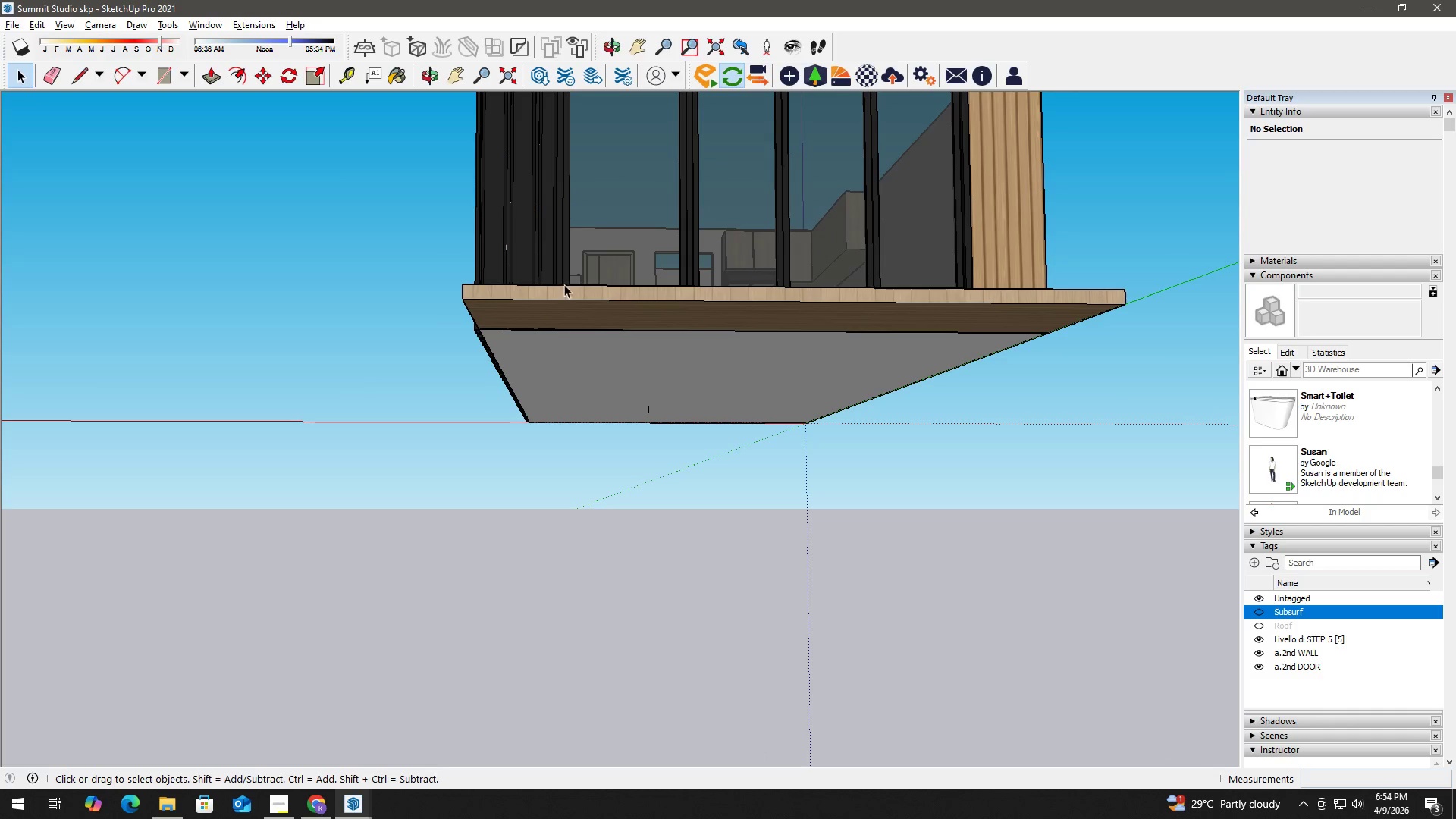 
scroll: coordinate [577, 453], scroll_direction: up, amount: 15.0
 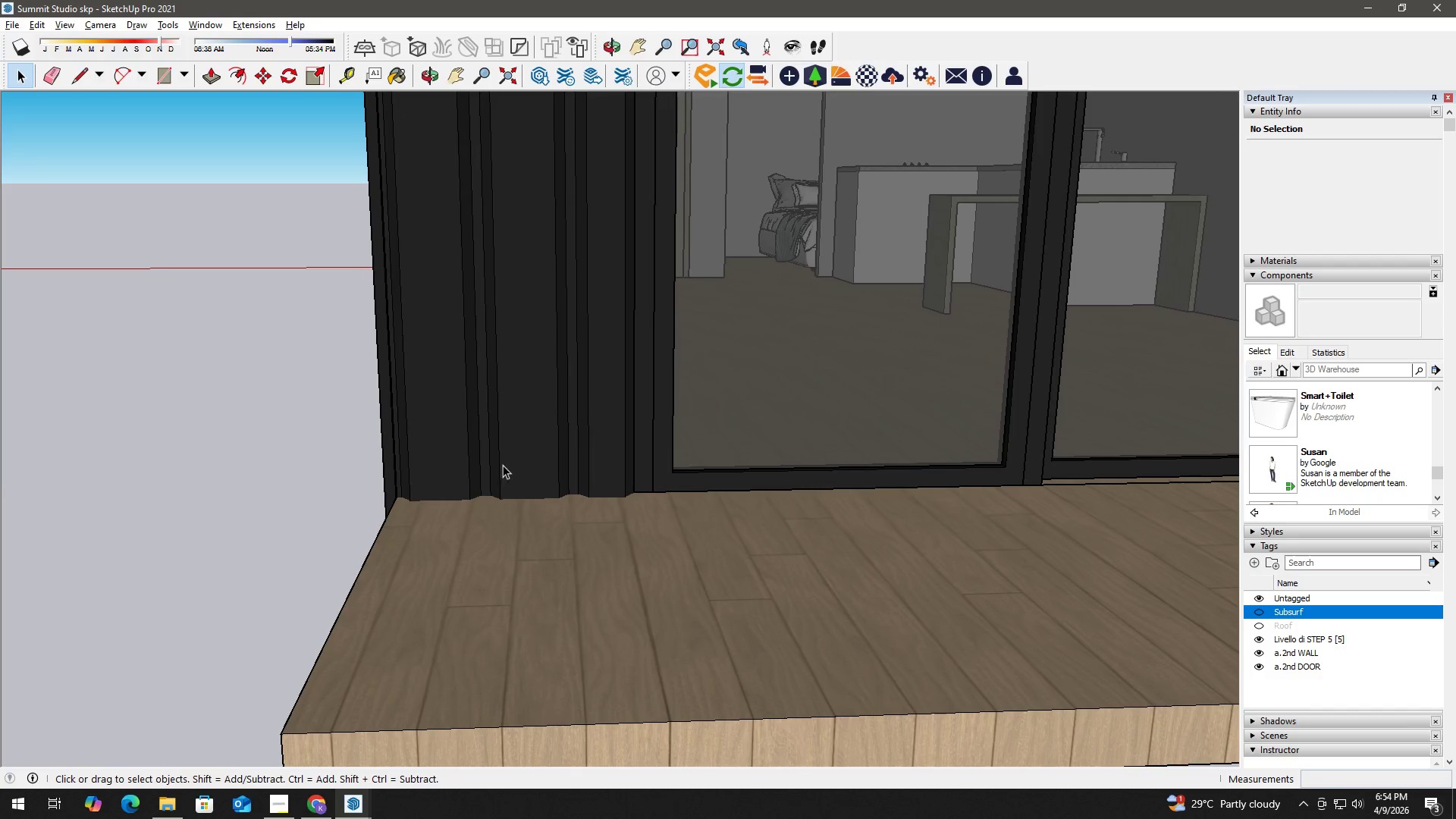 
left_click([492, 461])
 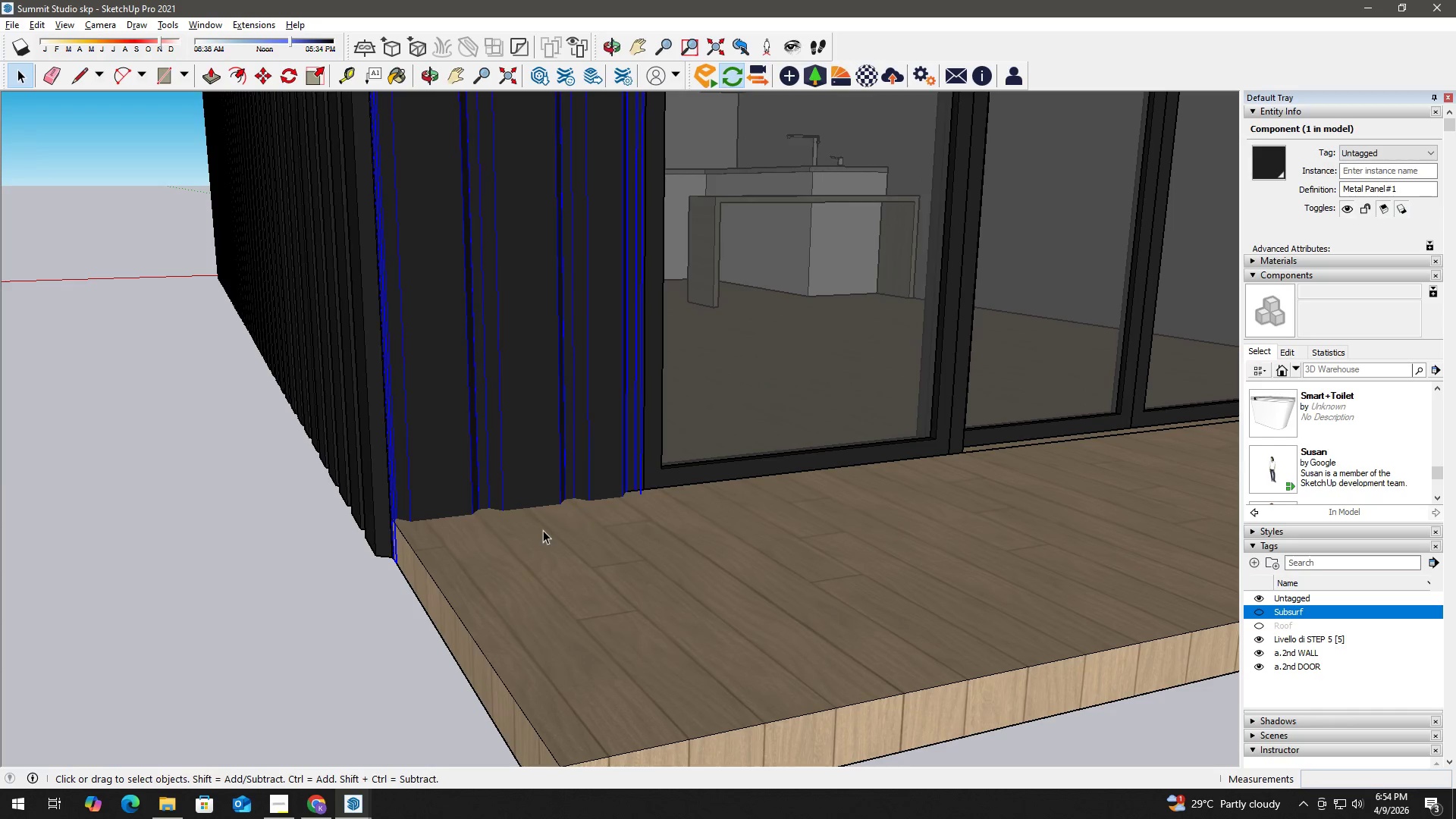 
type(ks)
 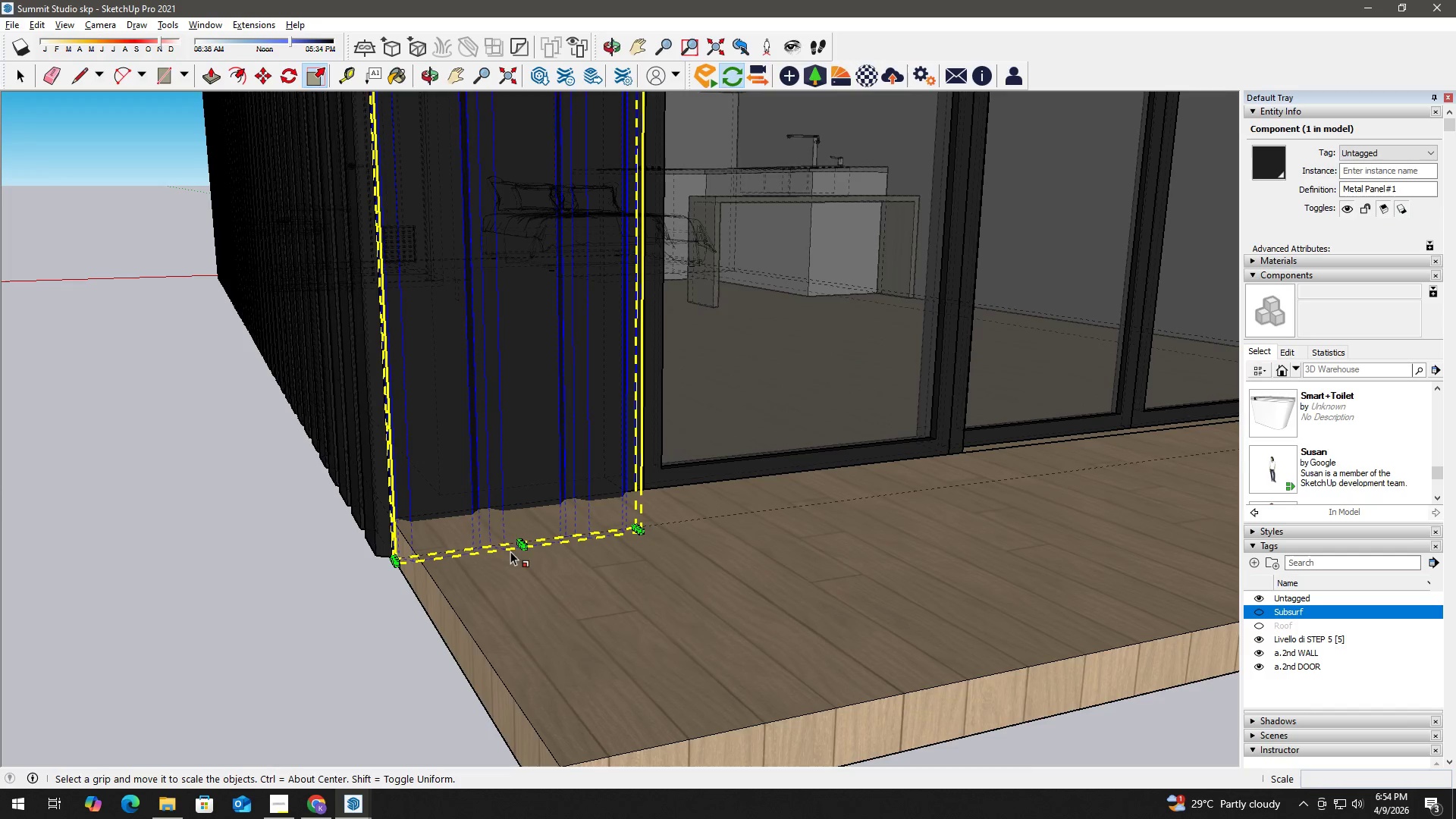 
left_click([522, 543])
 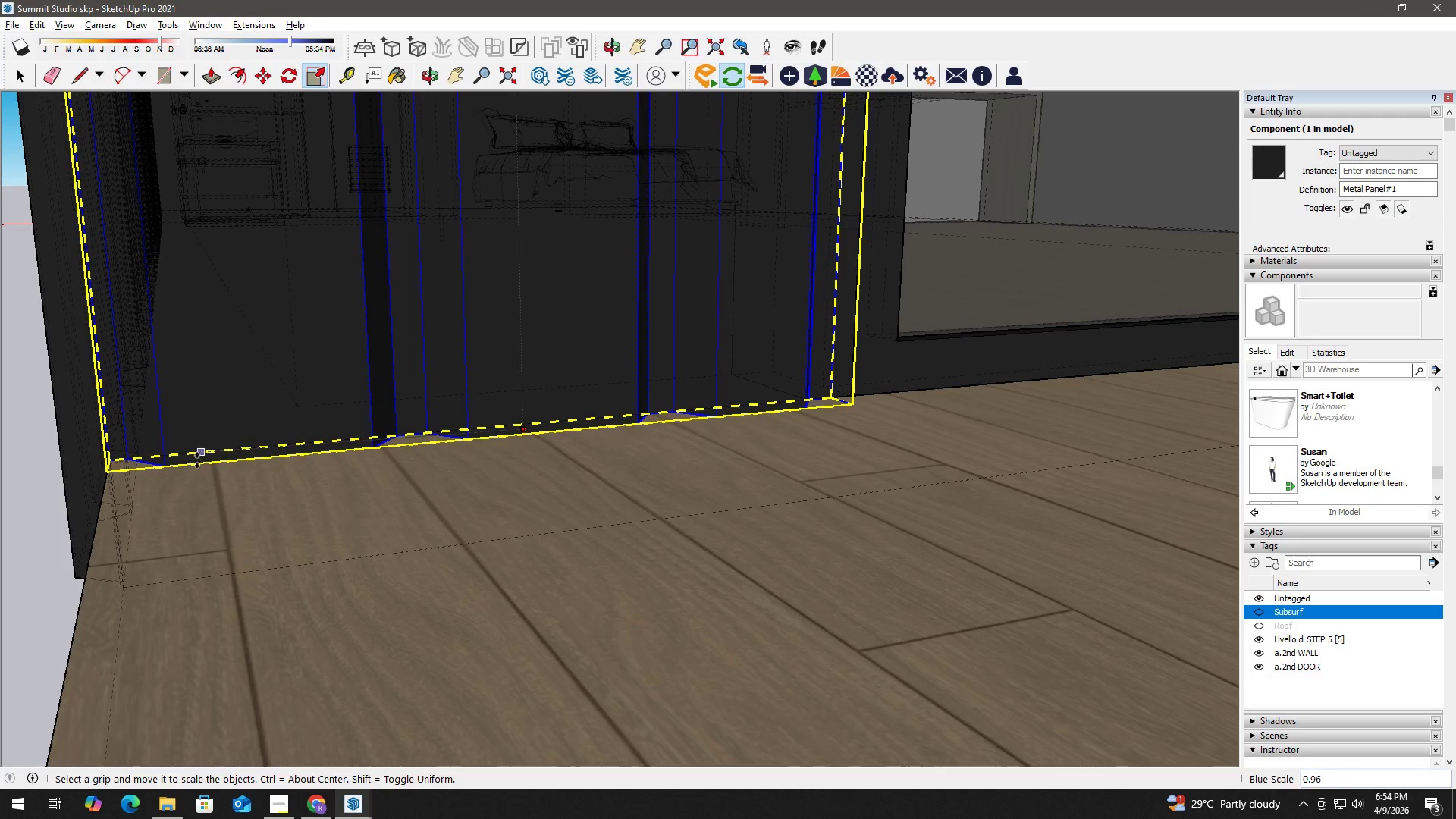 
scroll: coordinate [522, 543], scroll_direction: up, amount: 16.0
 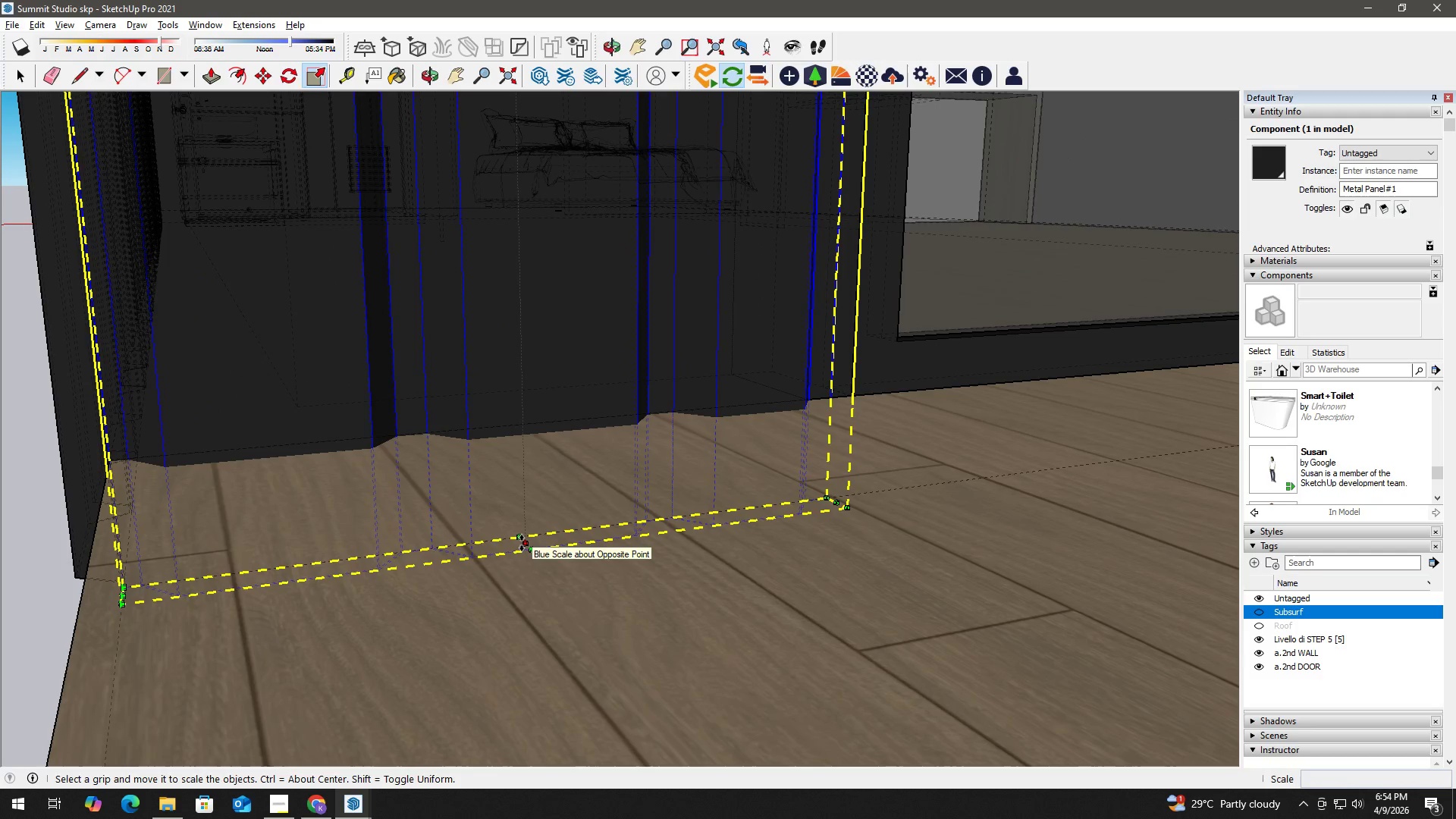 
left_click([191, 464])
 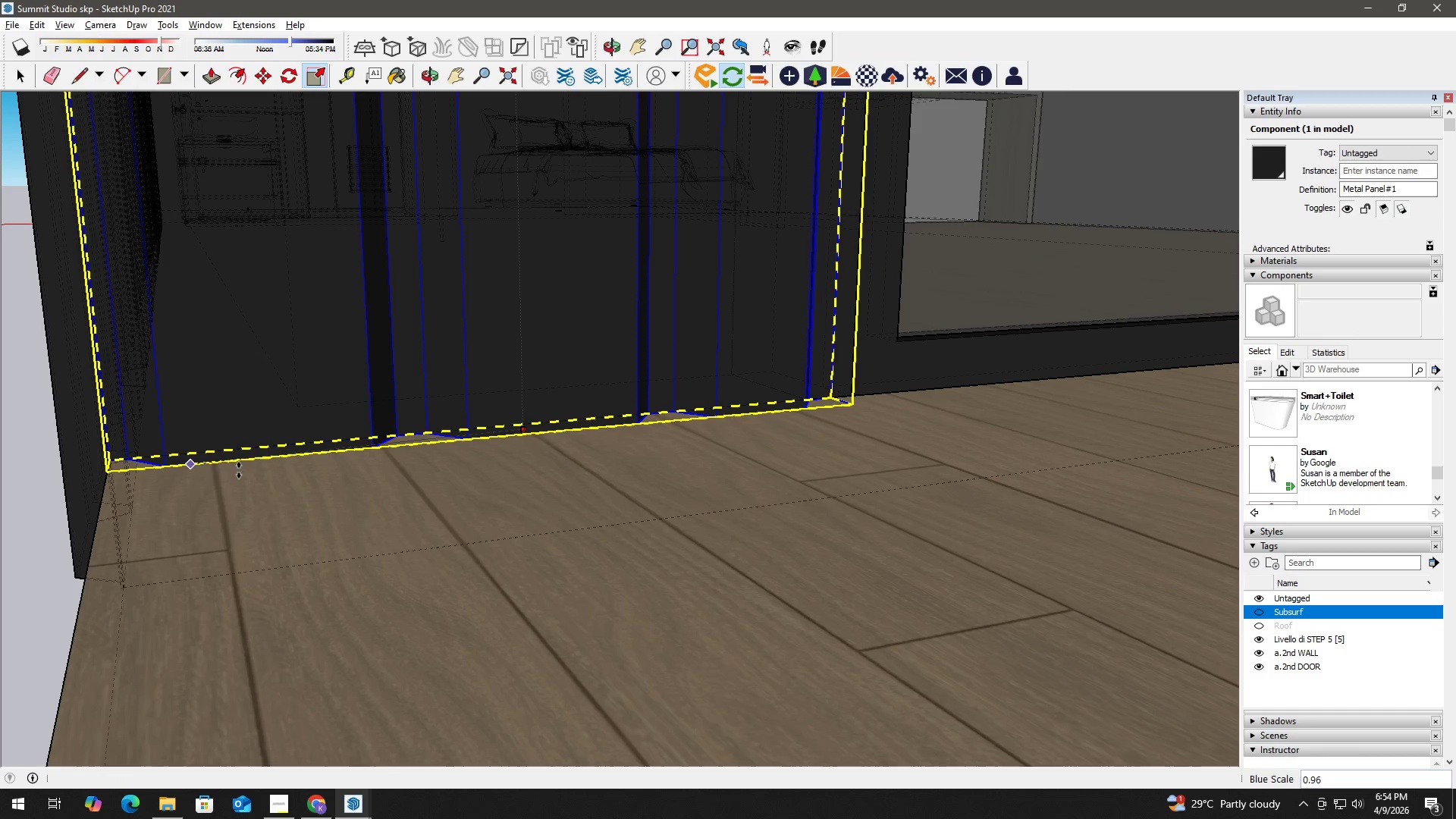 
key(Space)
 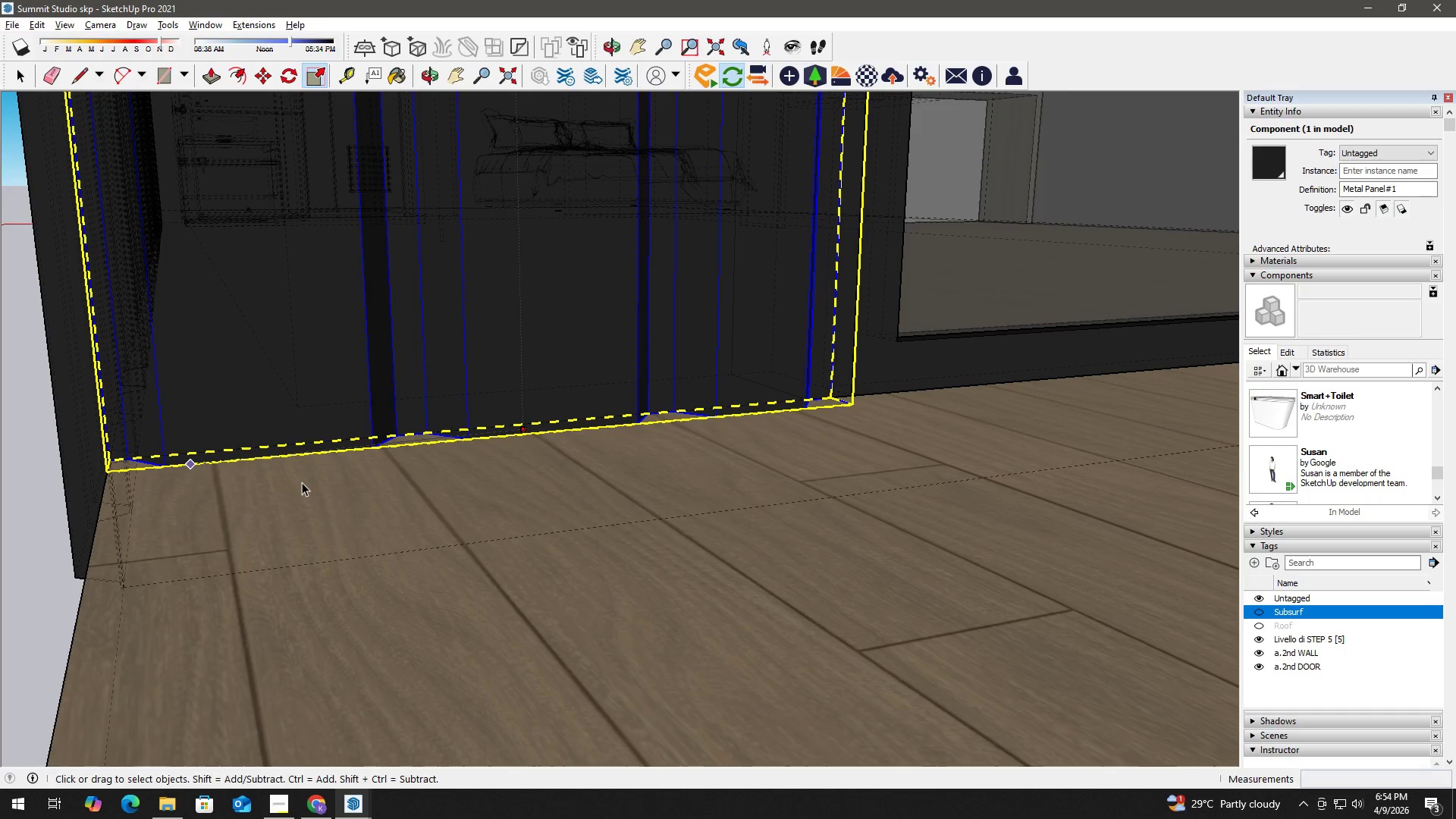 
key(K)
 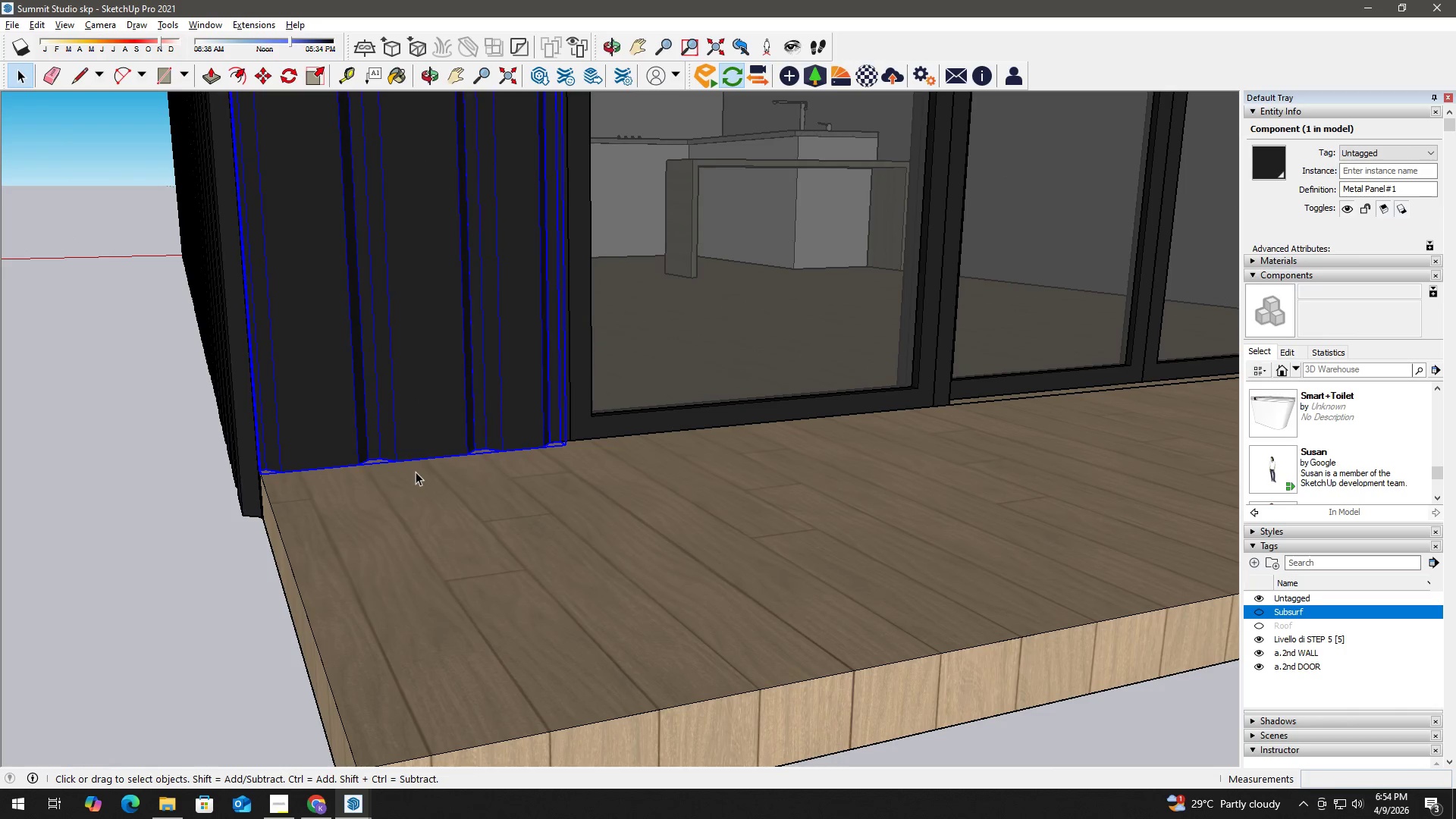 
scroll: coordinate [415, 473], scroll_direction: down, amount: 32.0
 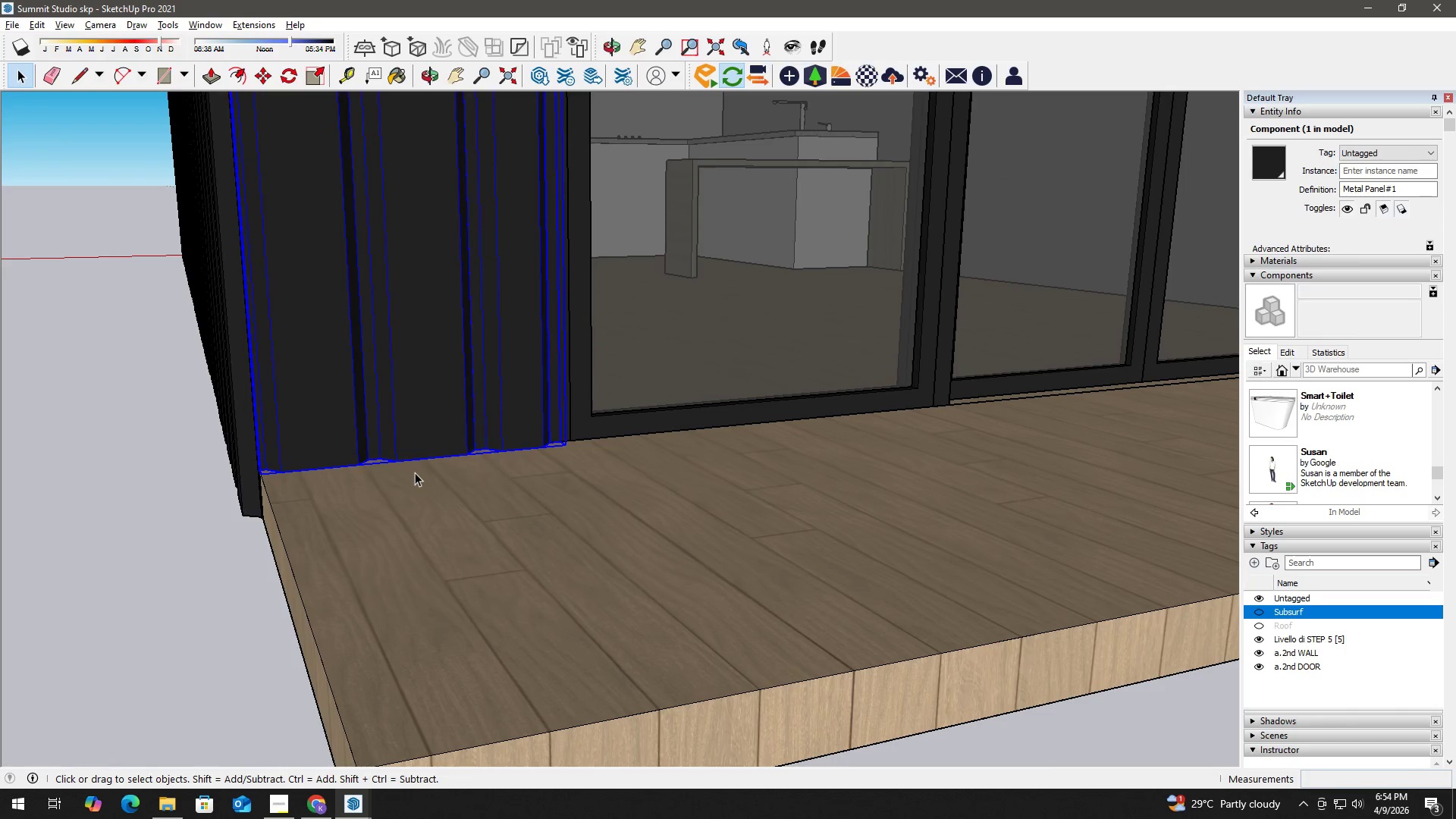 
key(Alt+Tab)
 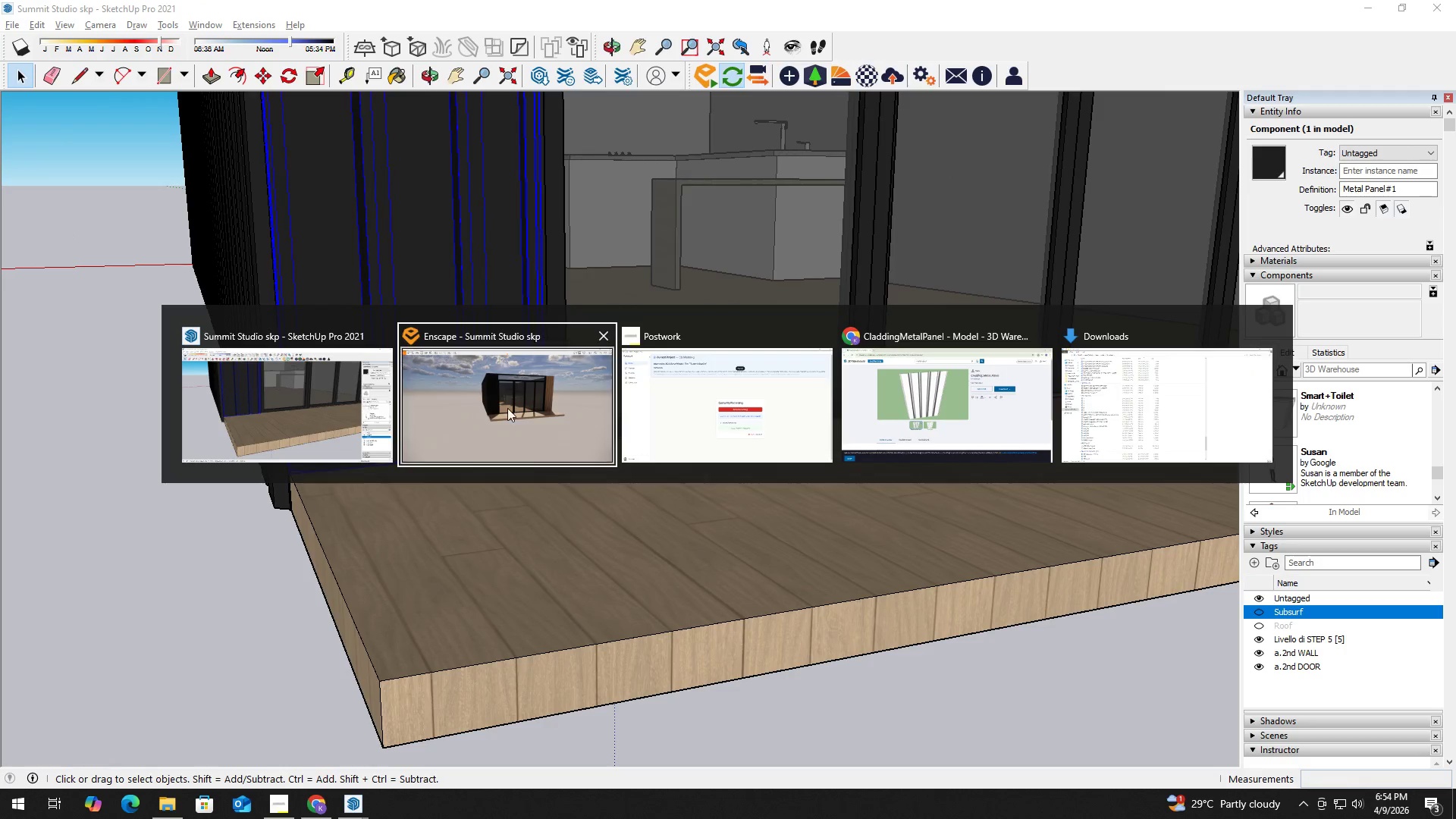 
scroll: coordinate [436, 472], scroll_direction: down, amount: 4.0
 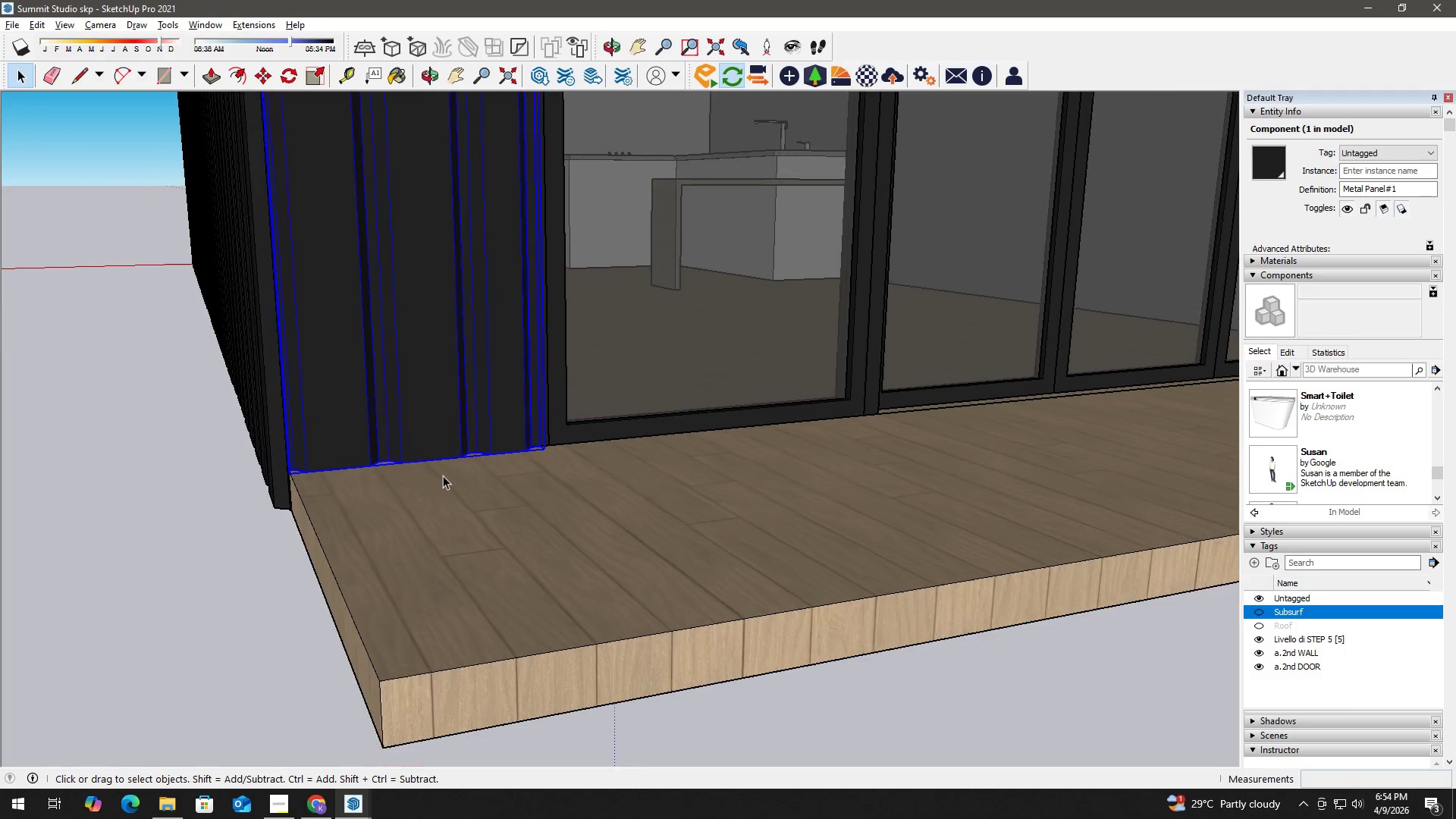 
left_click([504, 405])
 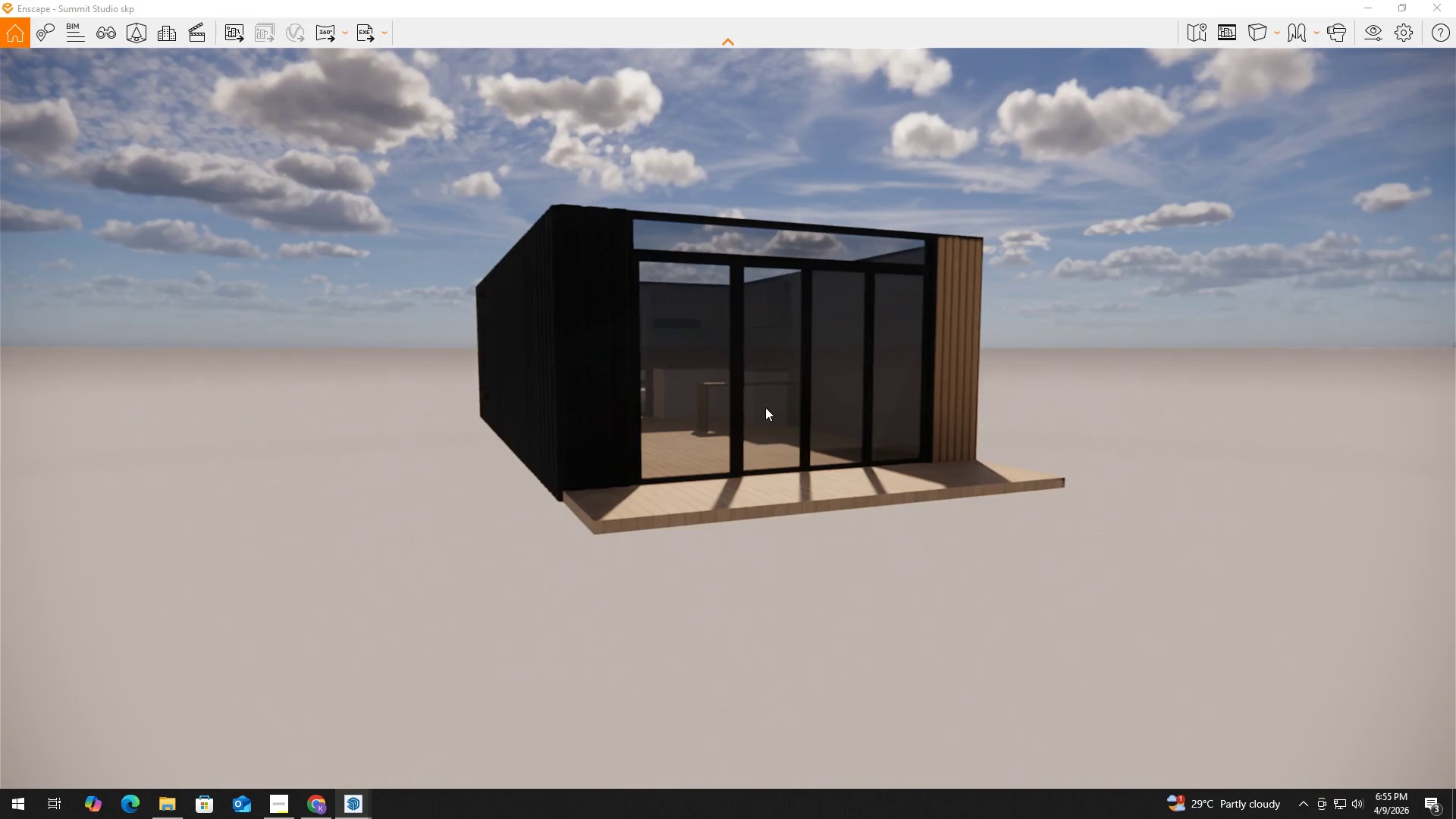 
wait(8.08)
 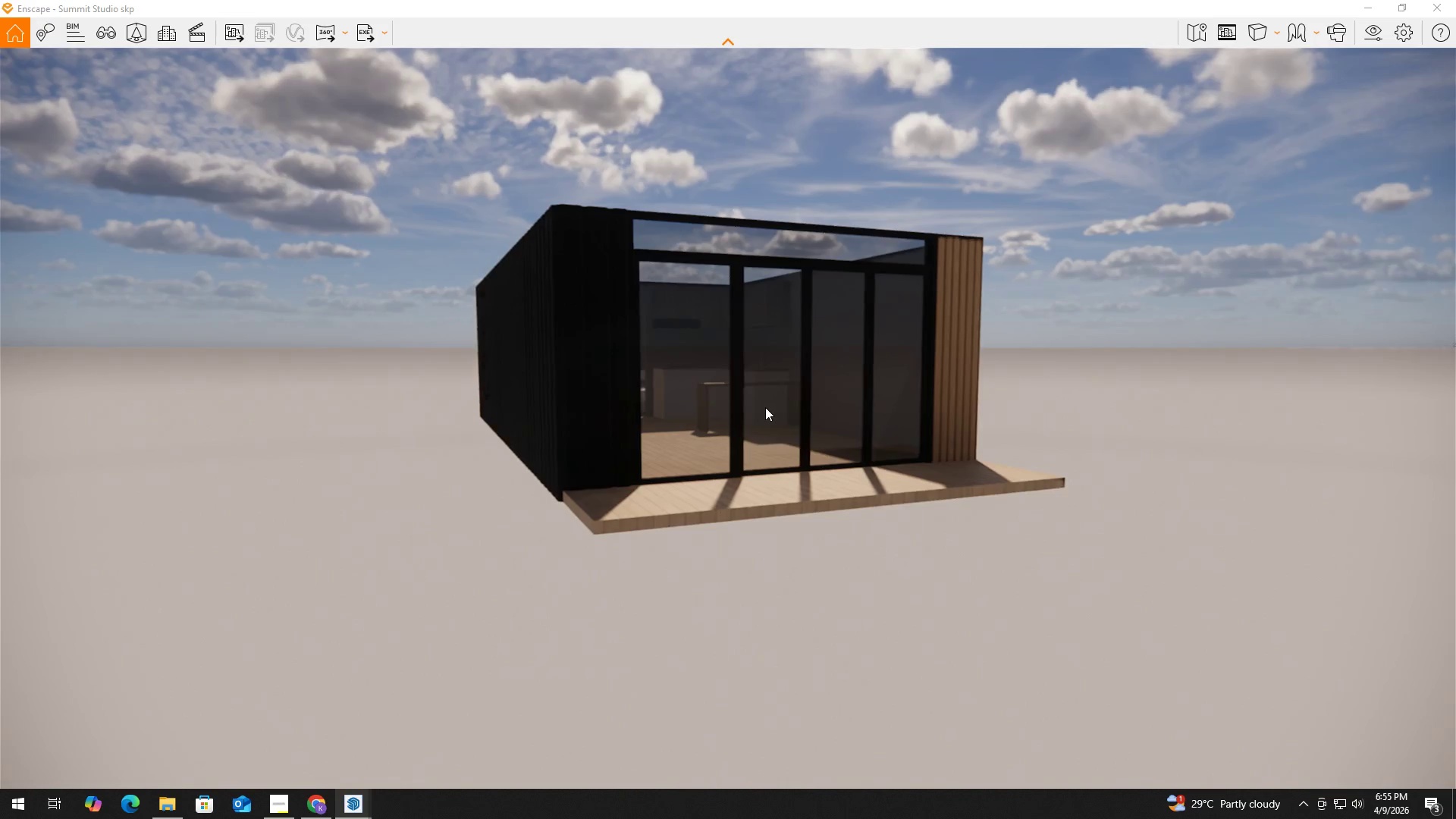 
key(Alt+Tab)
 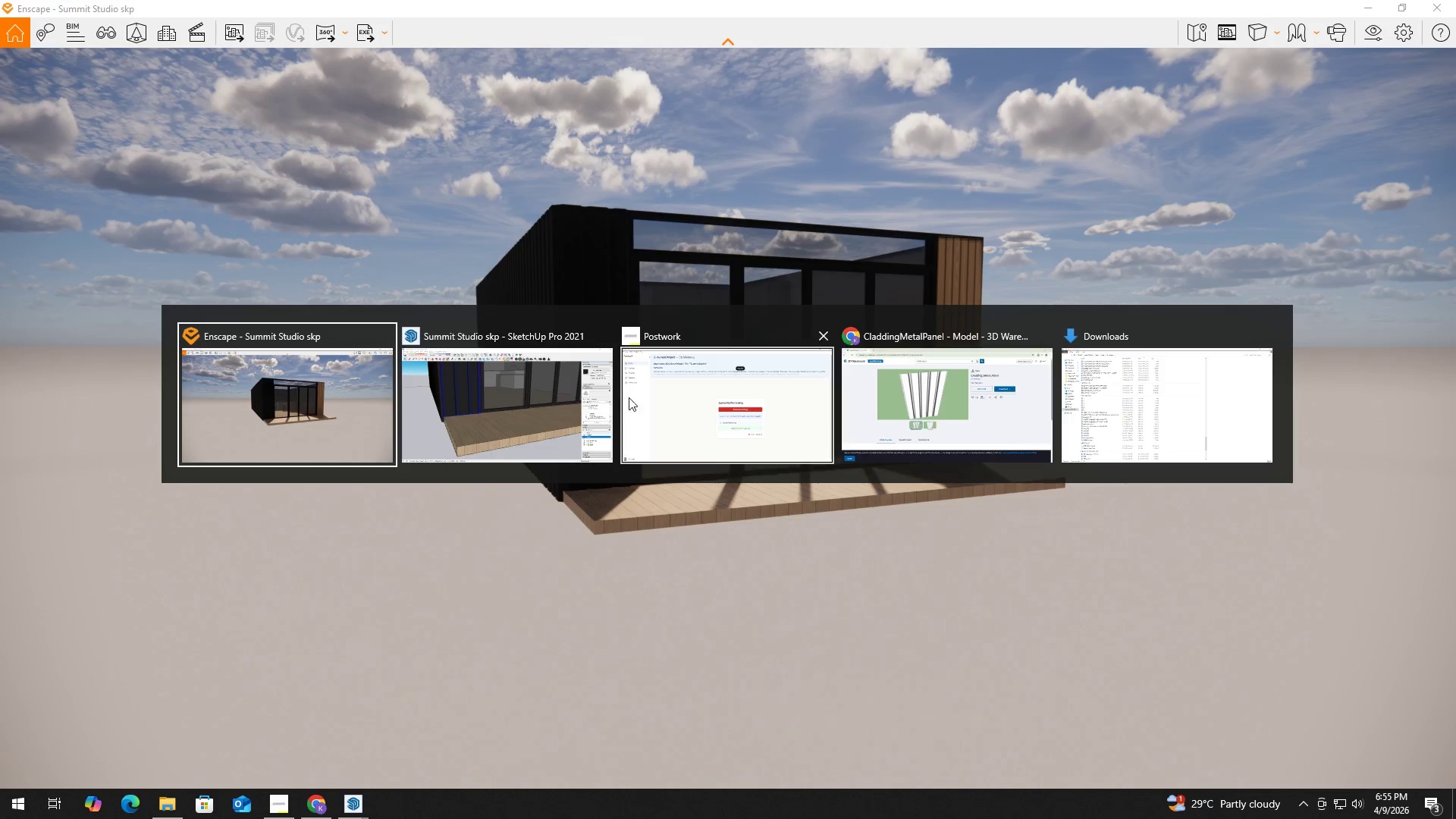 
left_click_drag(start_coordinate=[479, 409], to_coordinate=[489, 411])
 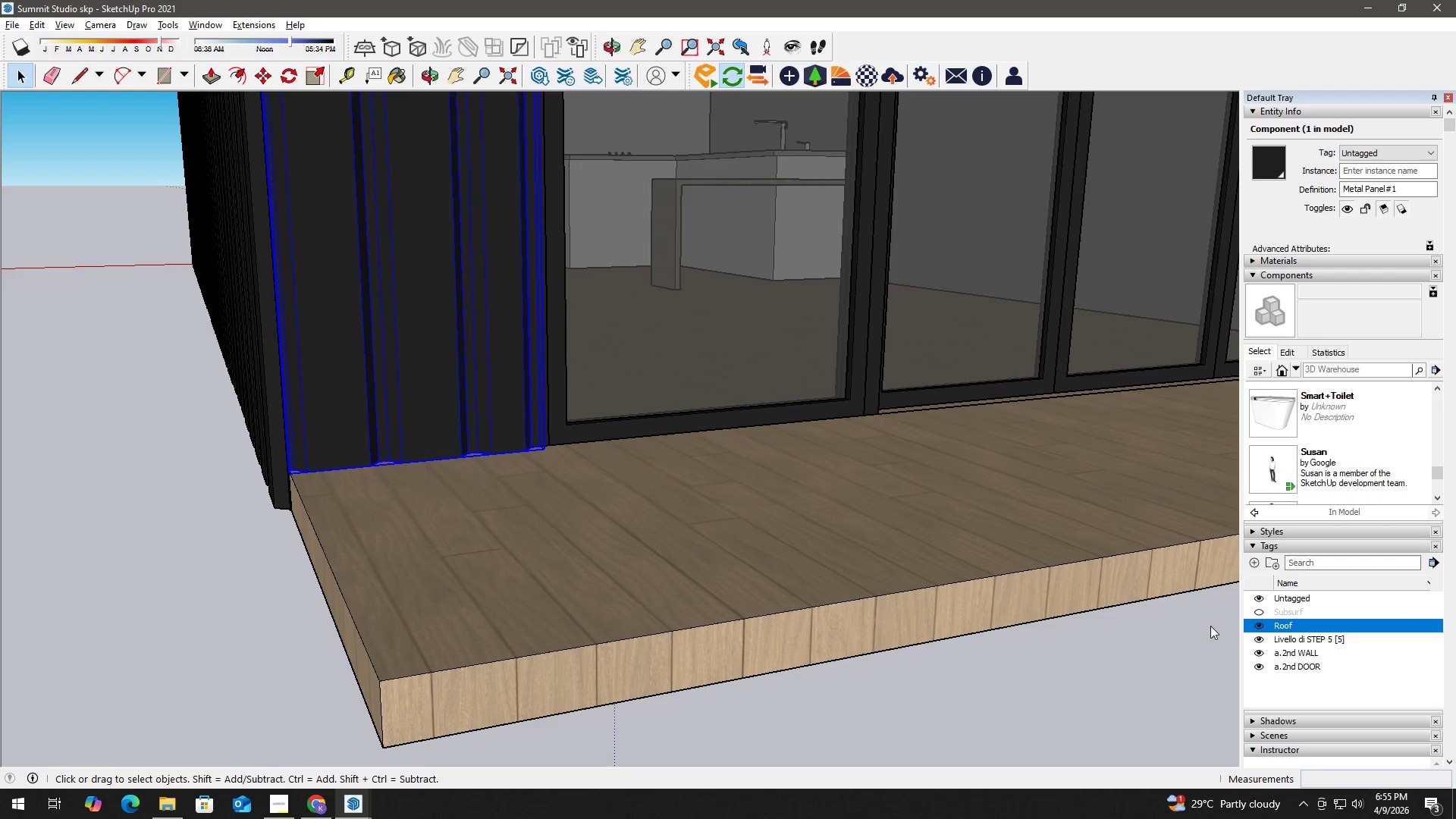 
key(Alt+Tab)
 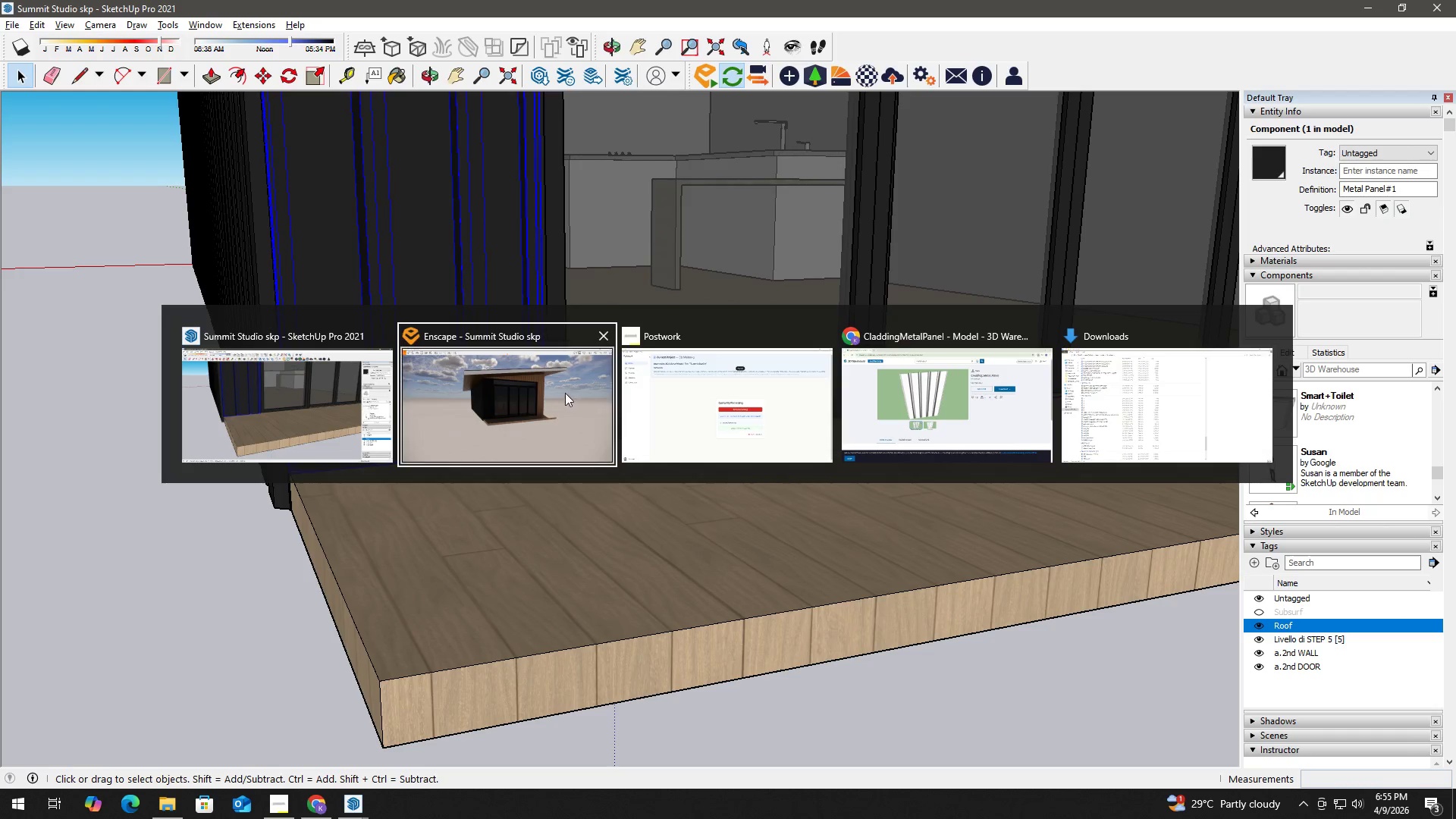 
left_click([548, 389])
 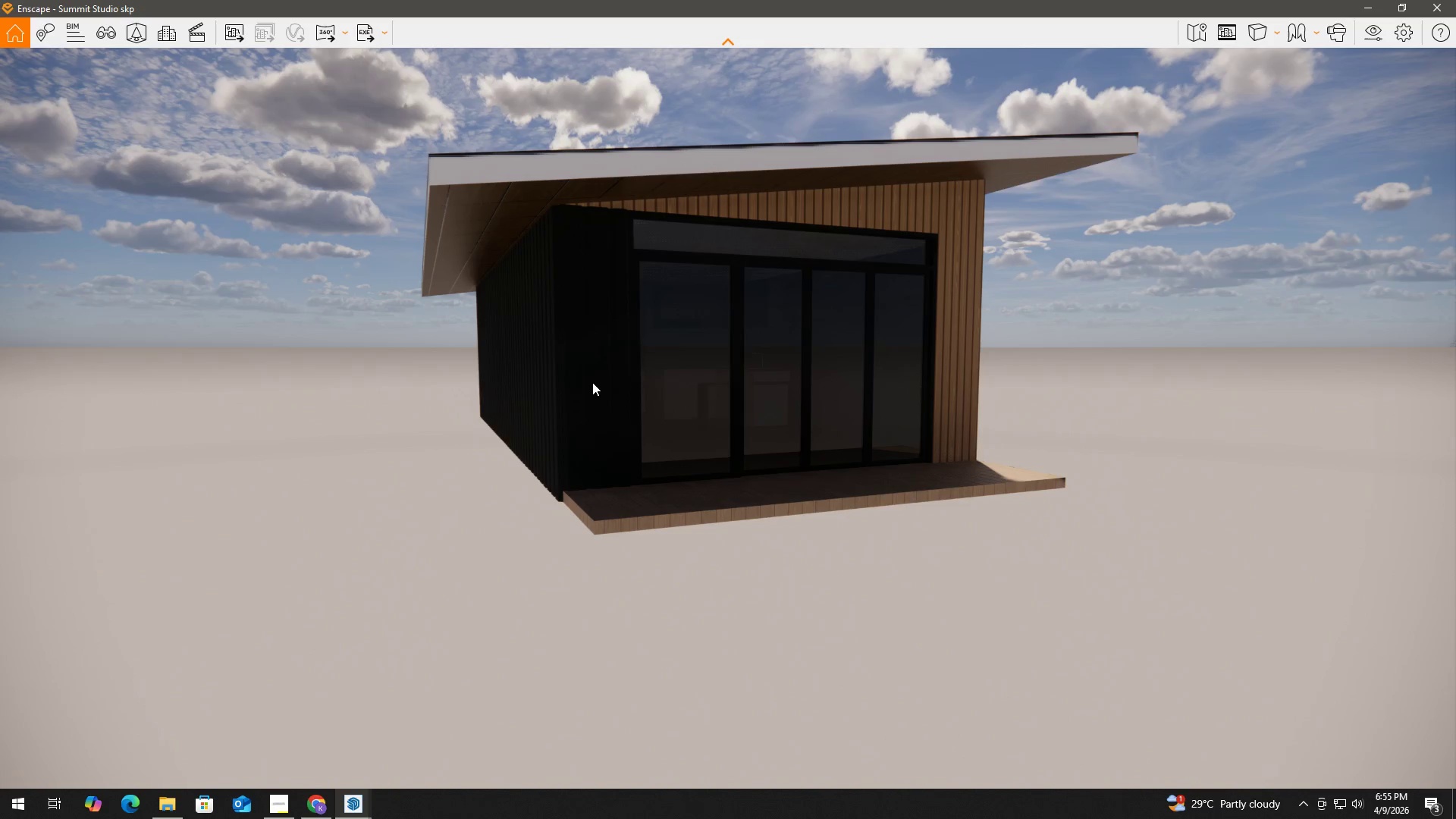 
wait(25.5)
 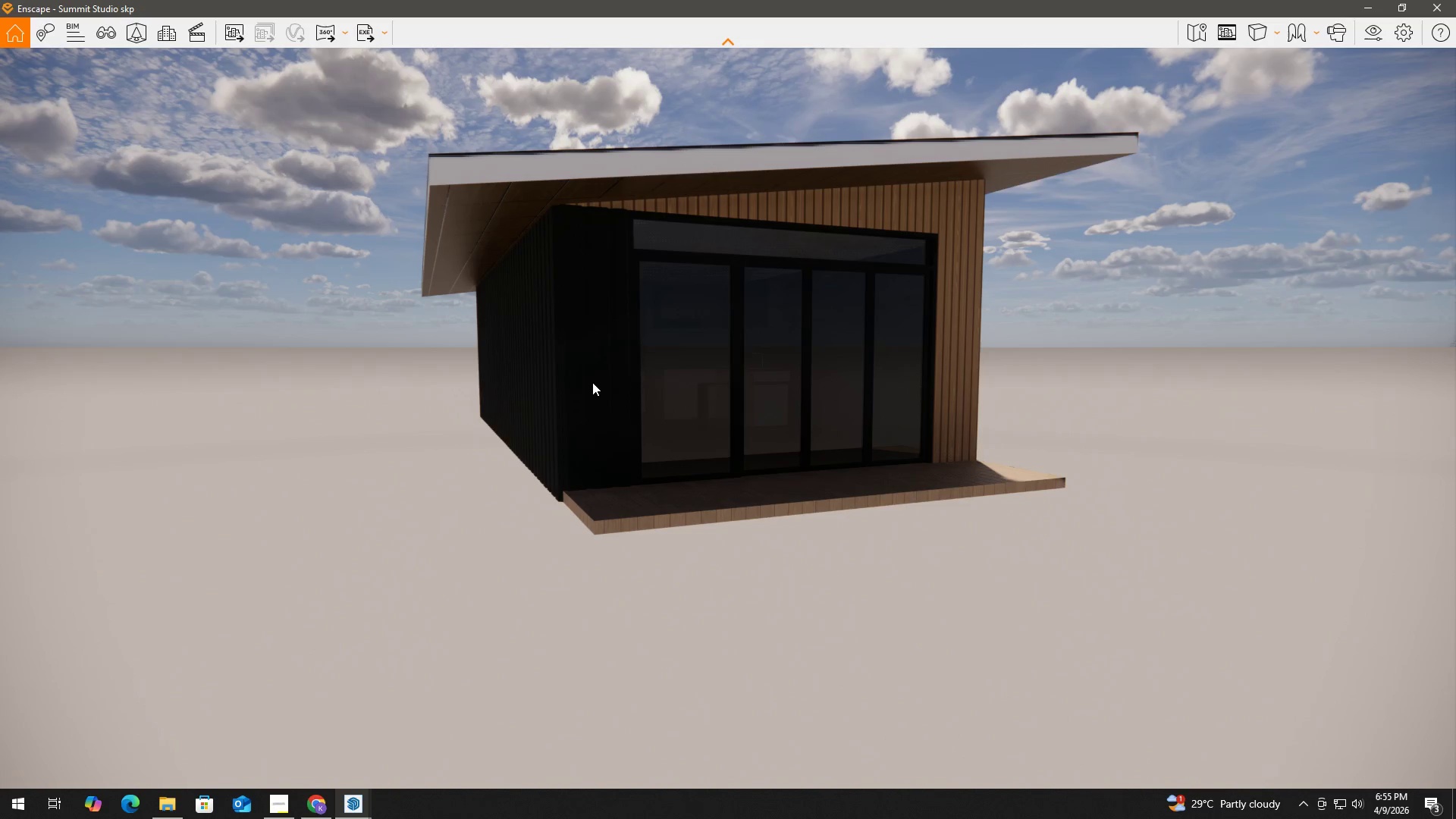 
key(Alt+AltLeft)
 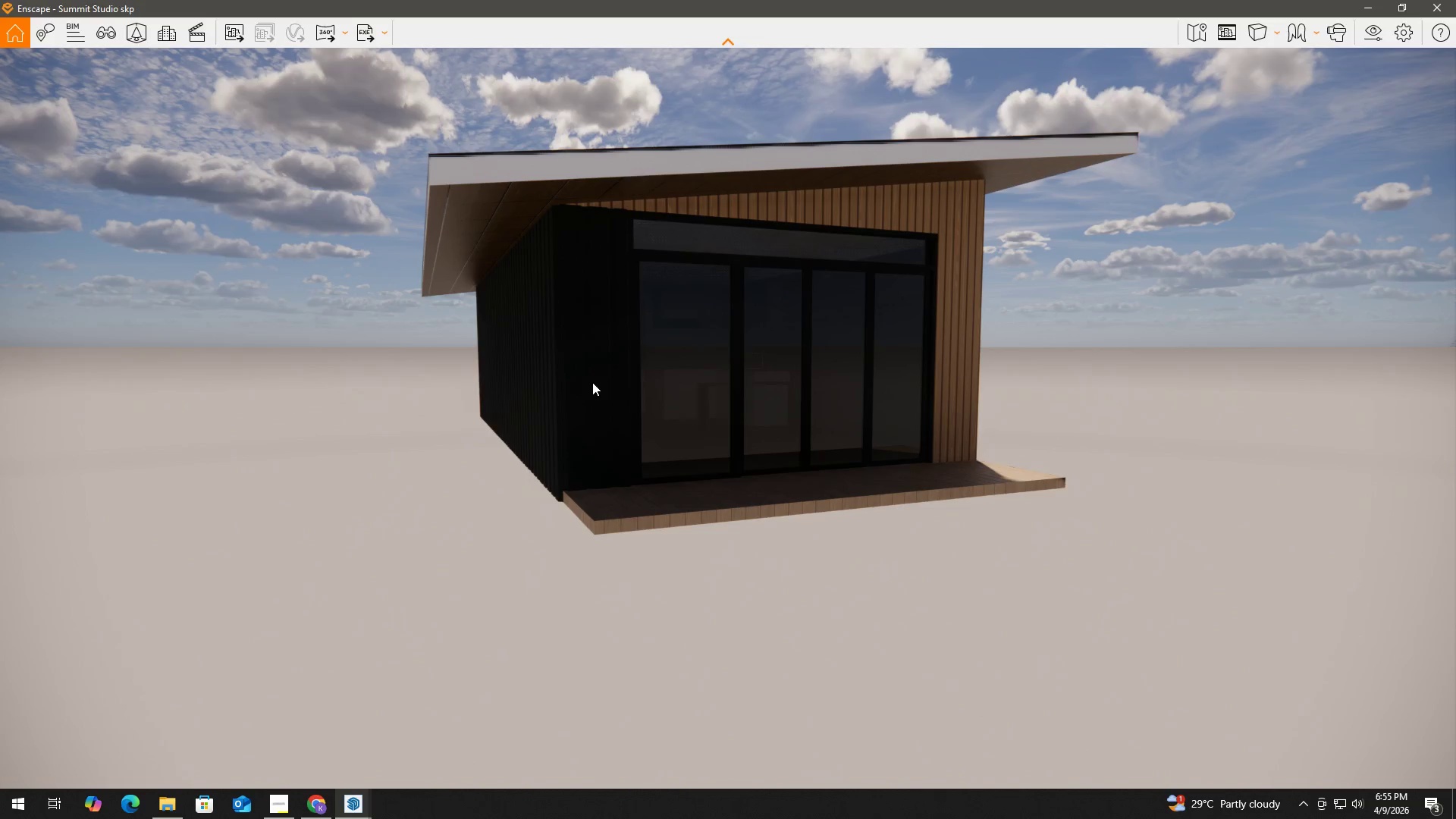 
key(Alt+Tab)
 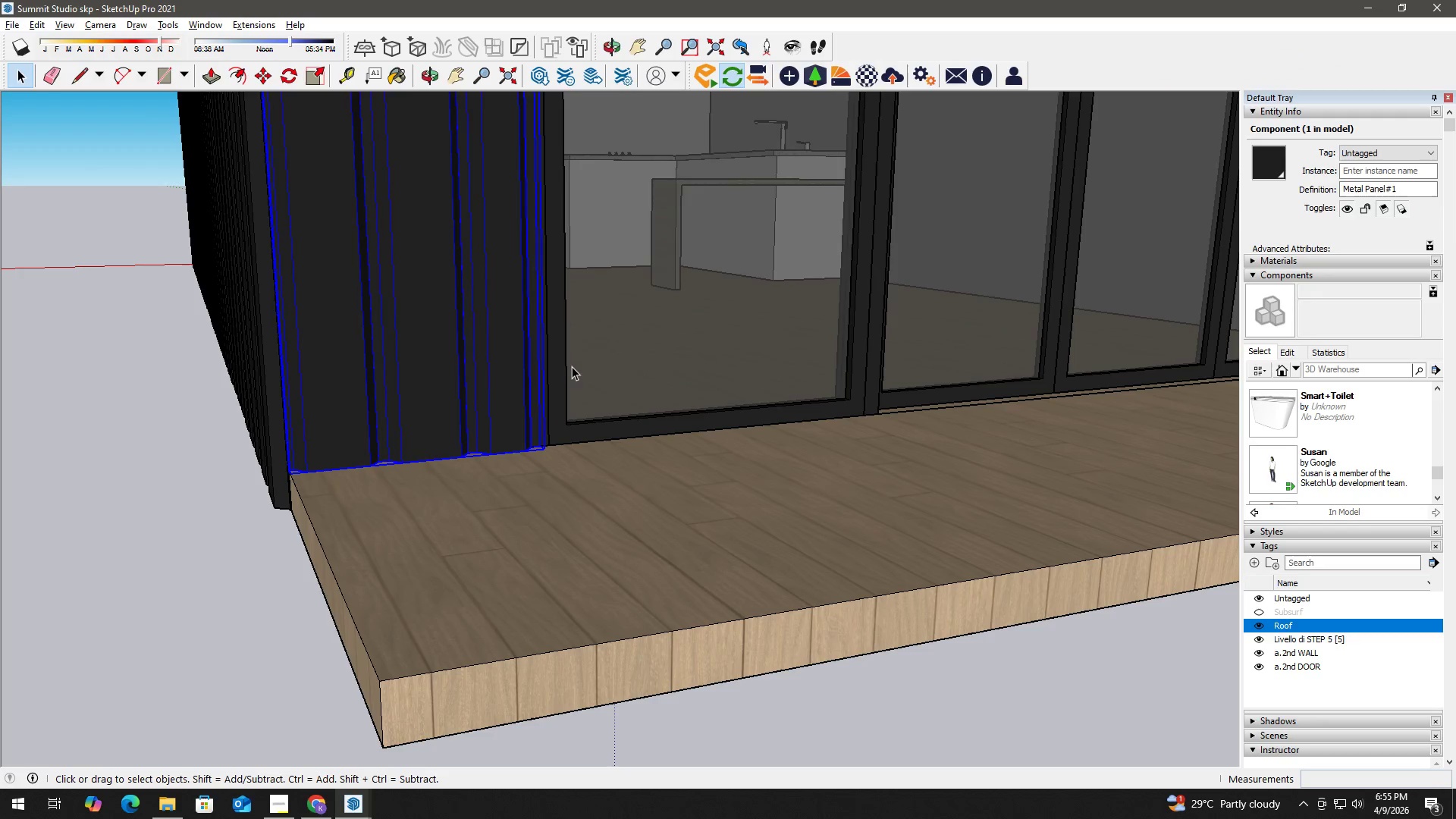 
key(H)
 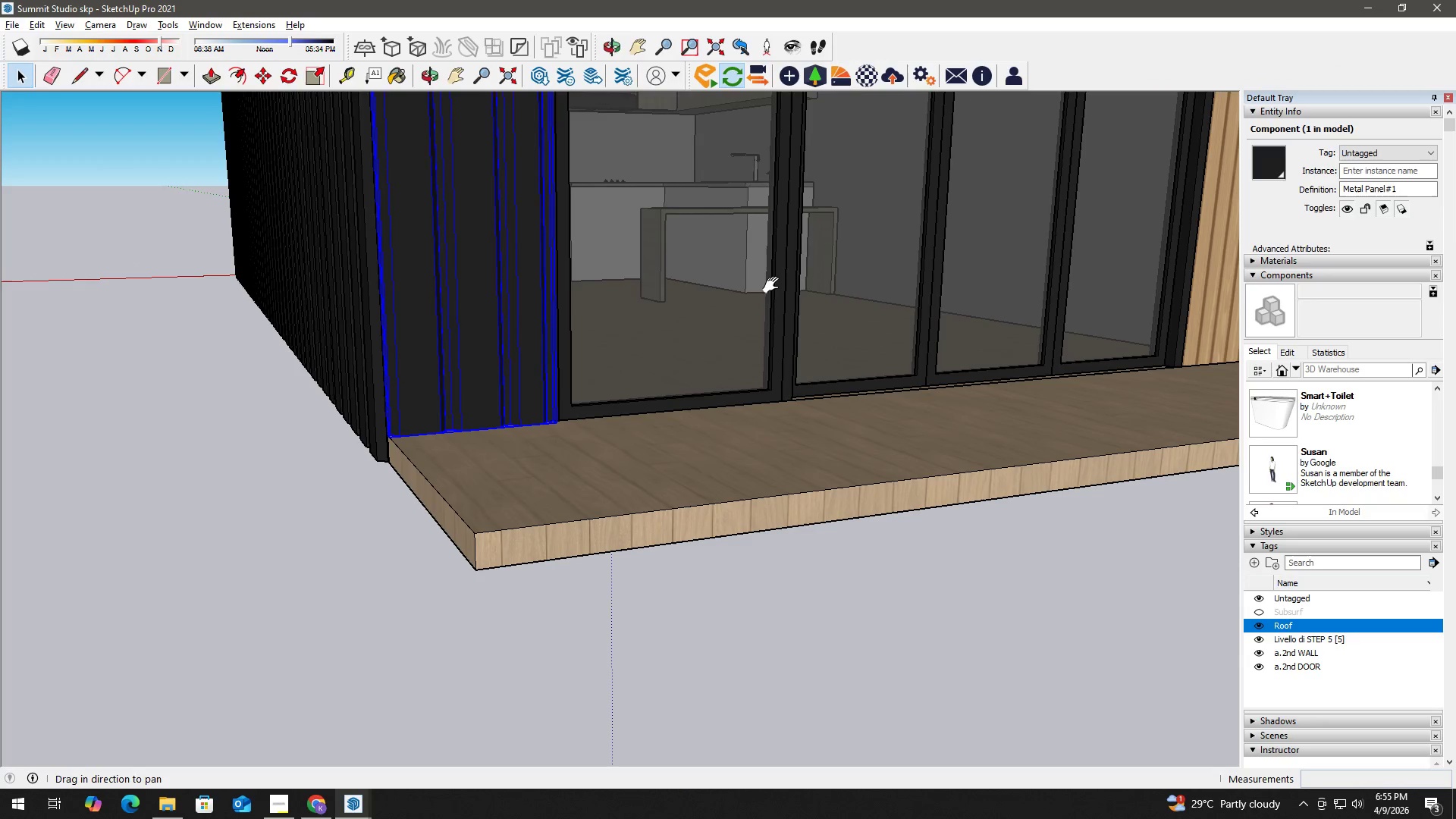 
left_click_drag(start_coordinate=[775, 285], to_coordinate=[507, 650])
 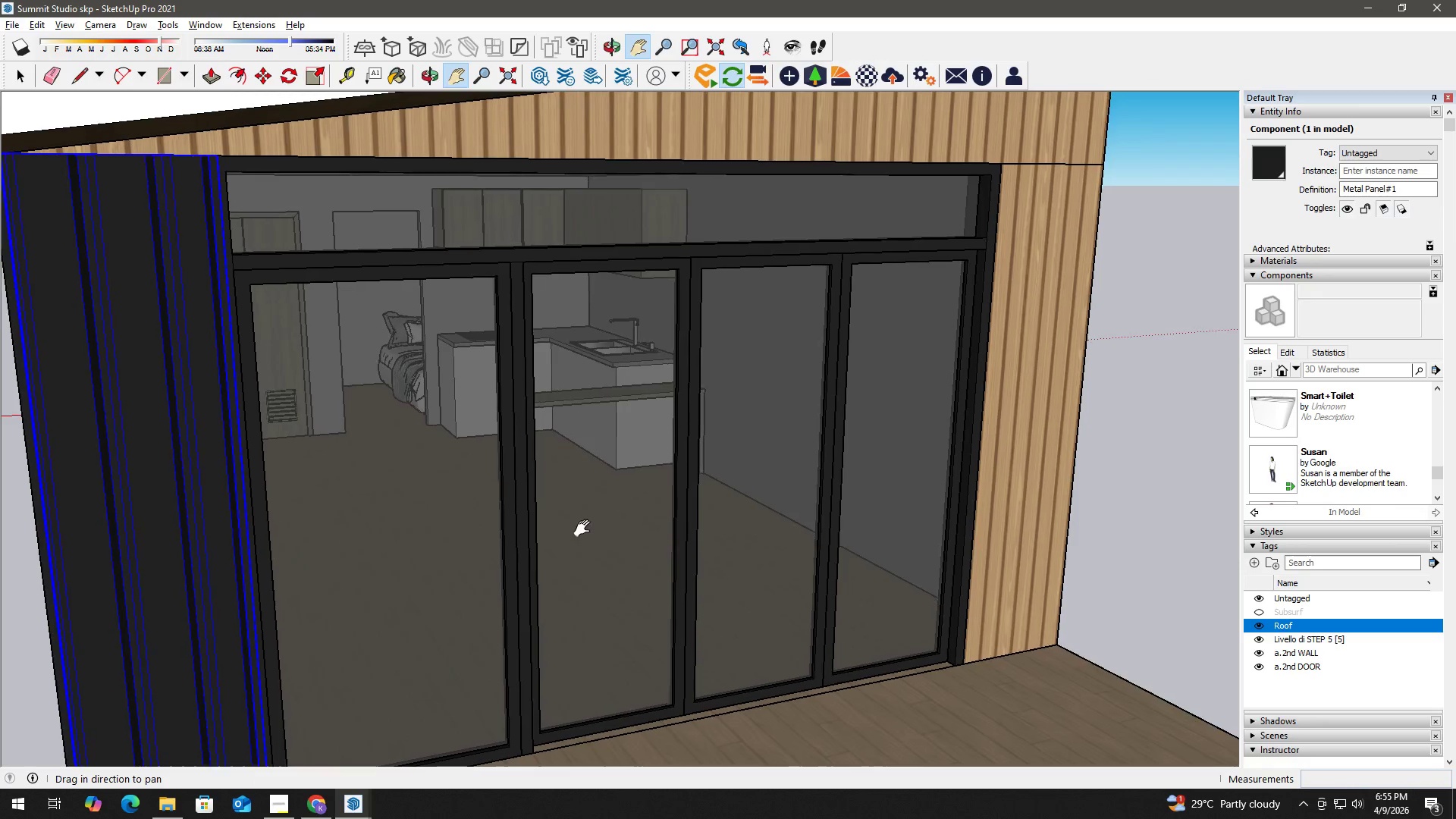 
scroll: coordinate [582, 367], scroll_direction: down, amount: 8.0
 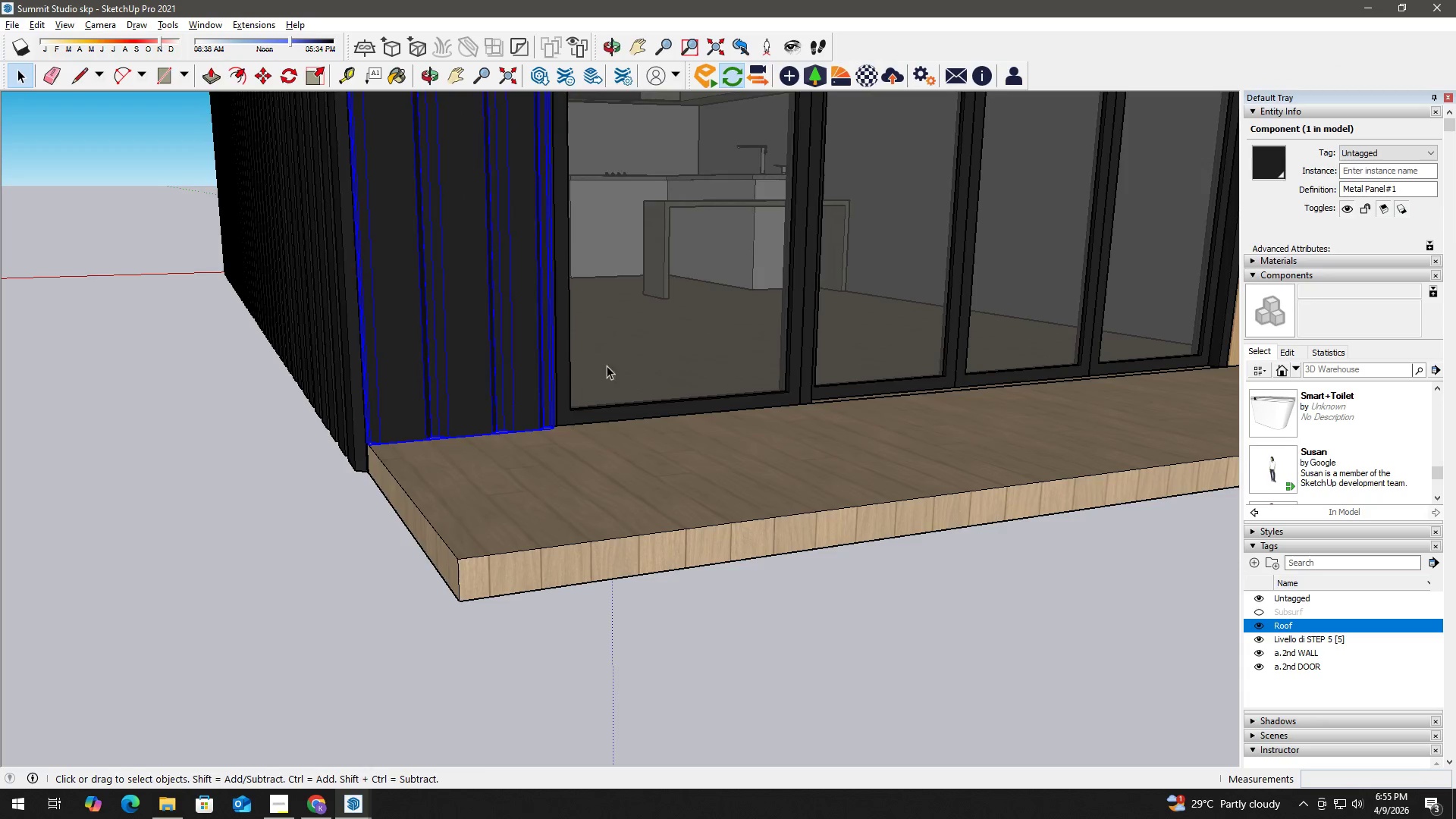 
key(Space)
 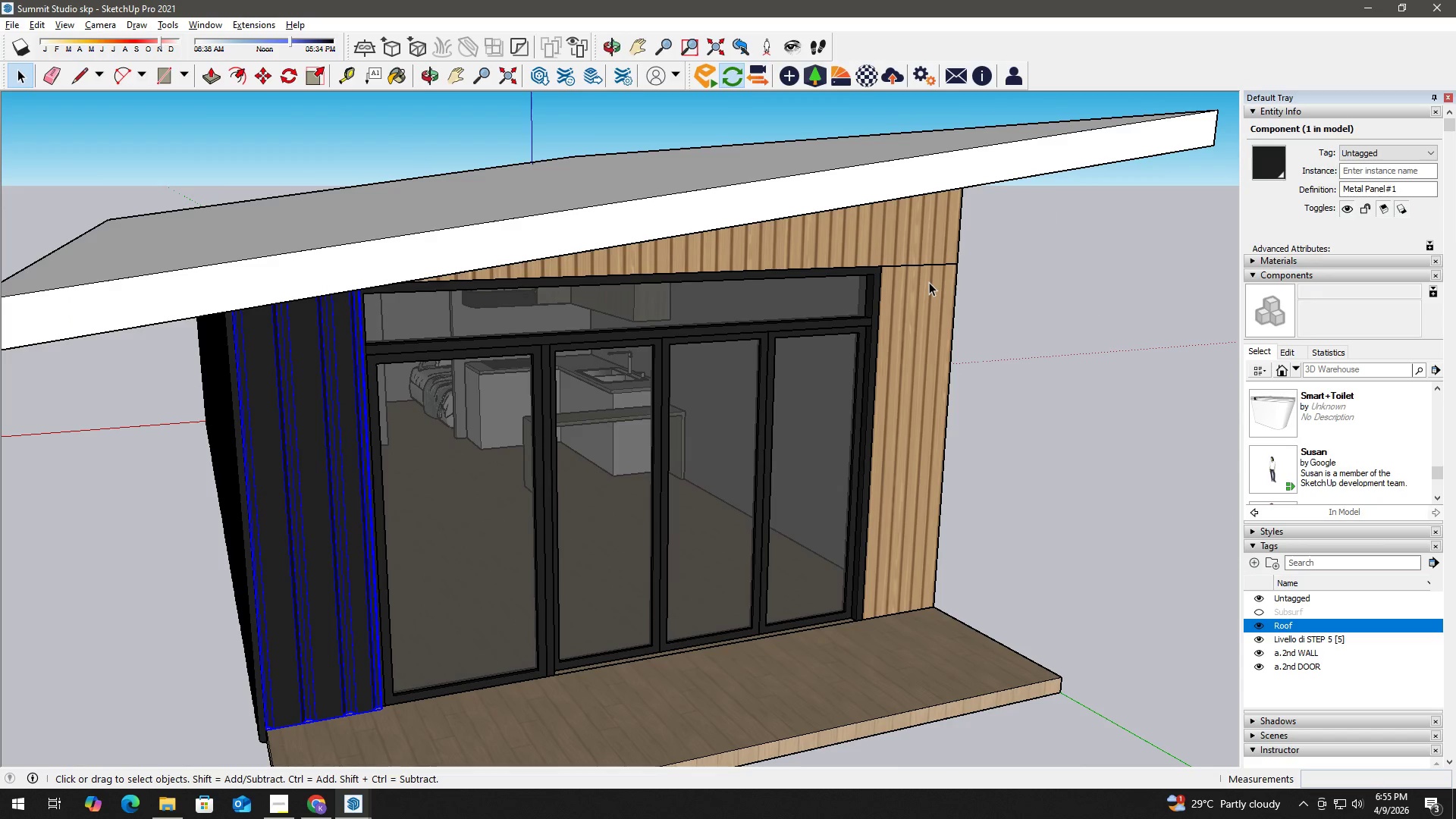 
scroll: coordinate [620, 484], scroll_direction: down, amount: 7.0
 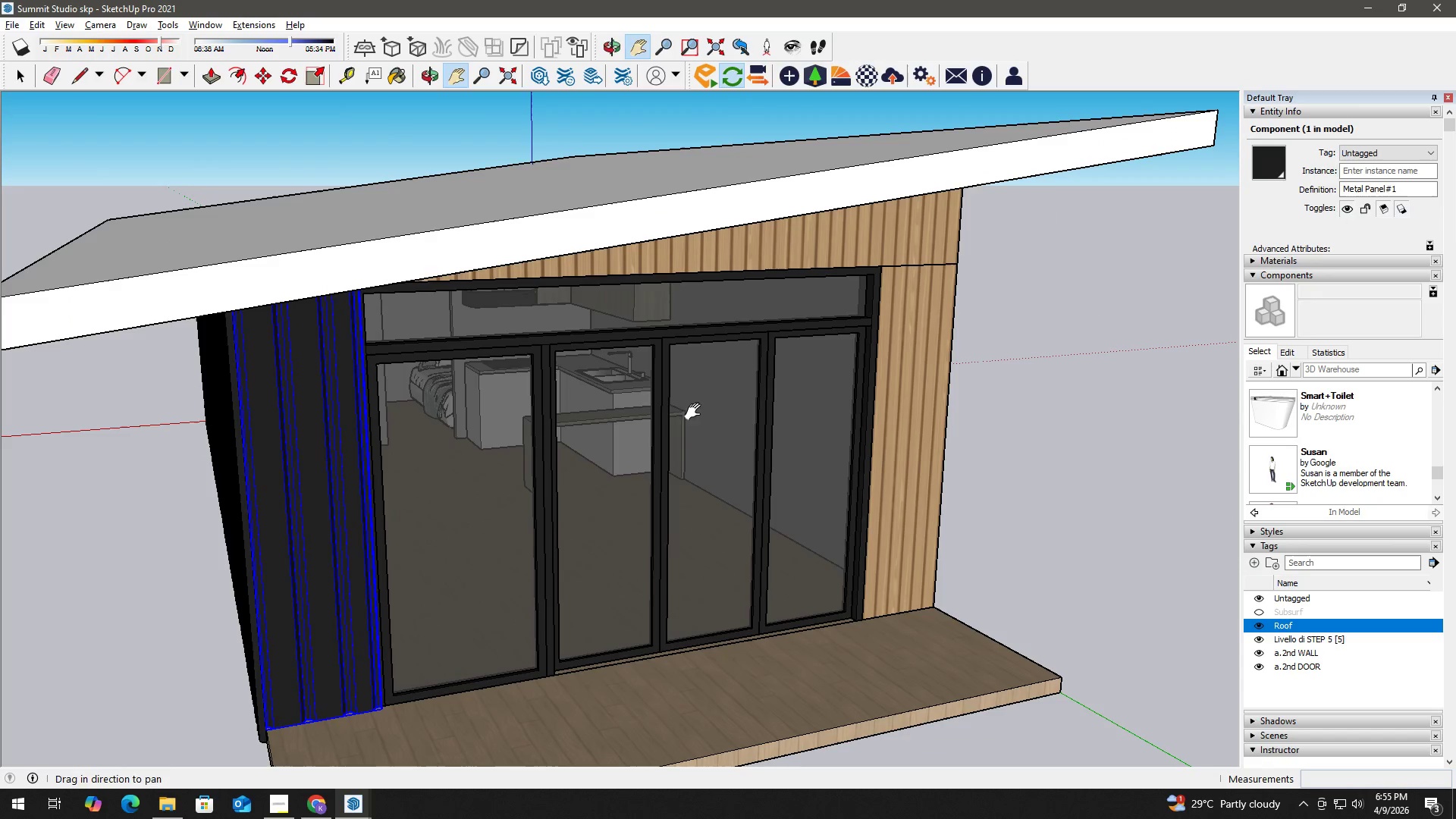 
double_click([929, 282])
 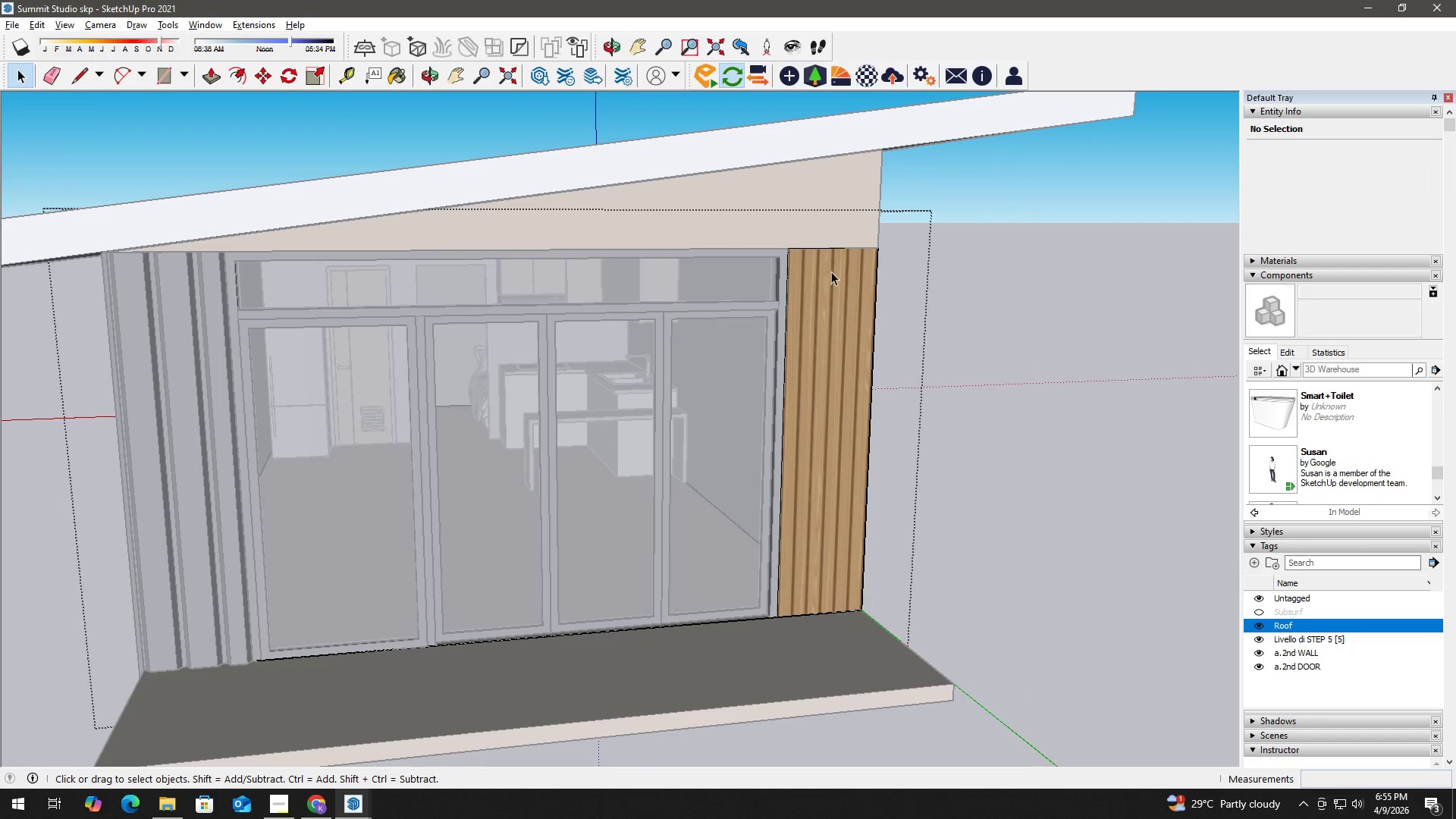 
key(Escape)
 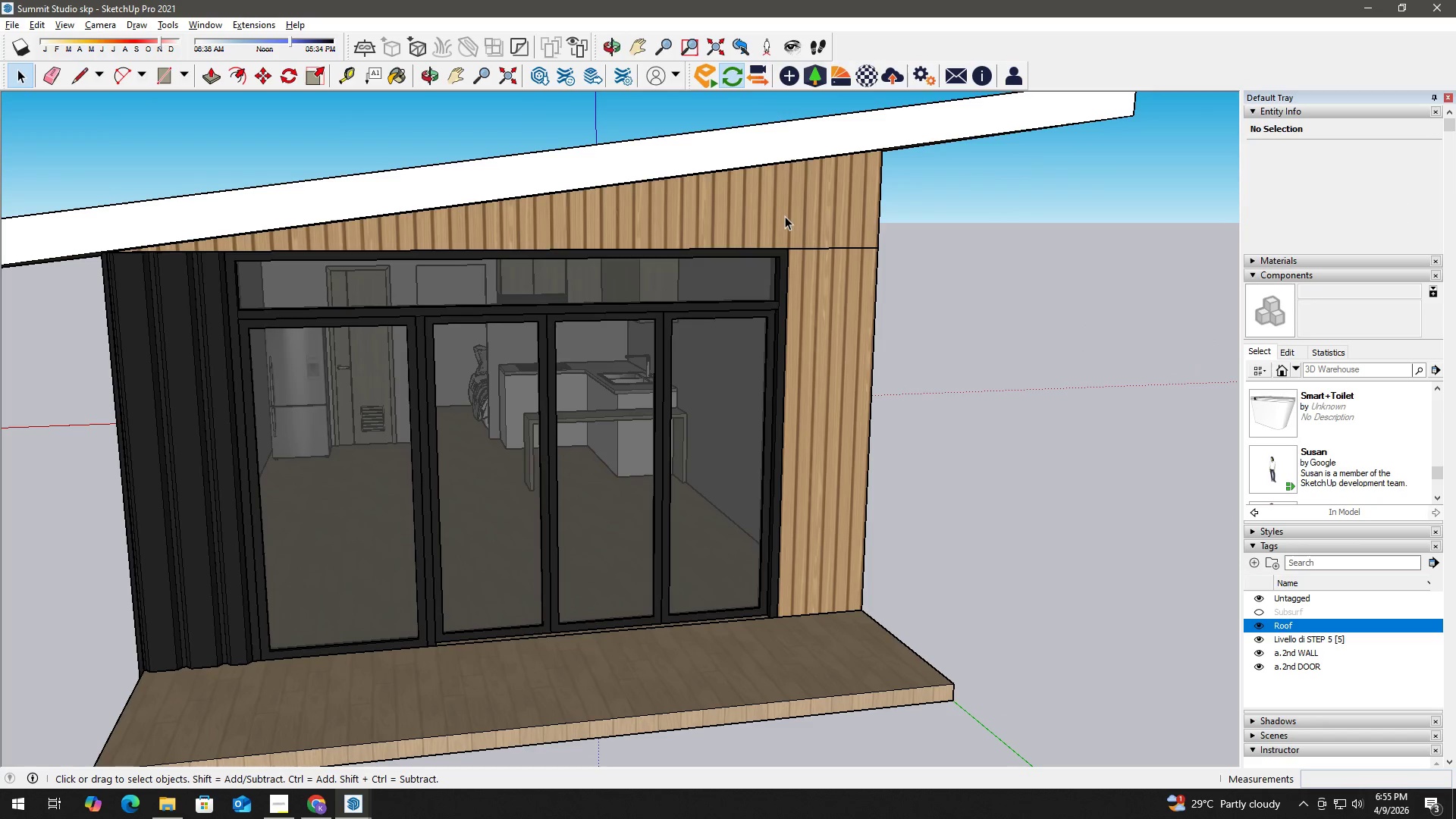 
double_click([785, 215])
 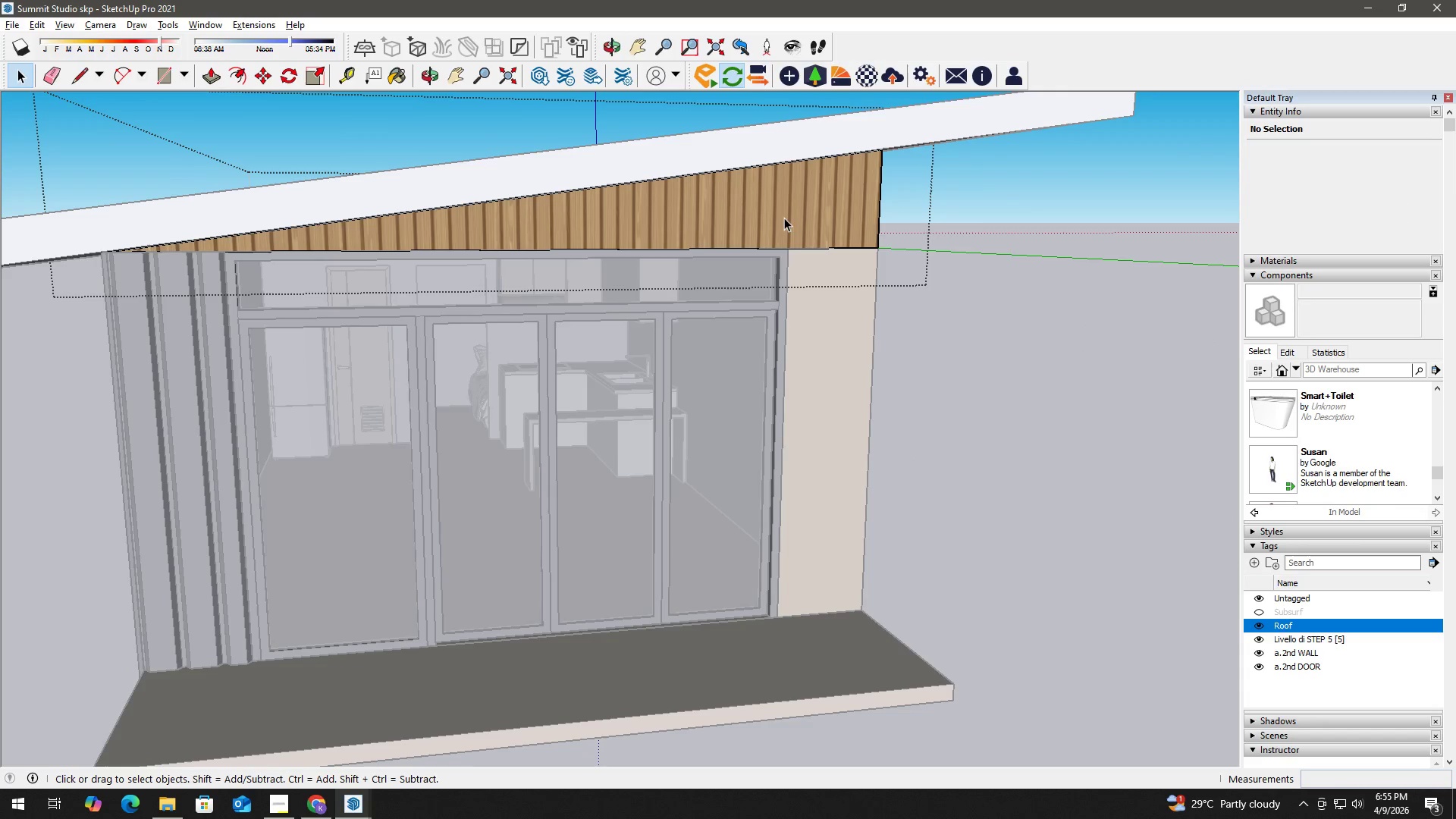 
key(B)
 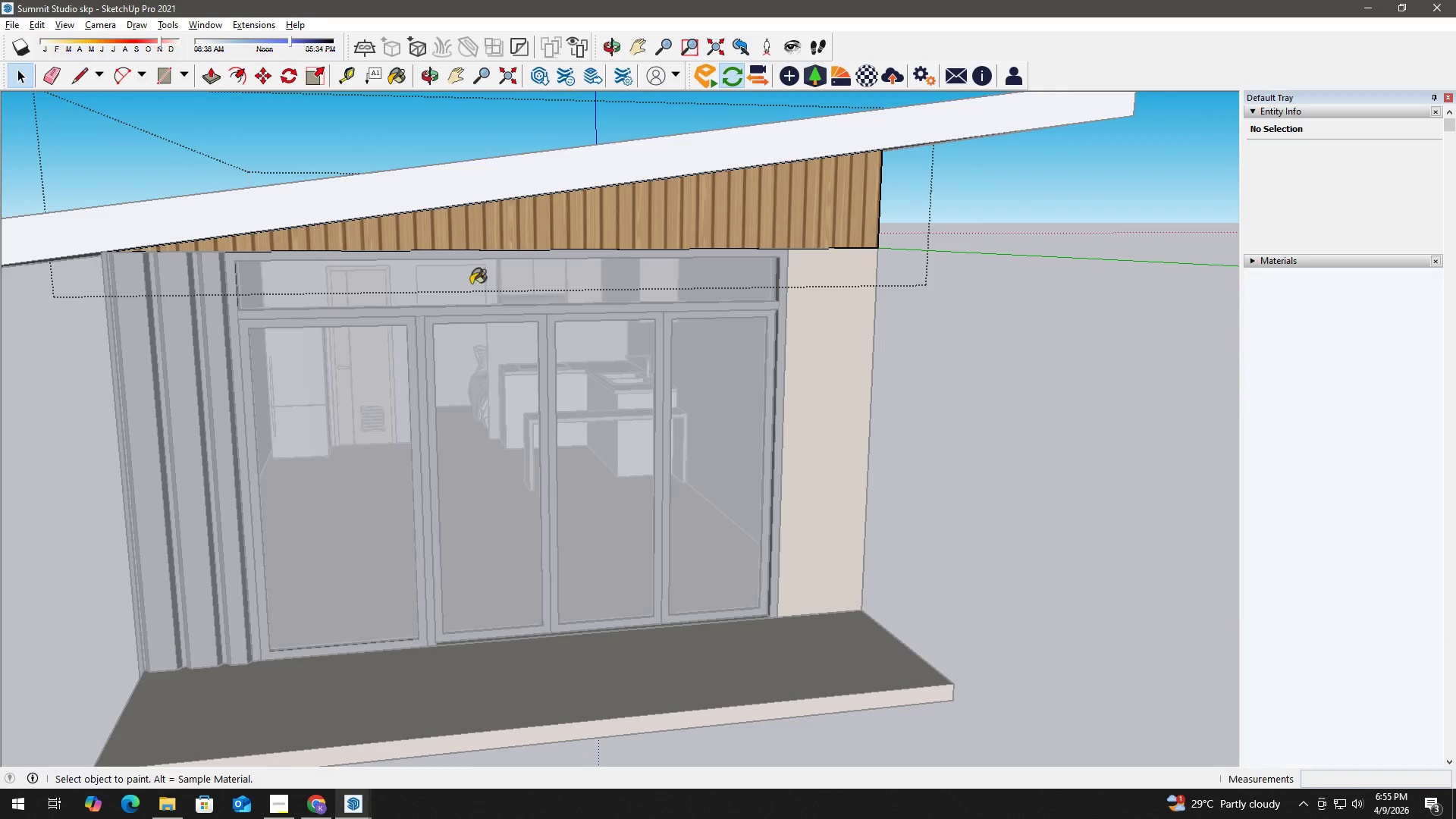 
hold_key(key=AltLeft, duration=0.56)
left_click([198, 325])
 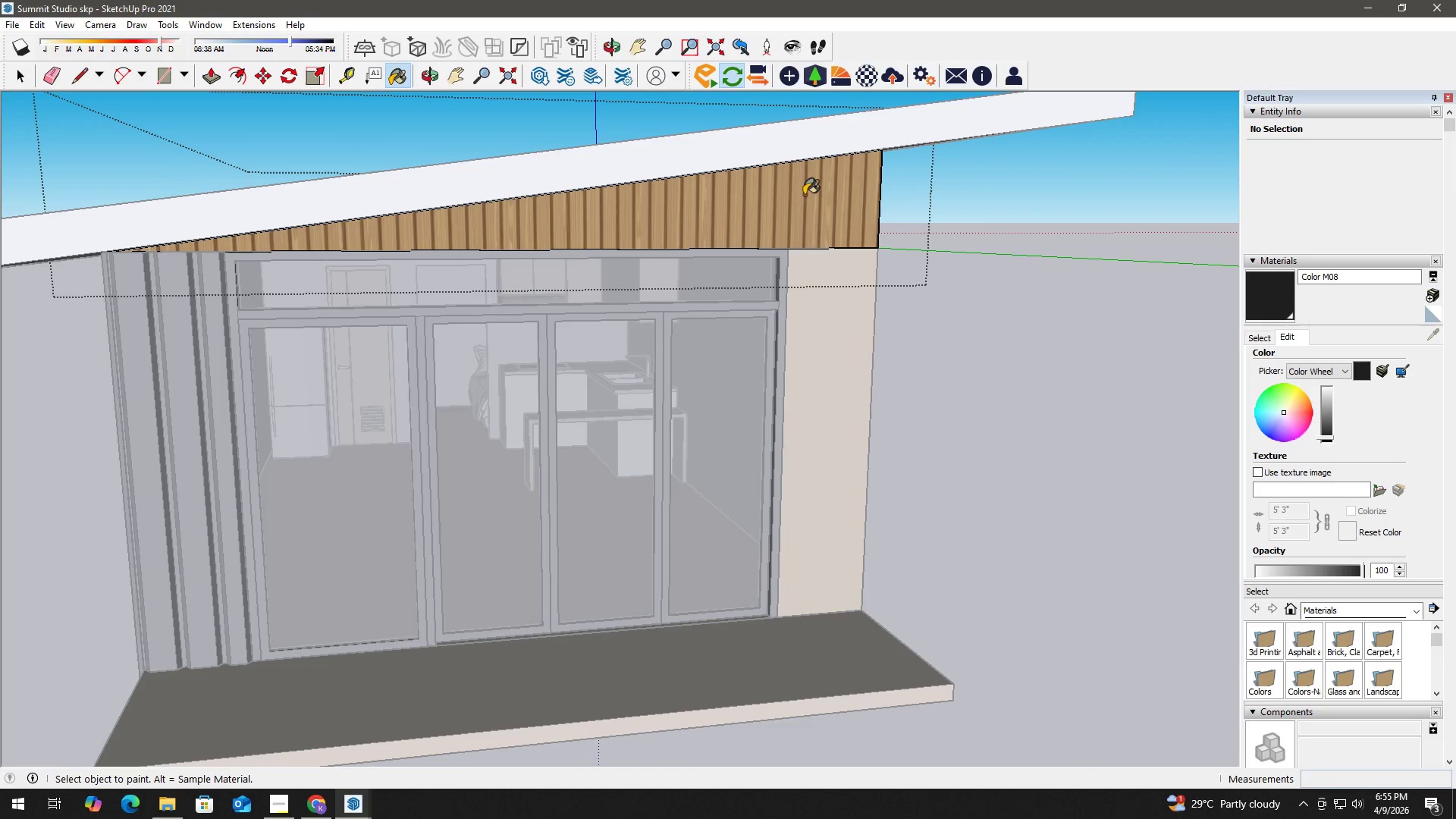 
double_click([808, 195])
 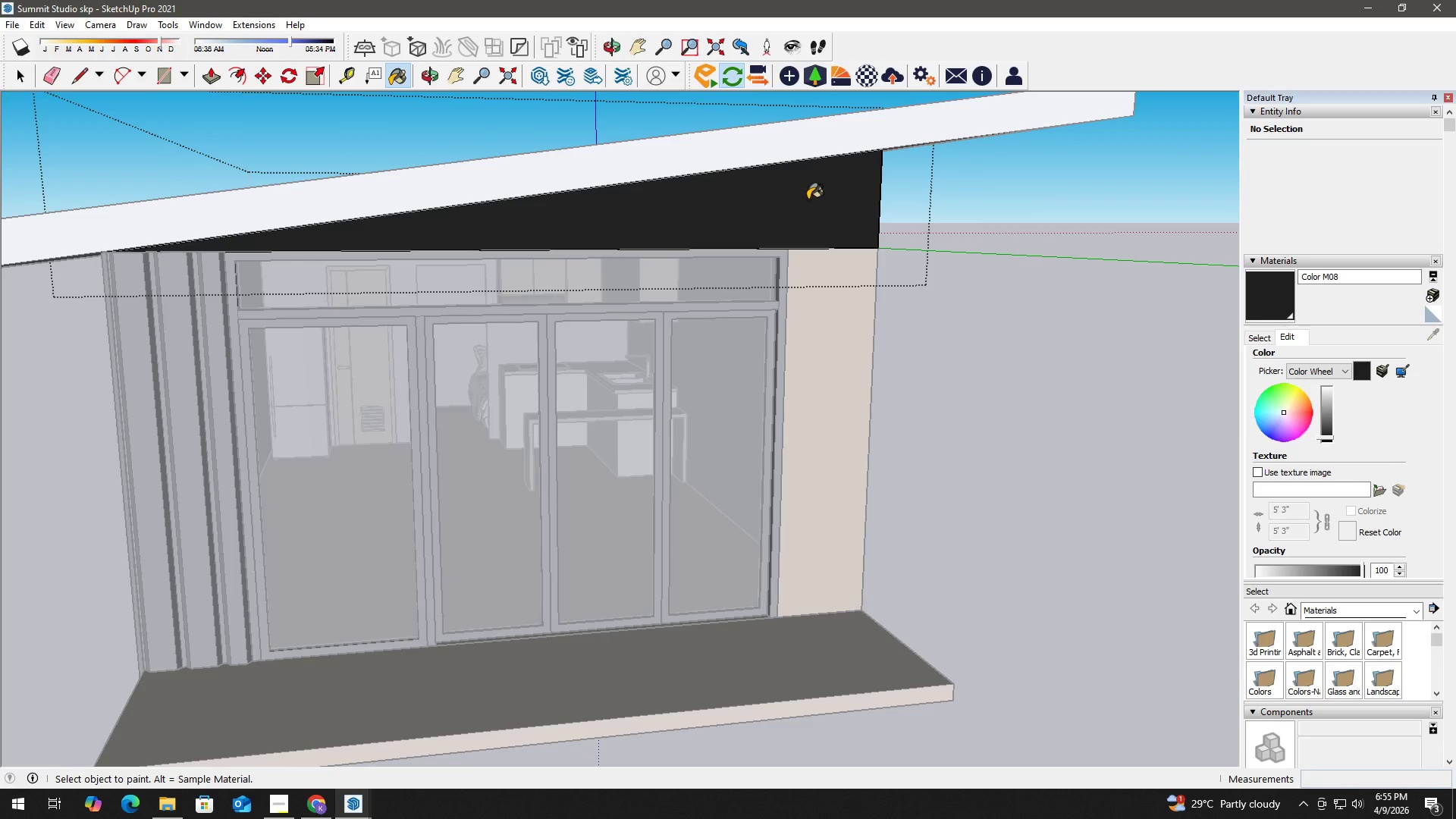 
key(Space)
 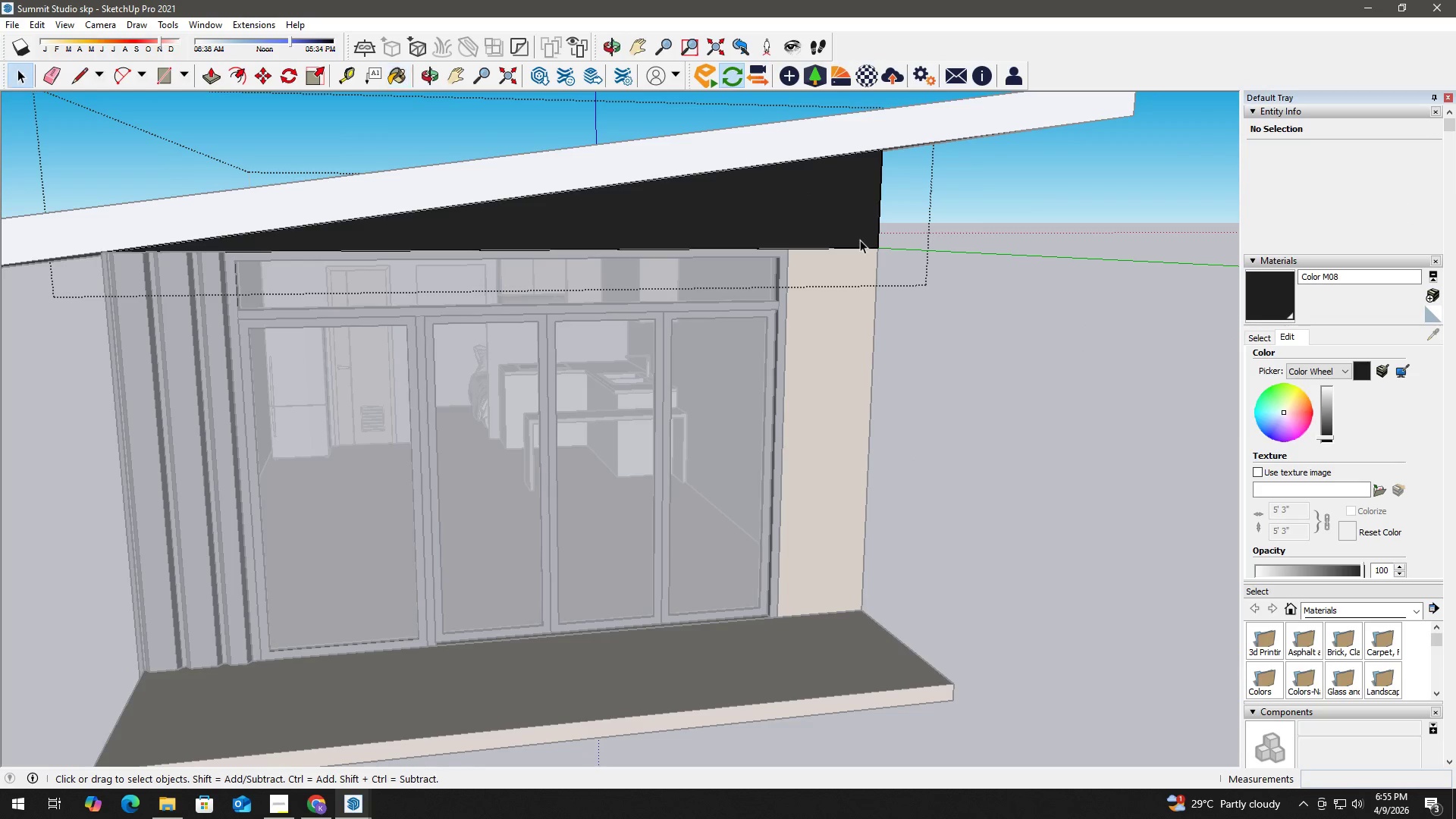 
scroll: coordinate [860, 241], scroll_direction: down, amount: 3.0
 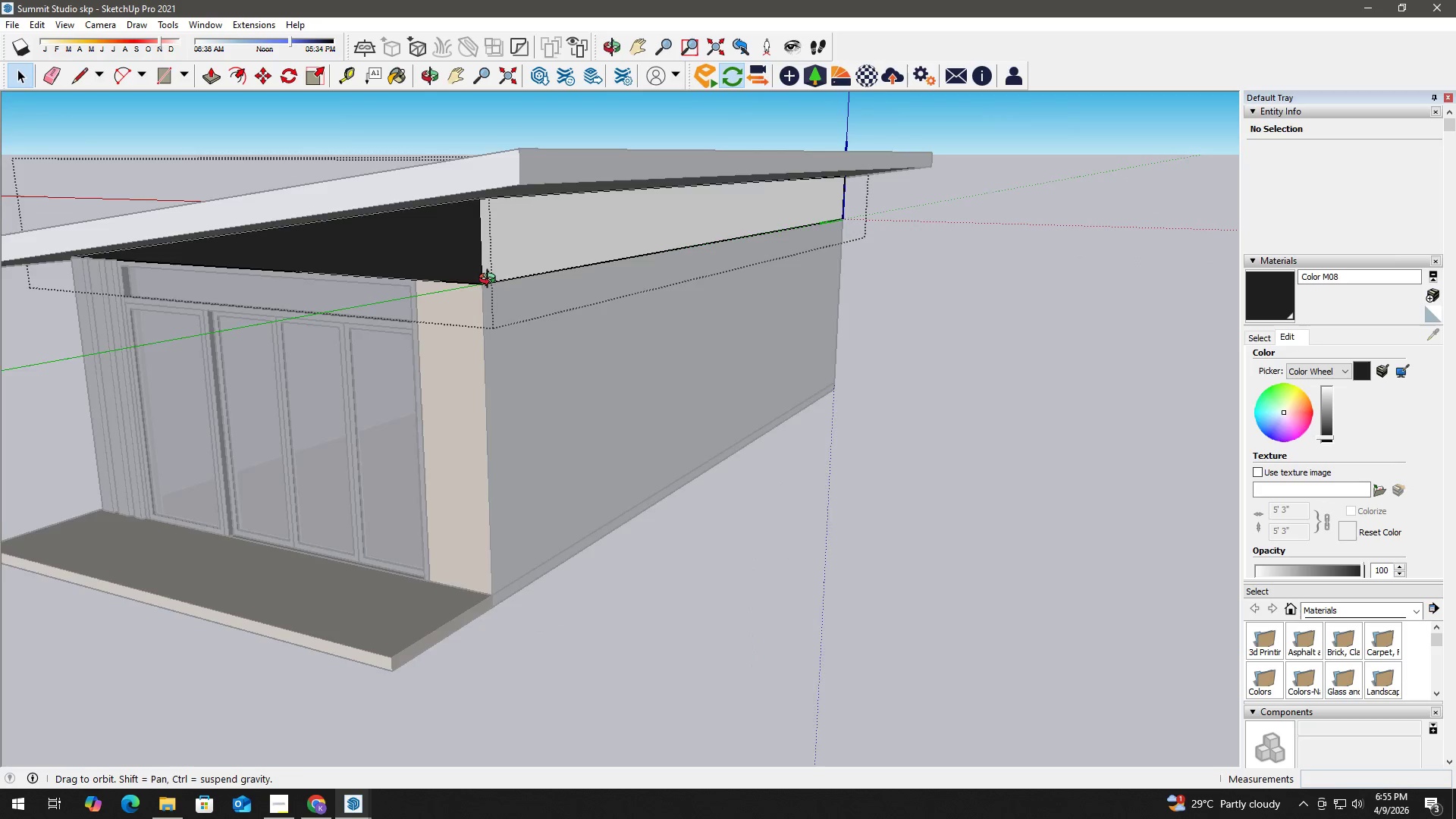 
key(B)
 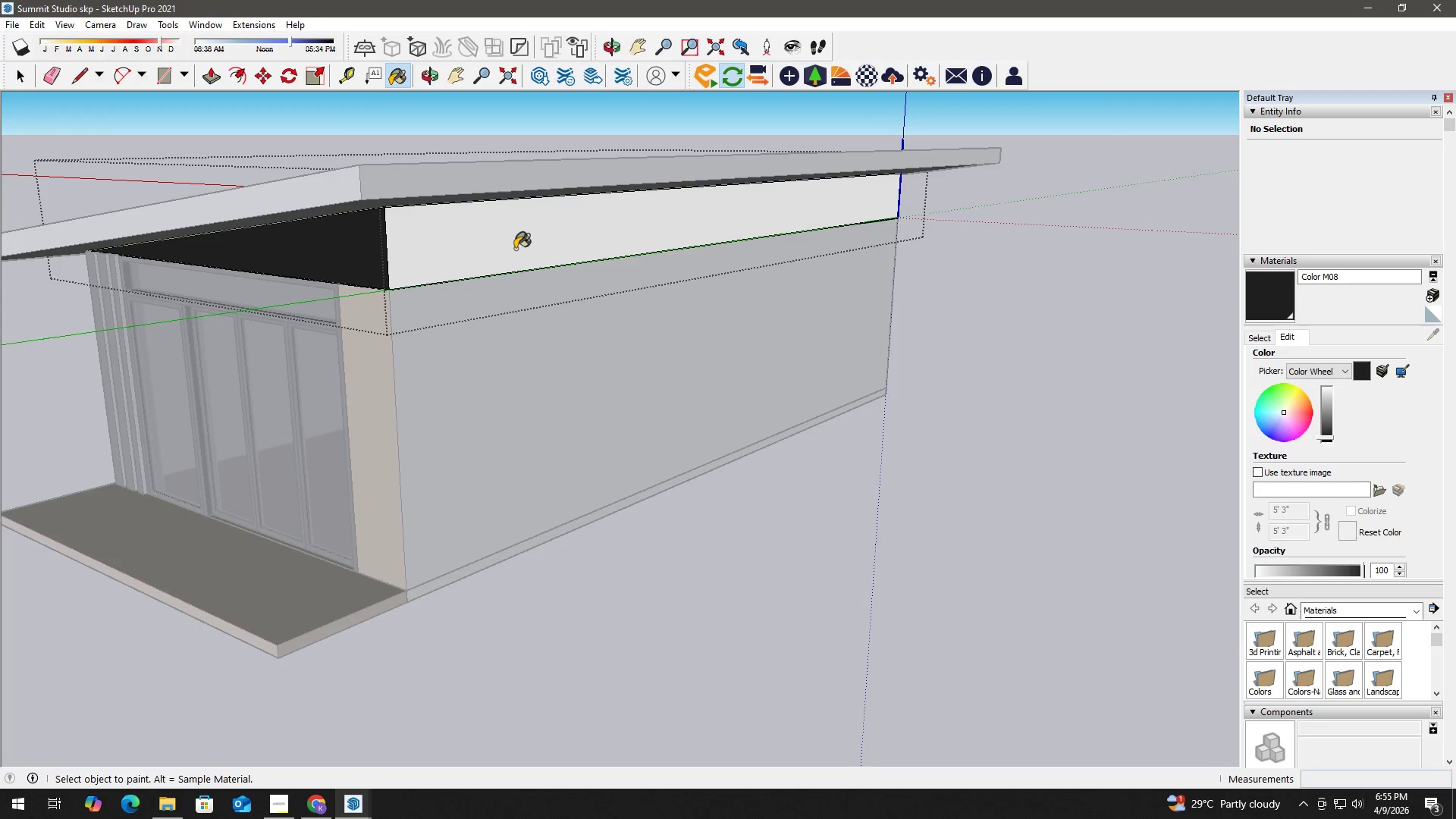 
left_click([515, 249])
 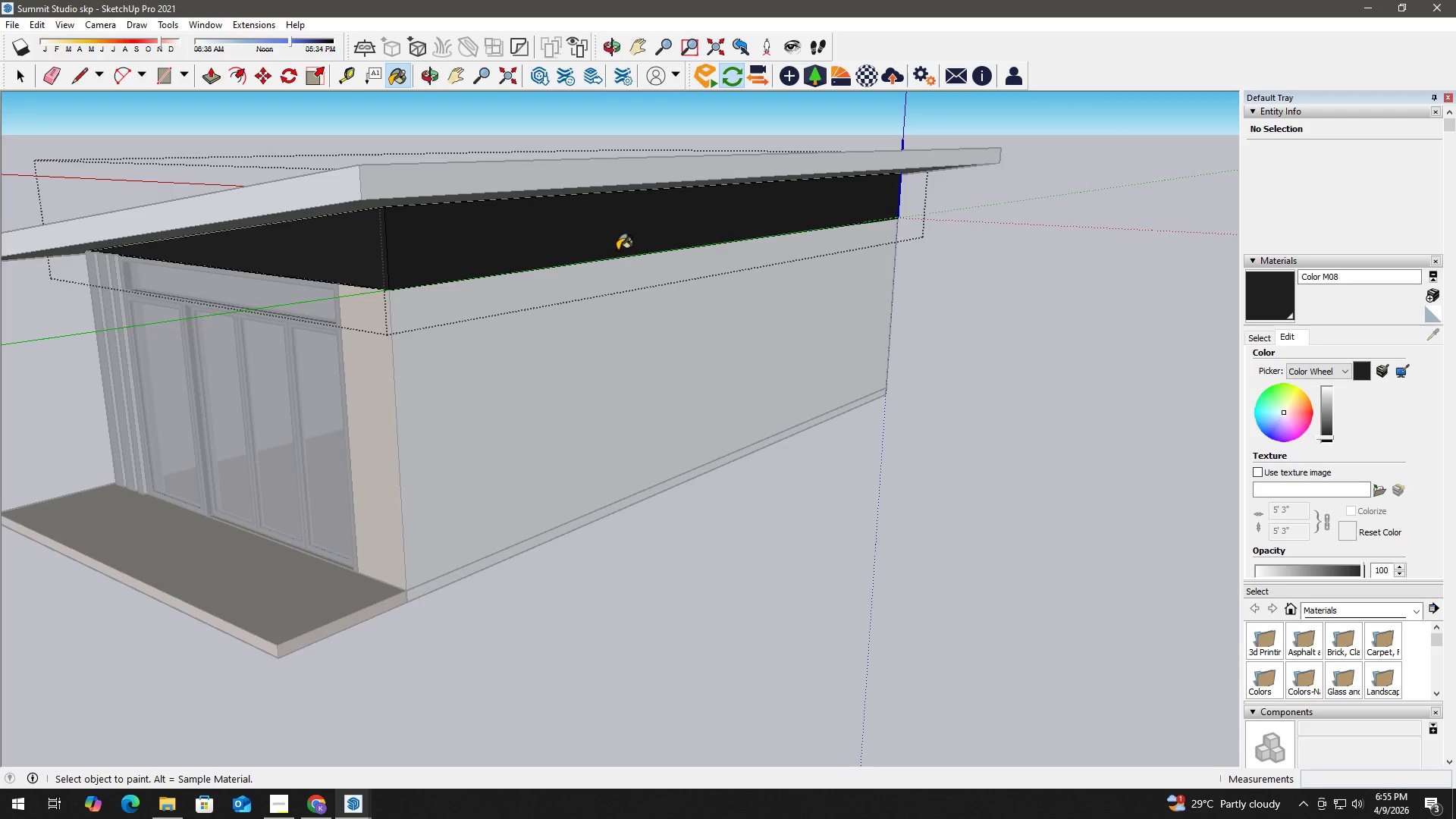 
key(Space)
 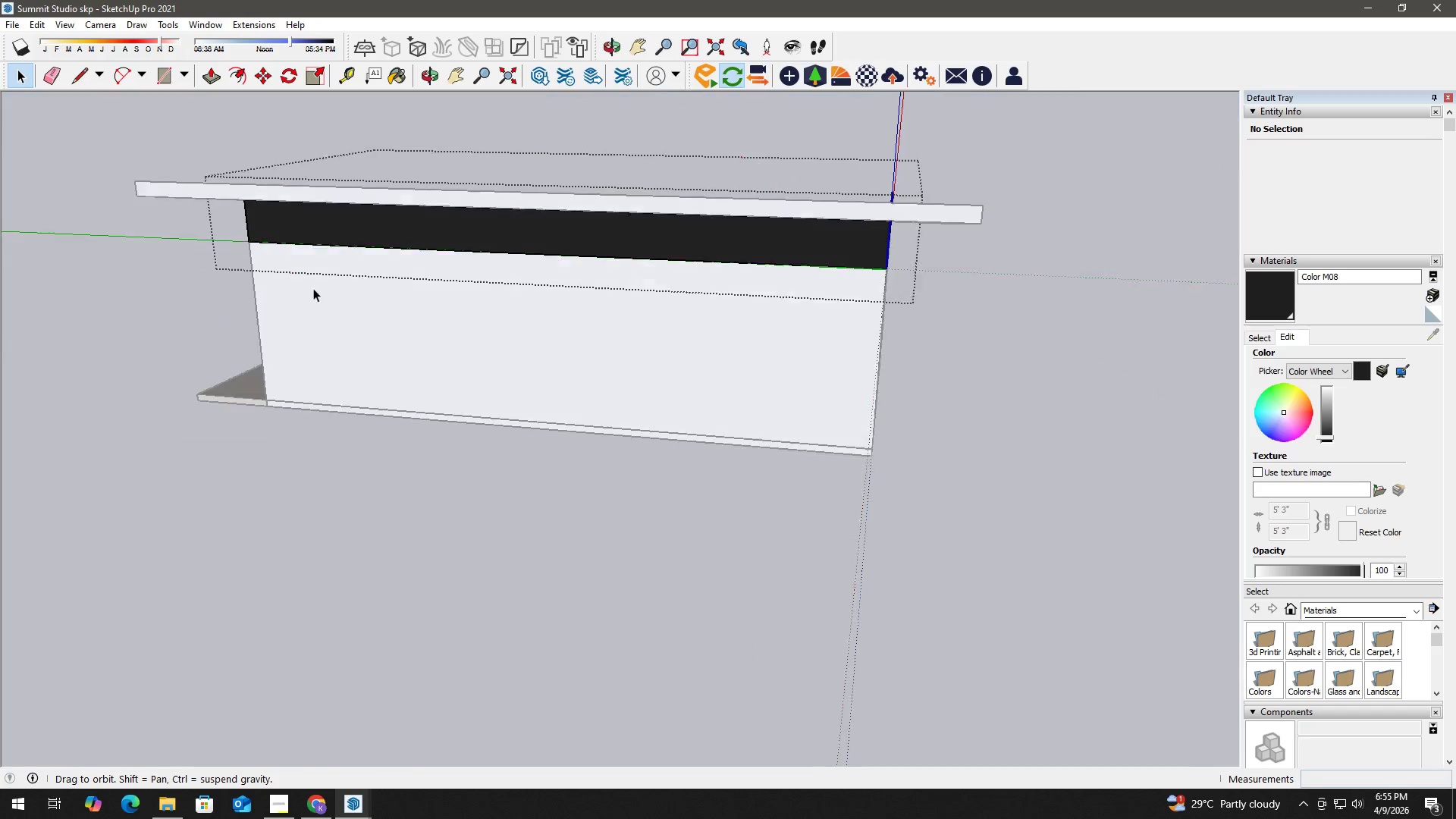 
scroll: coordinate [725, 244], scroll_direction: down, amount: 6.0
 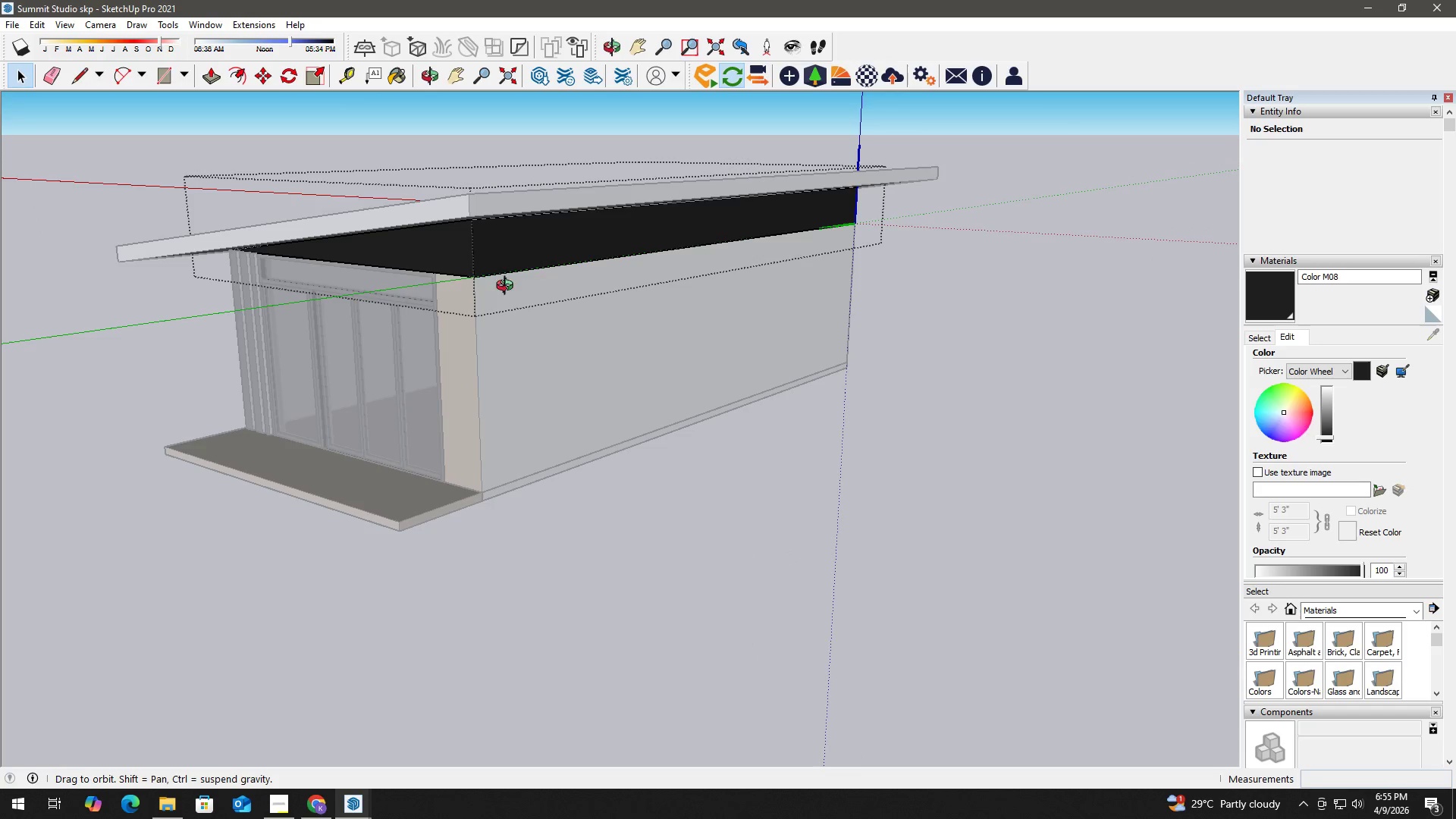 
key(B)
 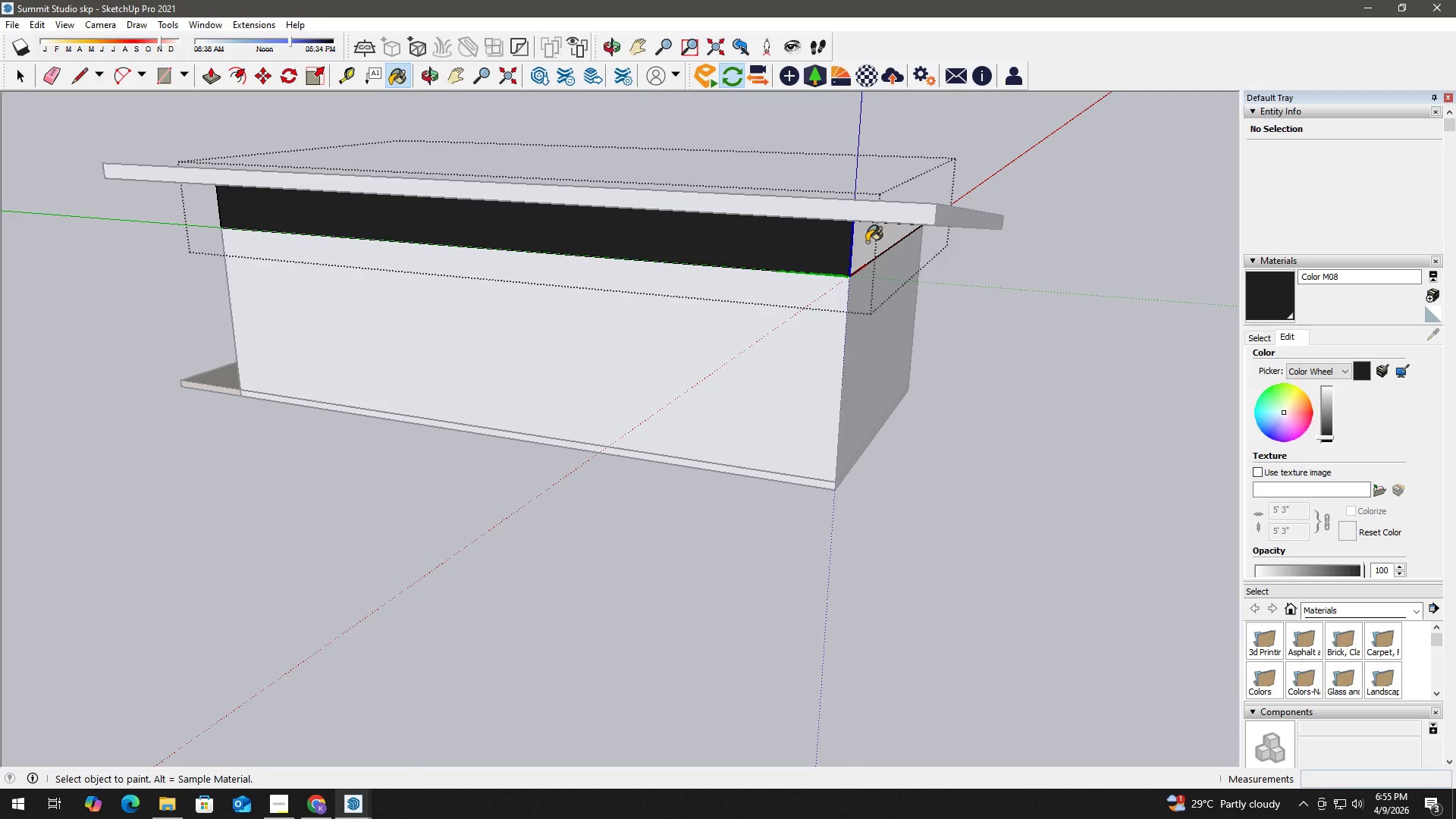 
scroll: coordinate [839, 280], scroll_direction: up, amount: 2.0
 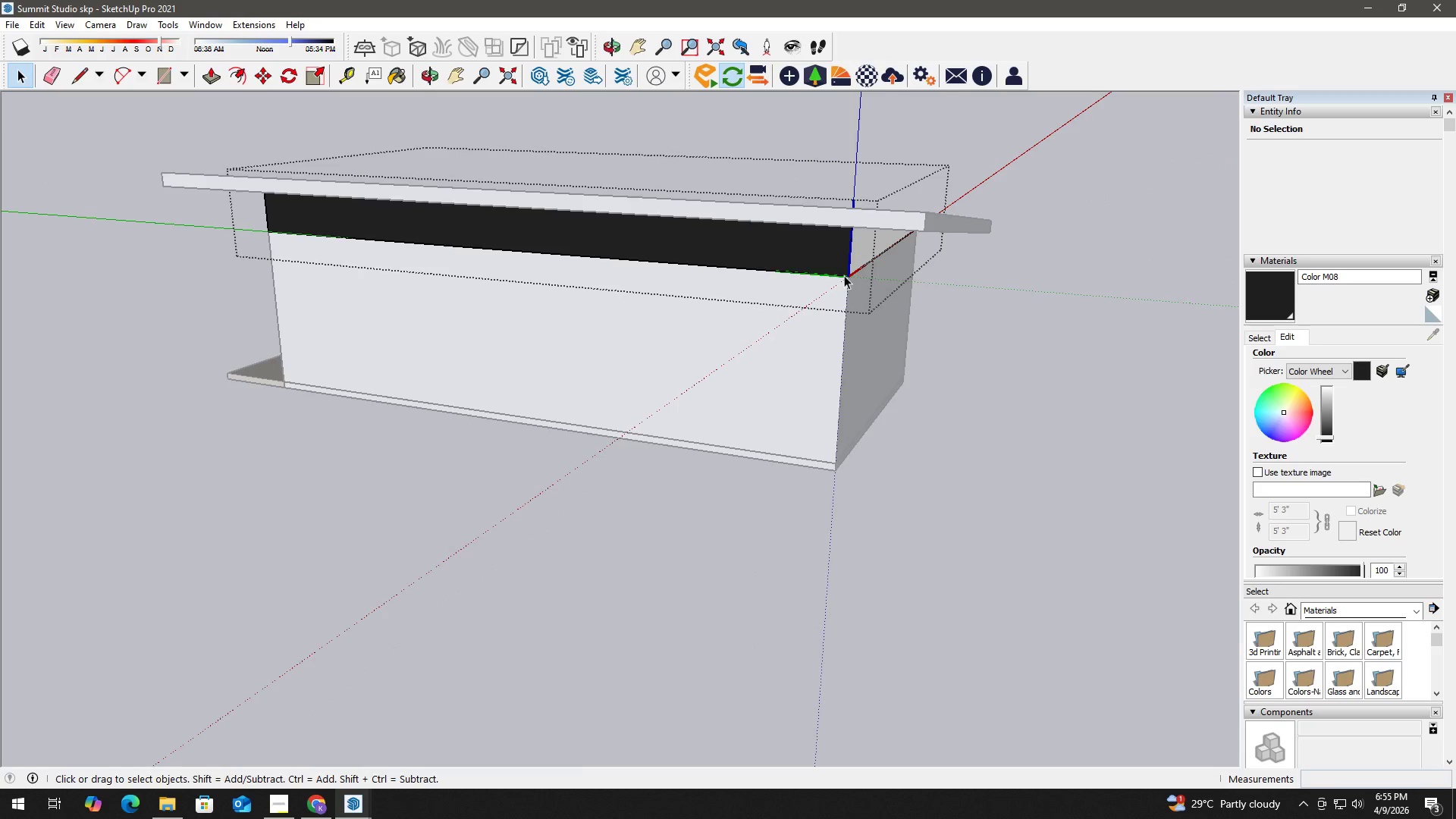 
key(Space)
 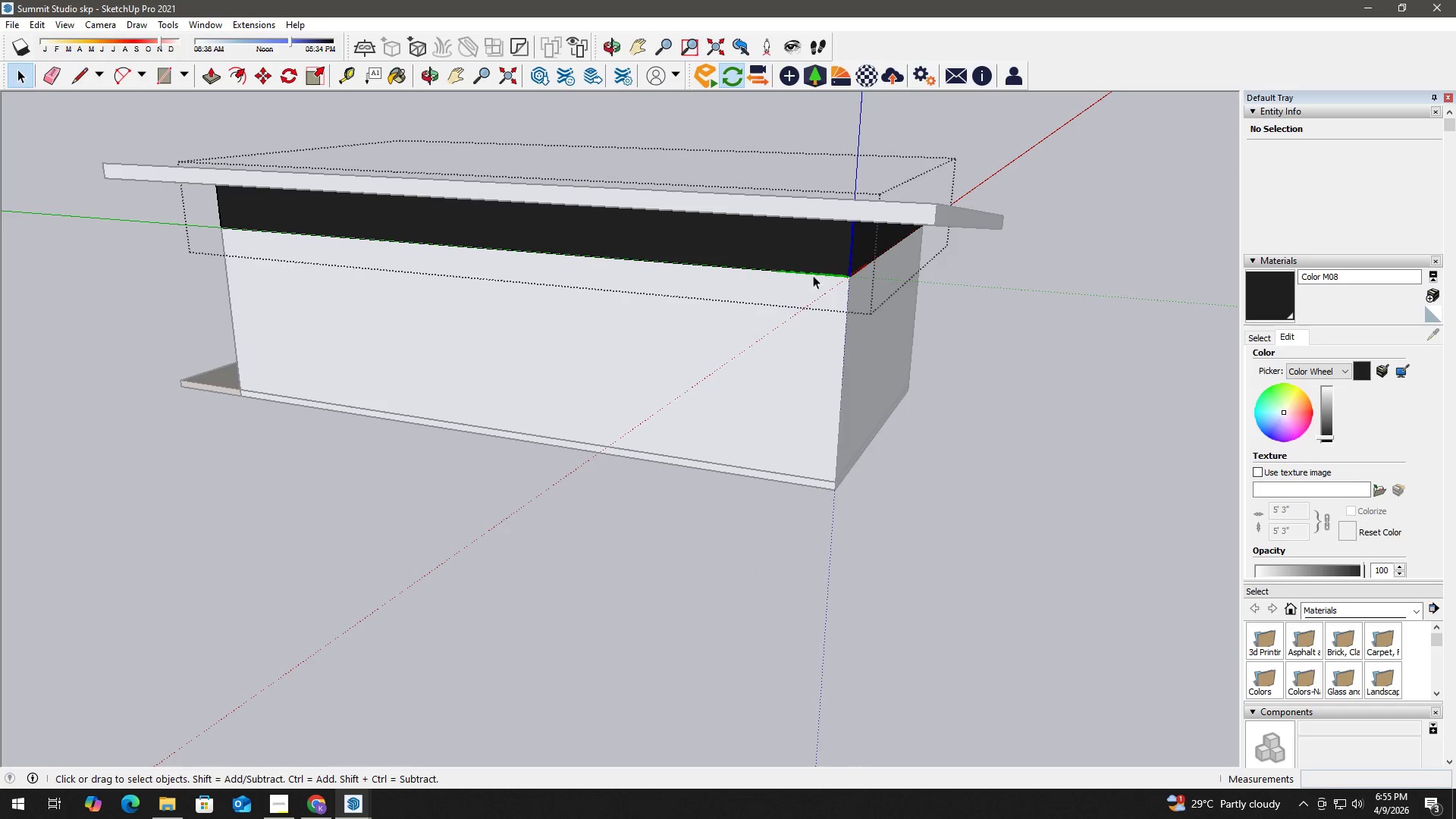 
key(Alt+AltLeft)
 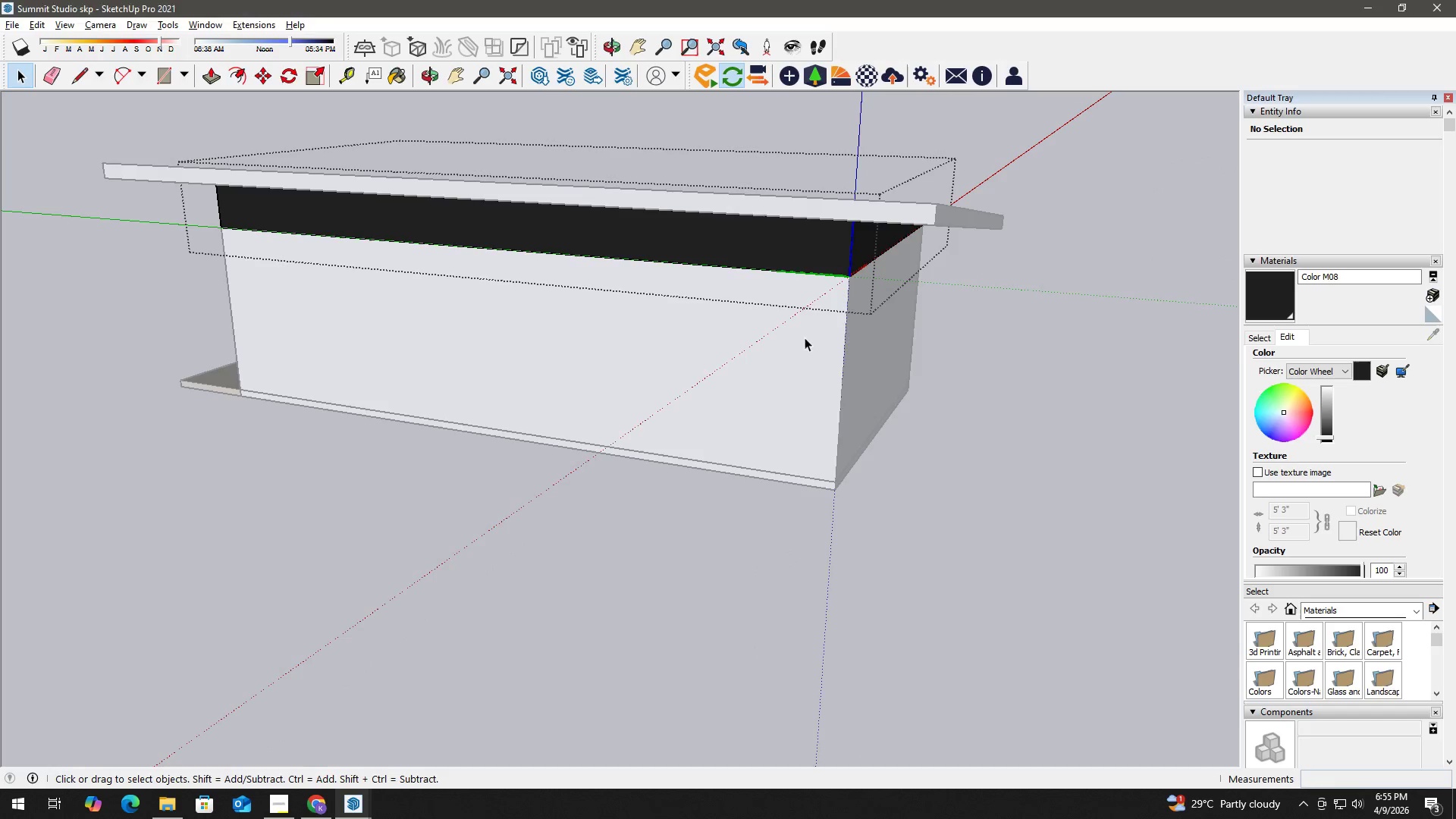 
key(Alt+Tab)
 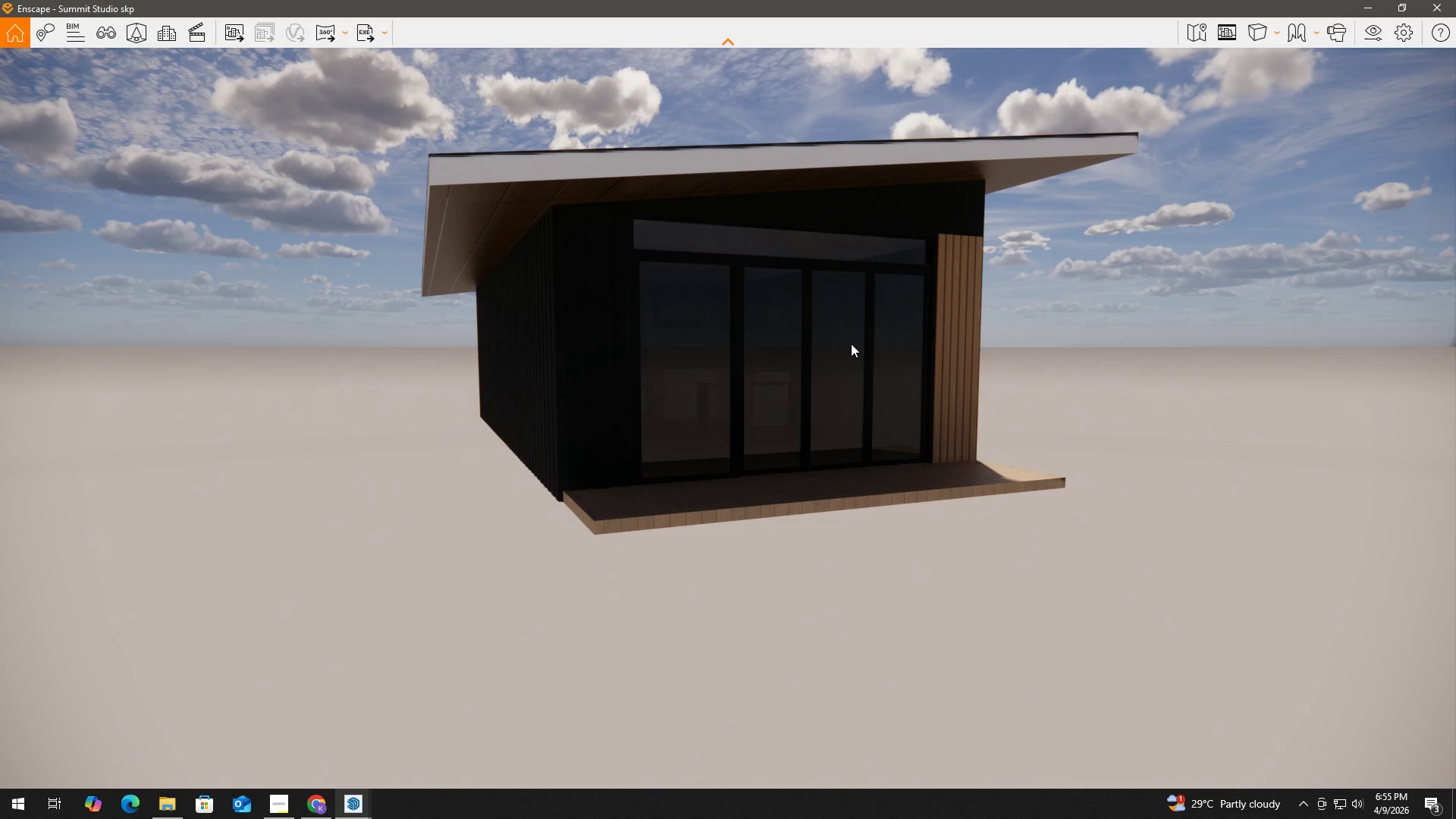 
scroll: coordinate [963, 240], scroll_direction: up, amount: 4.0
 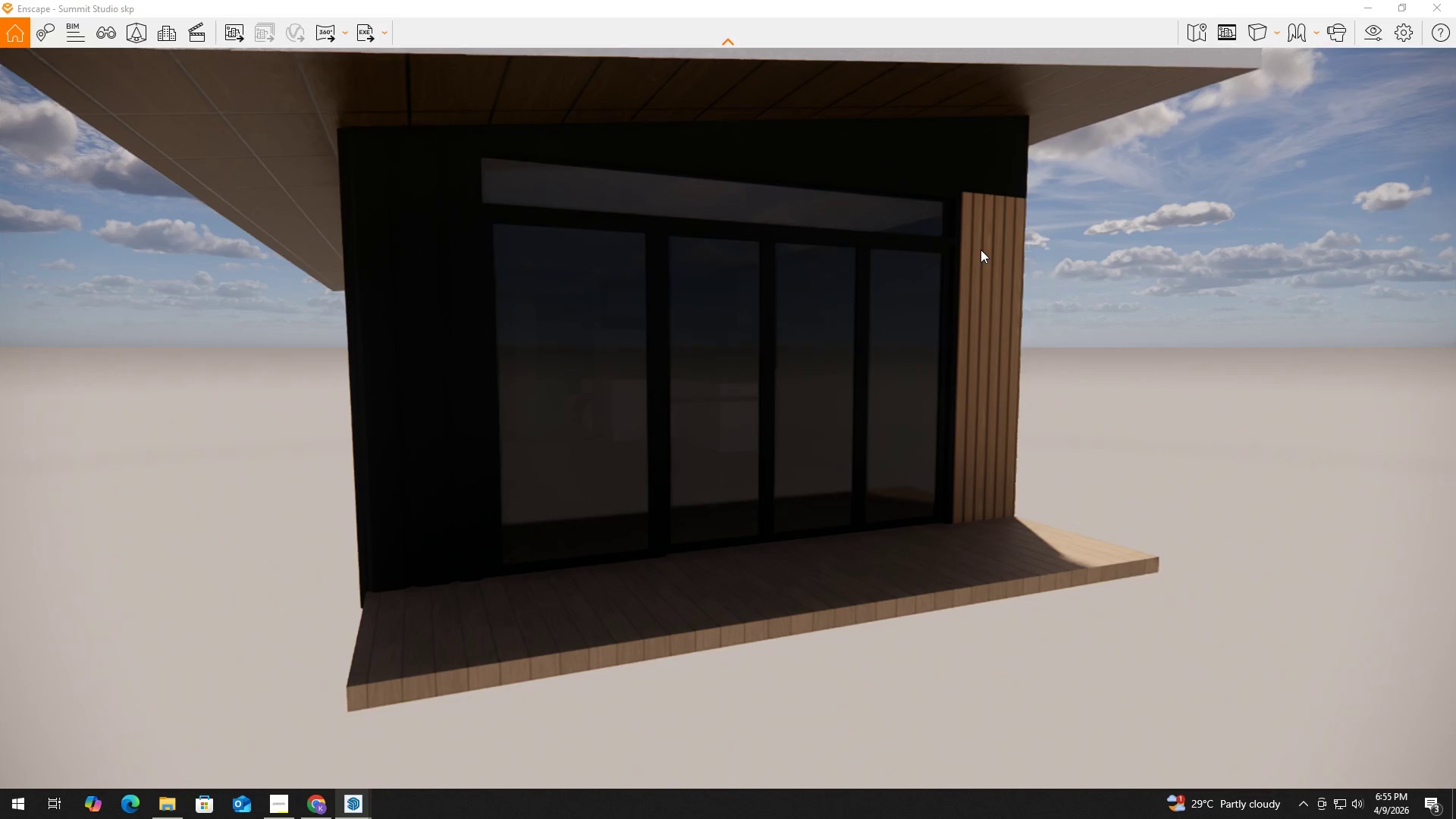 
key(Alt+AltLeft)
 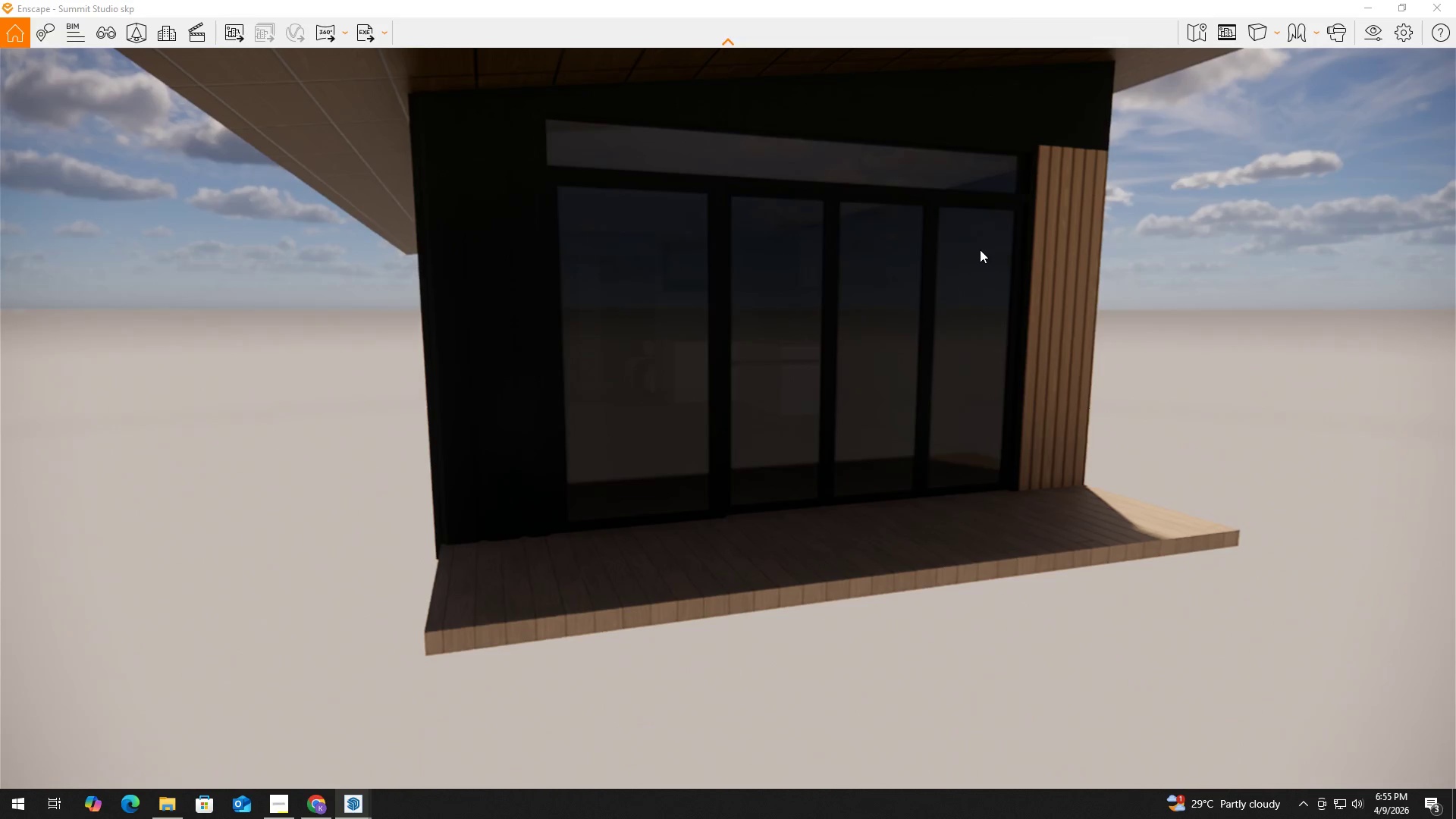 
key(Alt+Tab)
 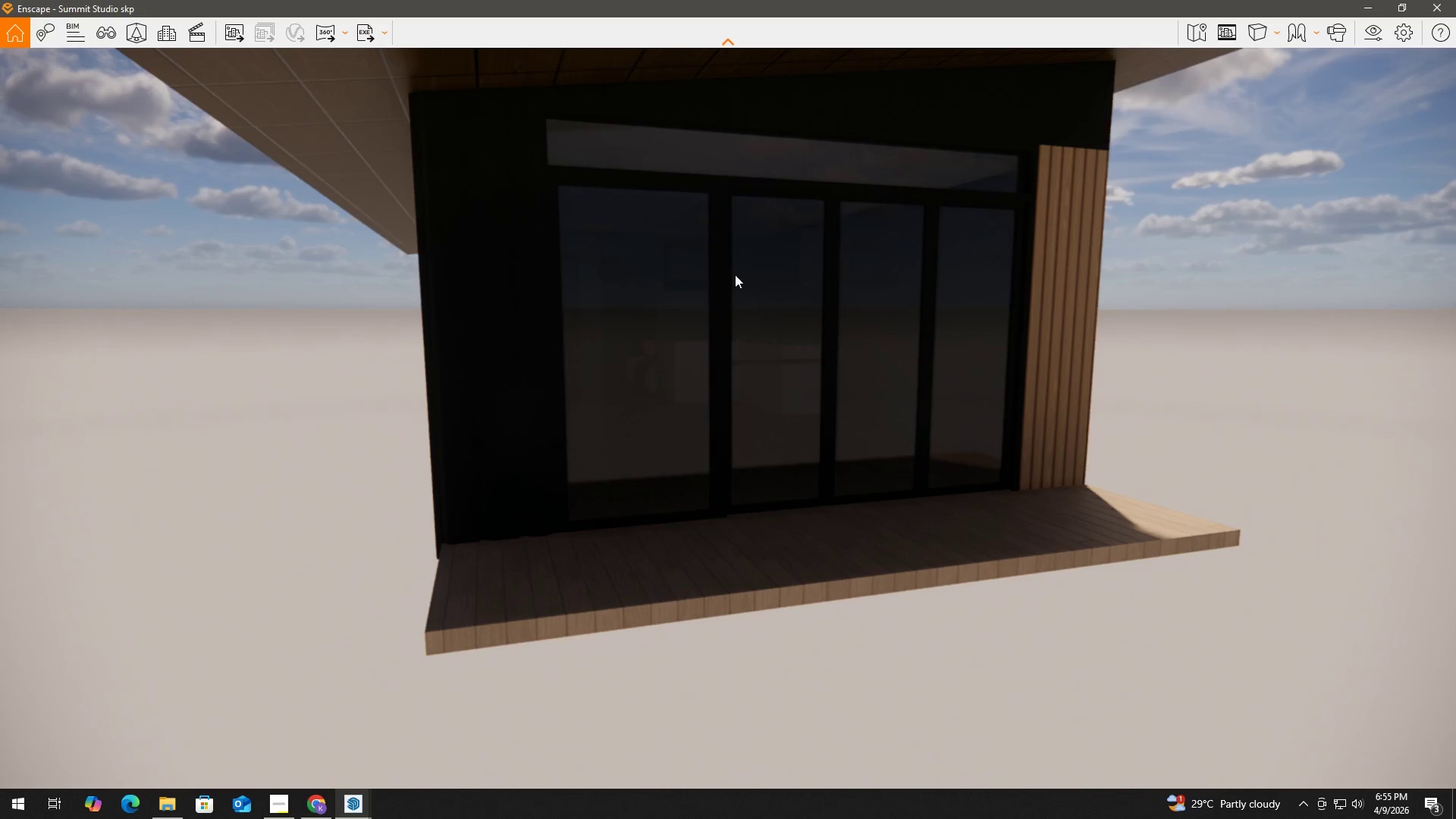 
key(Alt+Tab)
 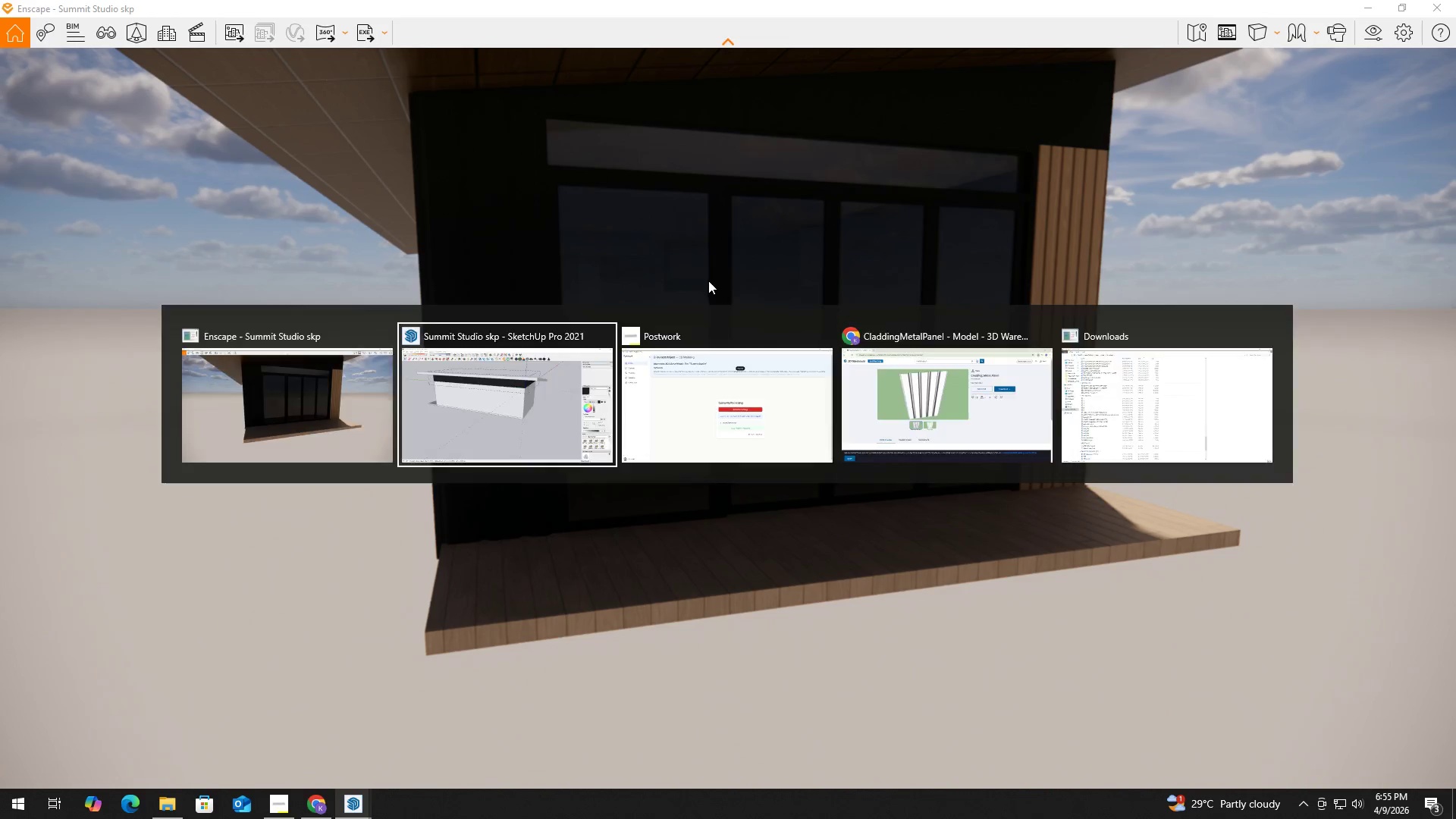 
key(Alt+Tab)
 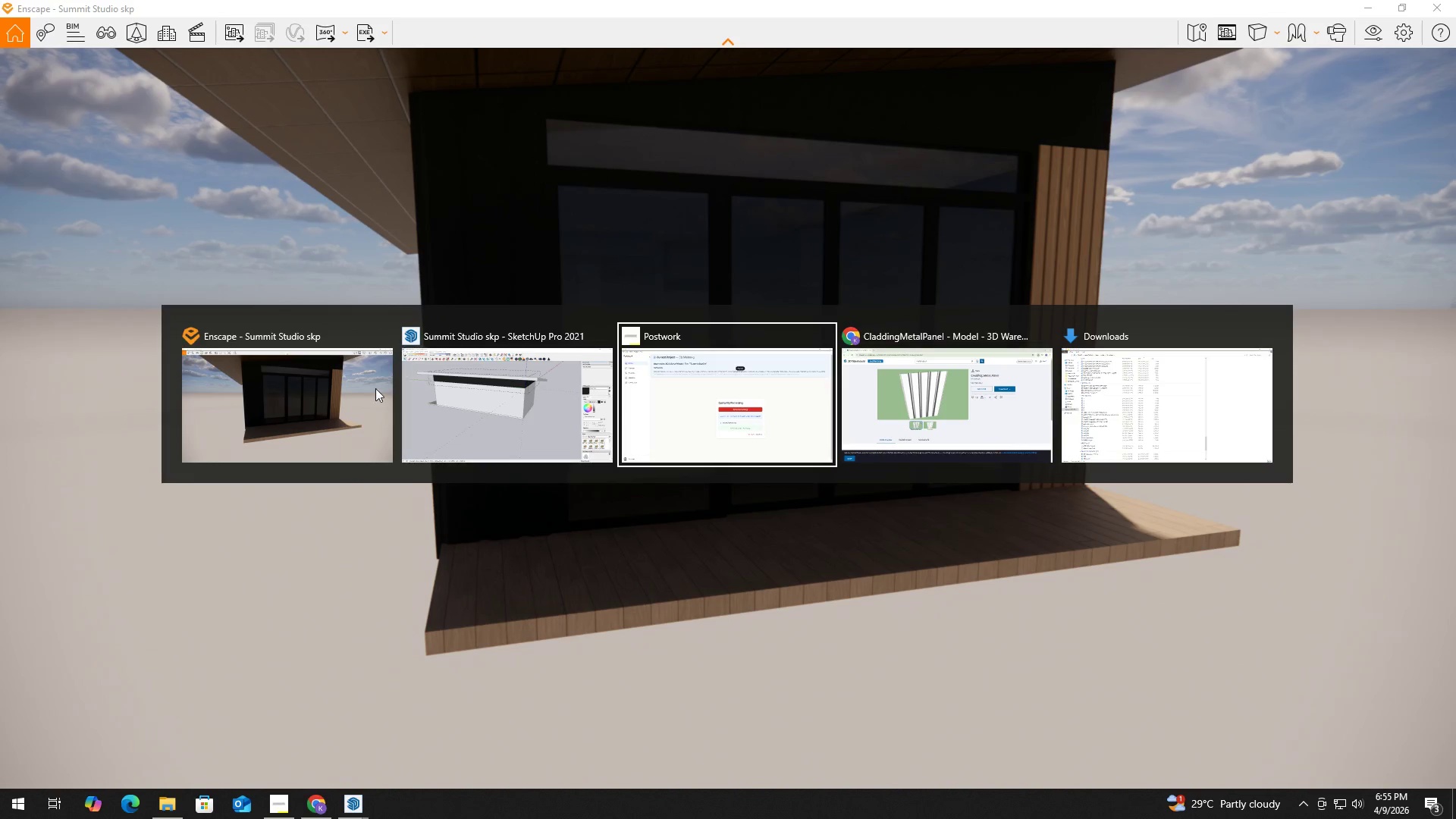 
left_click([297, 410])
 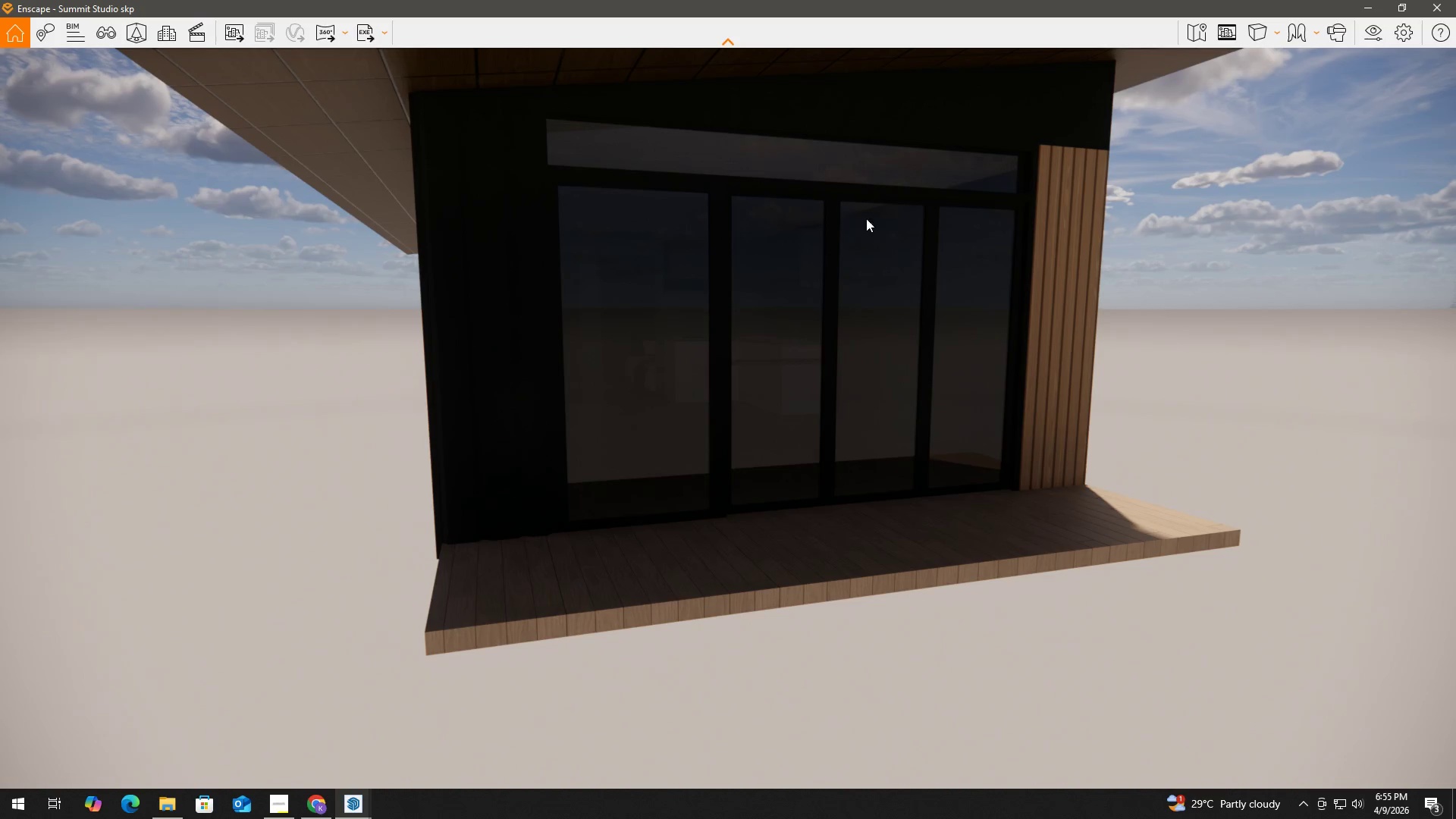 
key(Alt+Tab)
 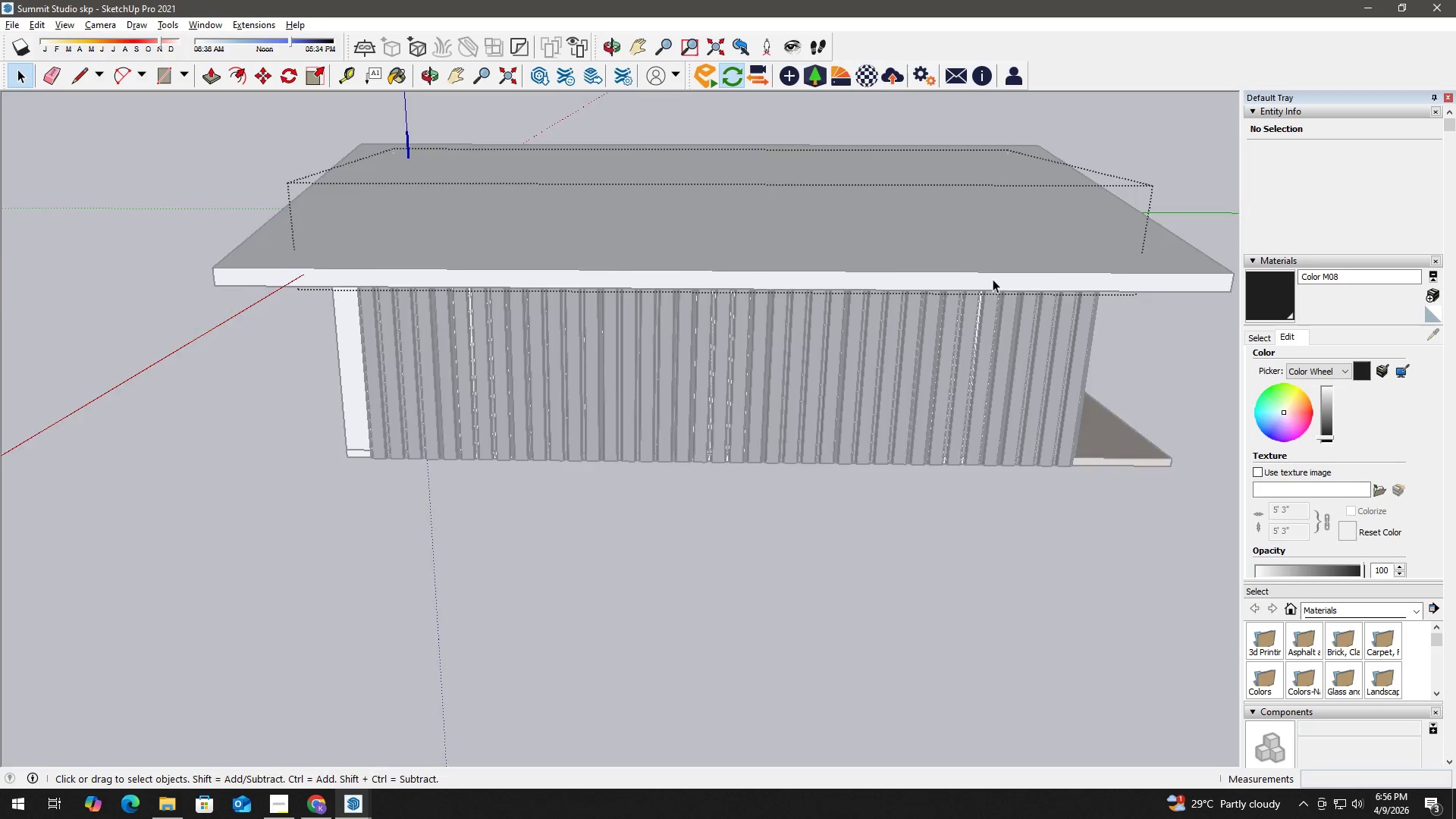 
key(B)
 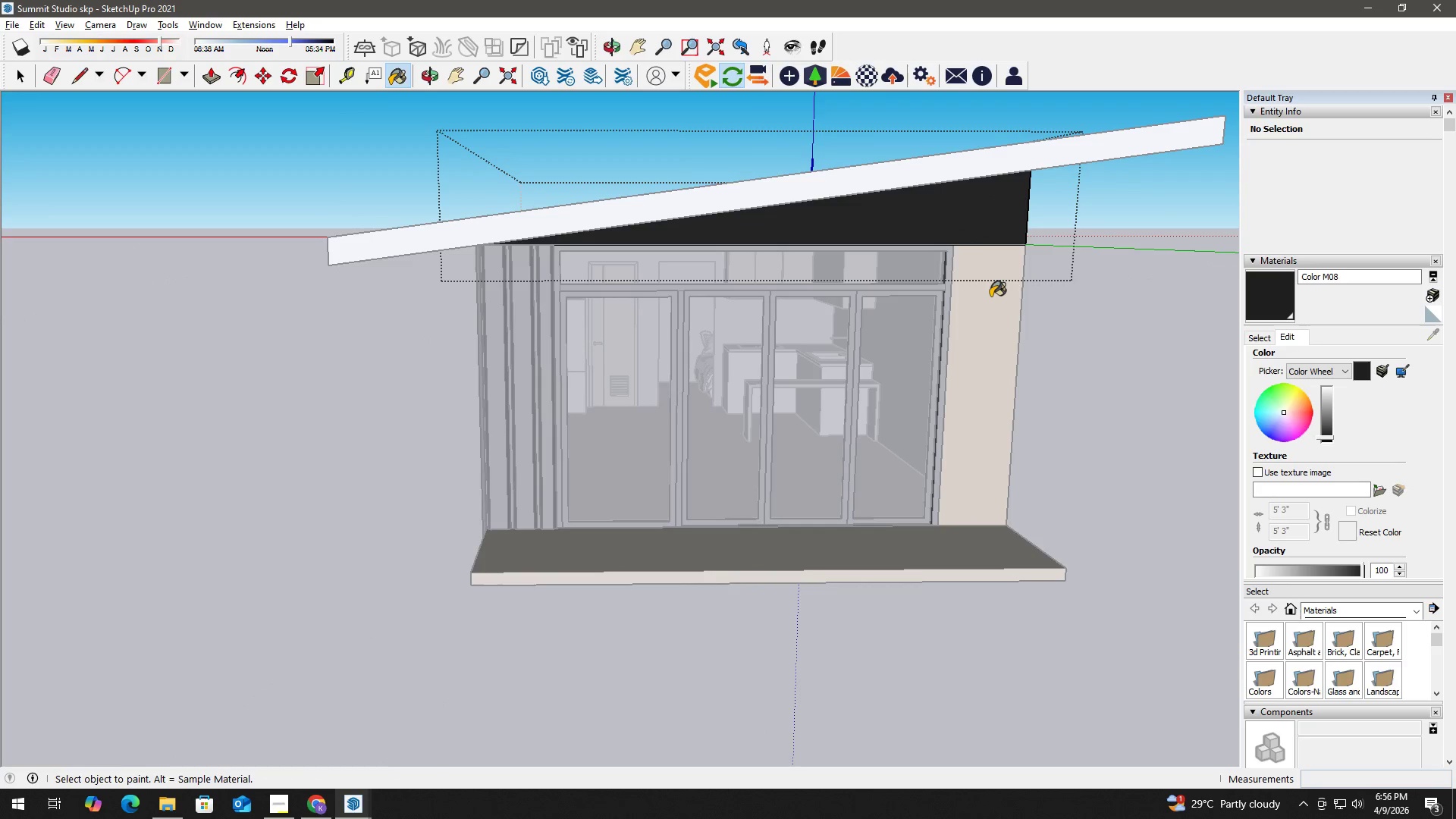 
hold_key(key=AltLeft, duration=0.39)
left_click([988, 290])
 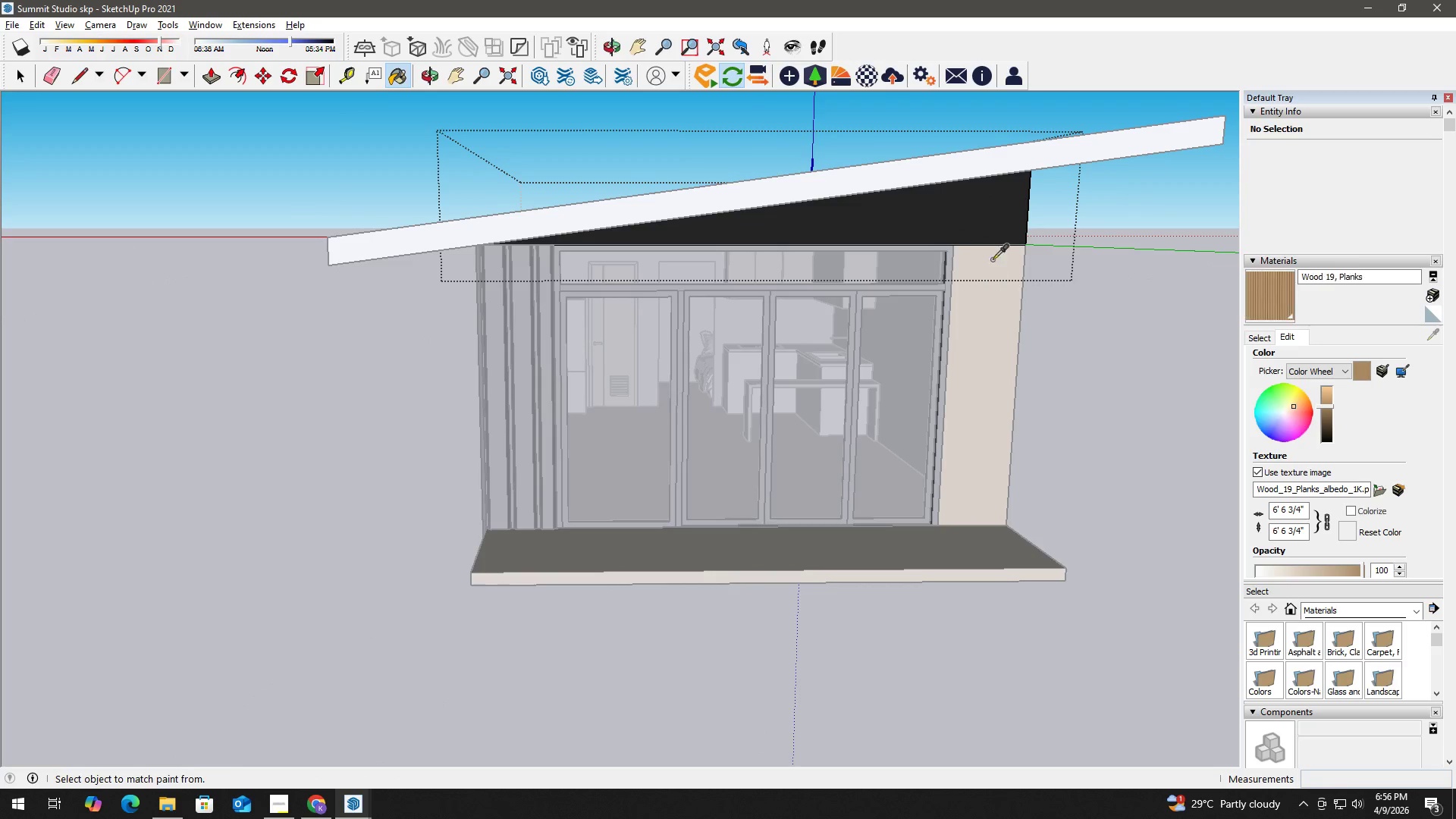 
double_click([997, 216])
 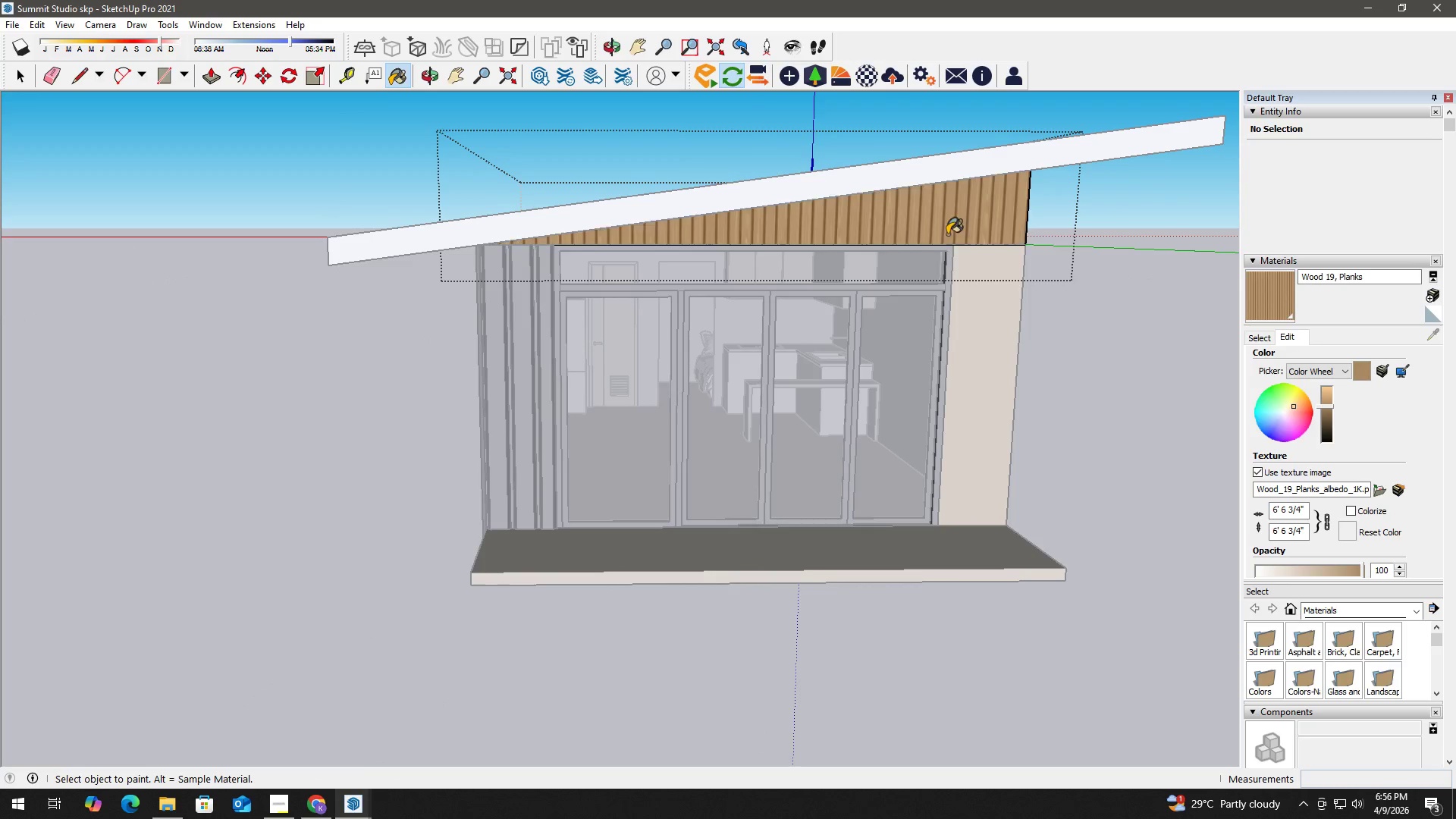 
hold_key(key=Space, duration=1.05)
 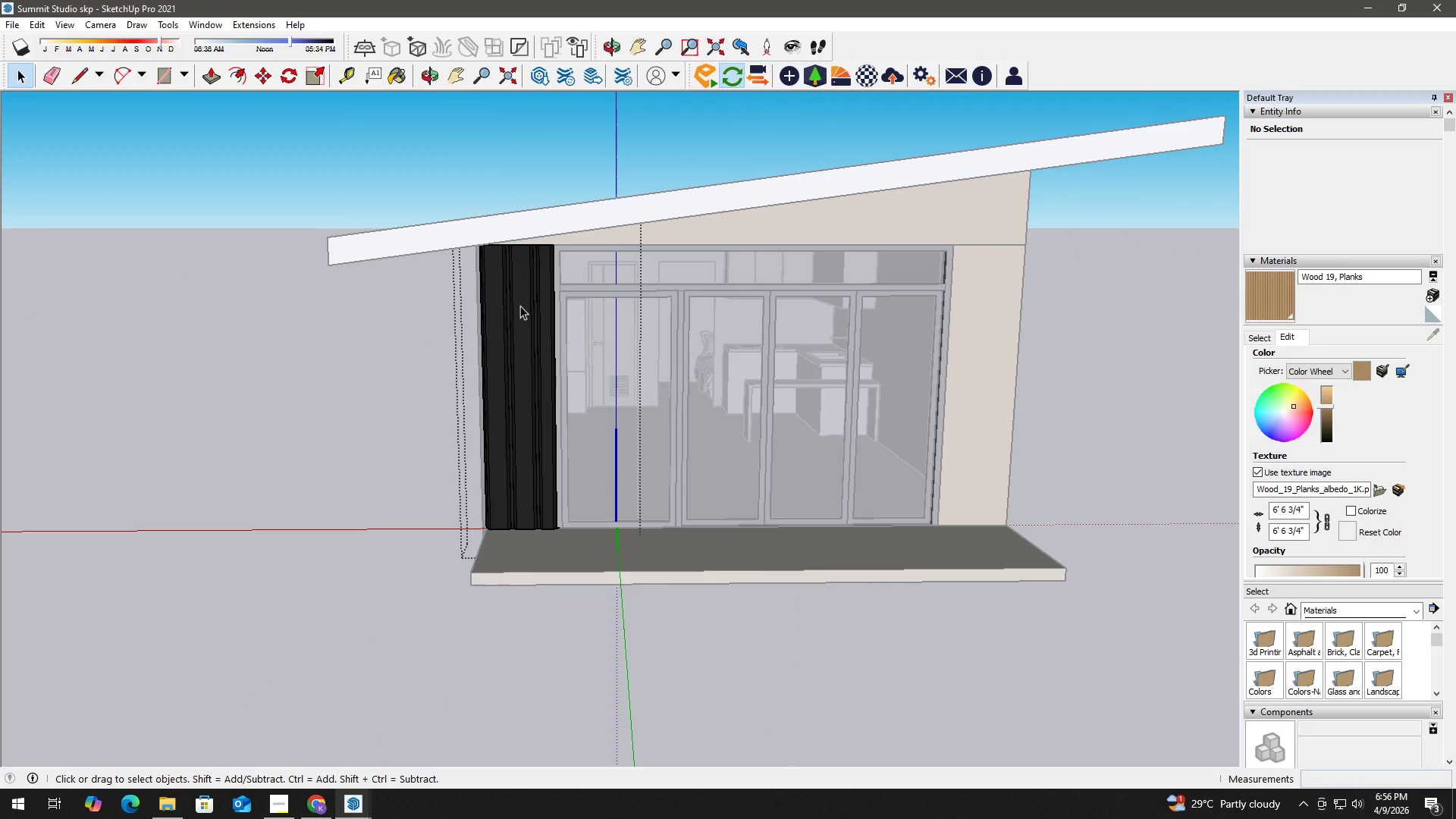 
key(B)
 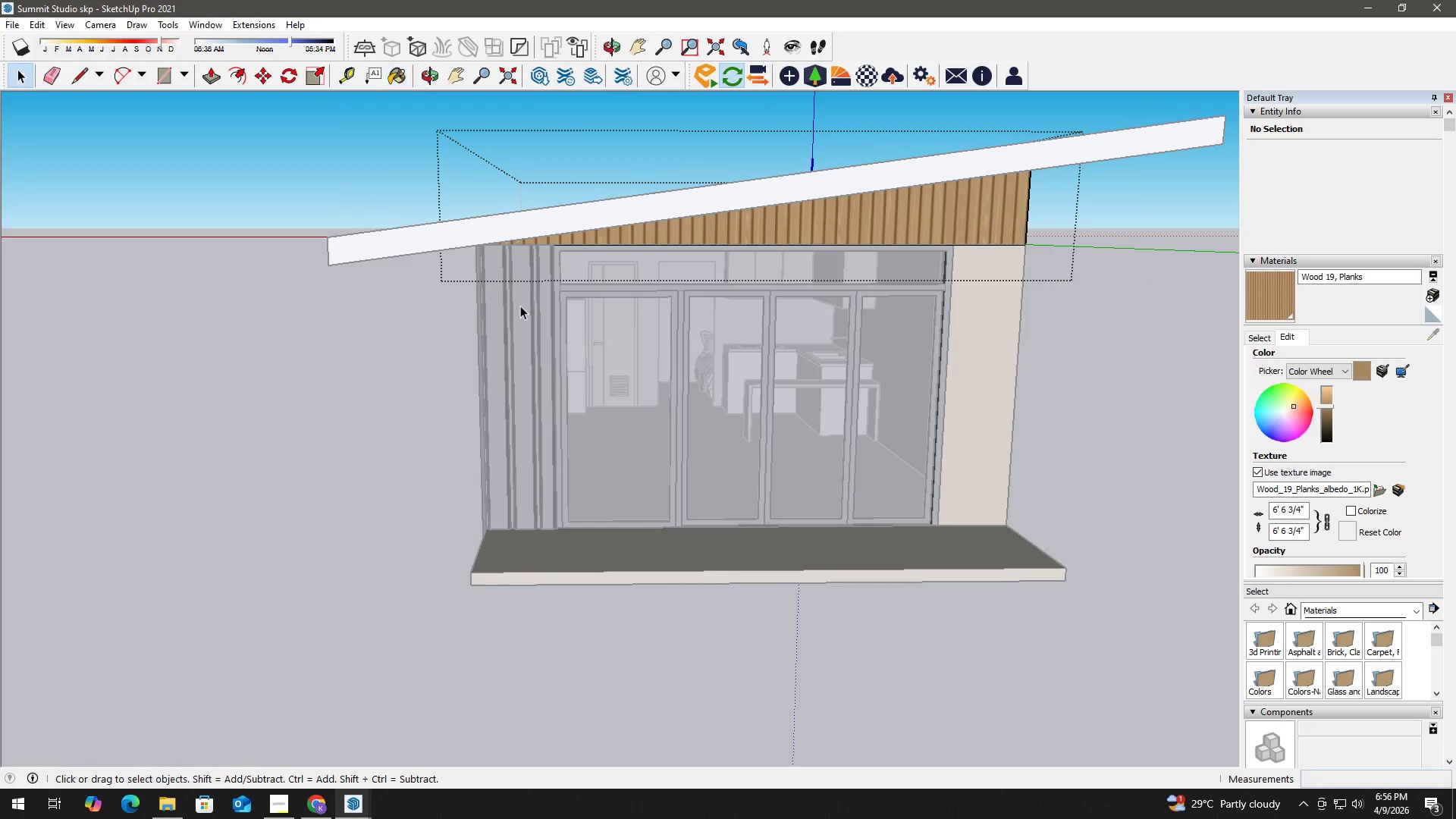 
double_click([520, 306])
 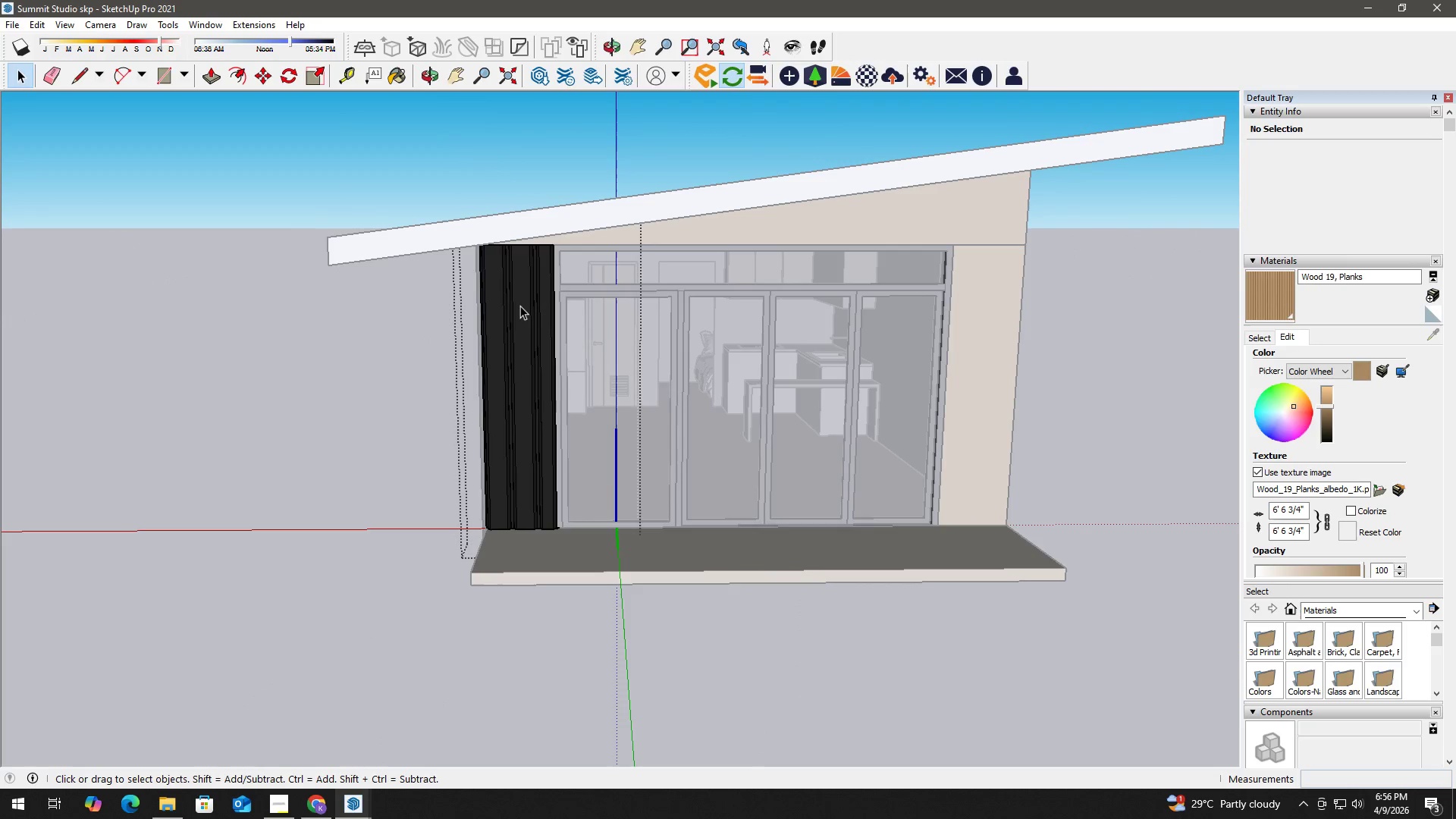 
double_click([520, 306])
 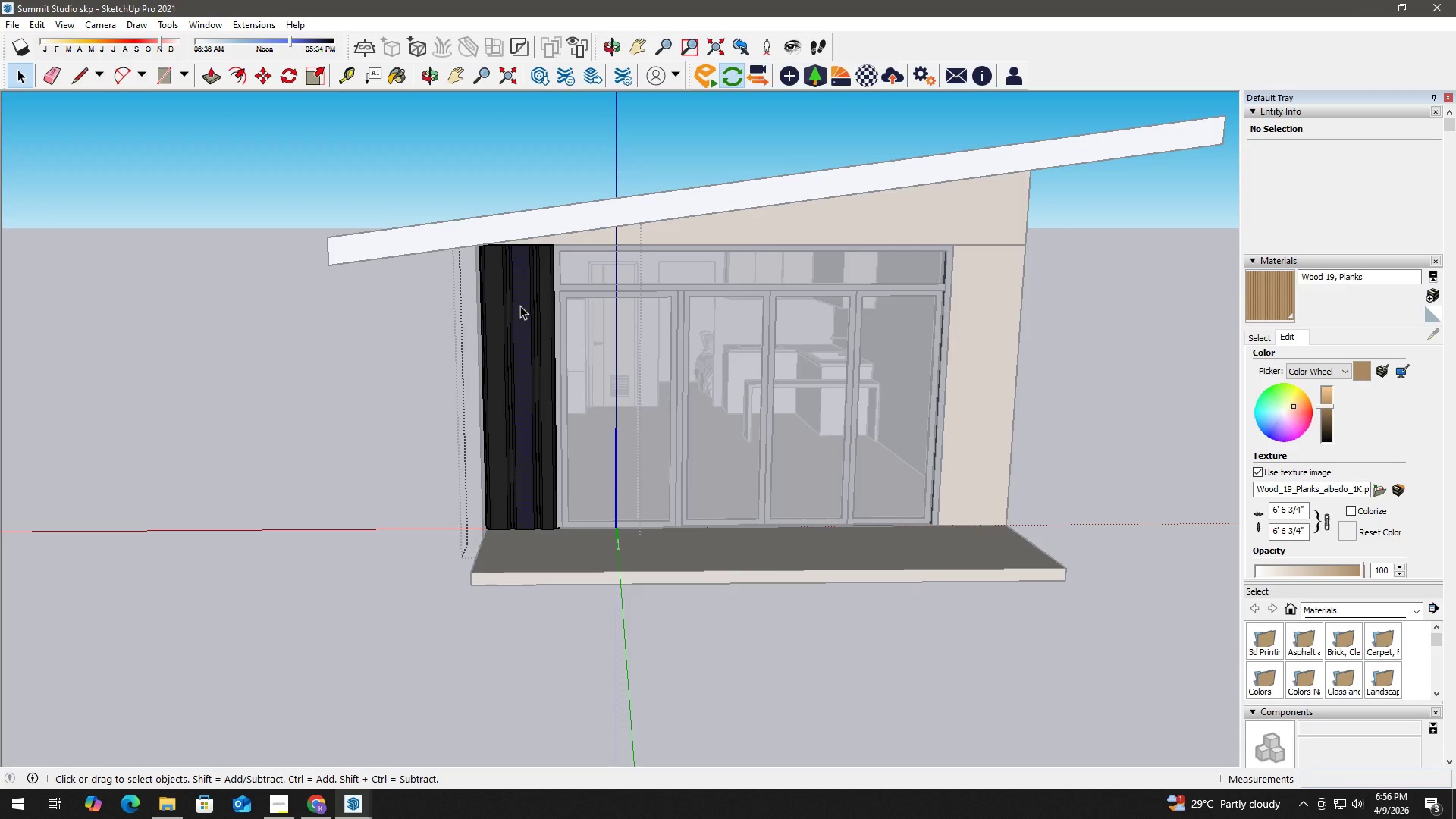 
double_click([520, 306])
 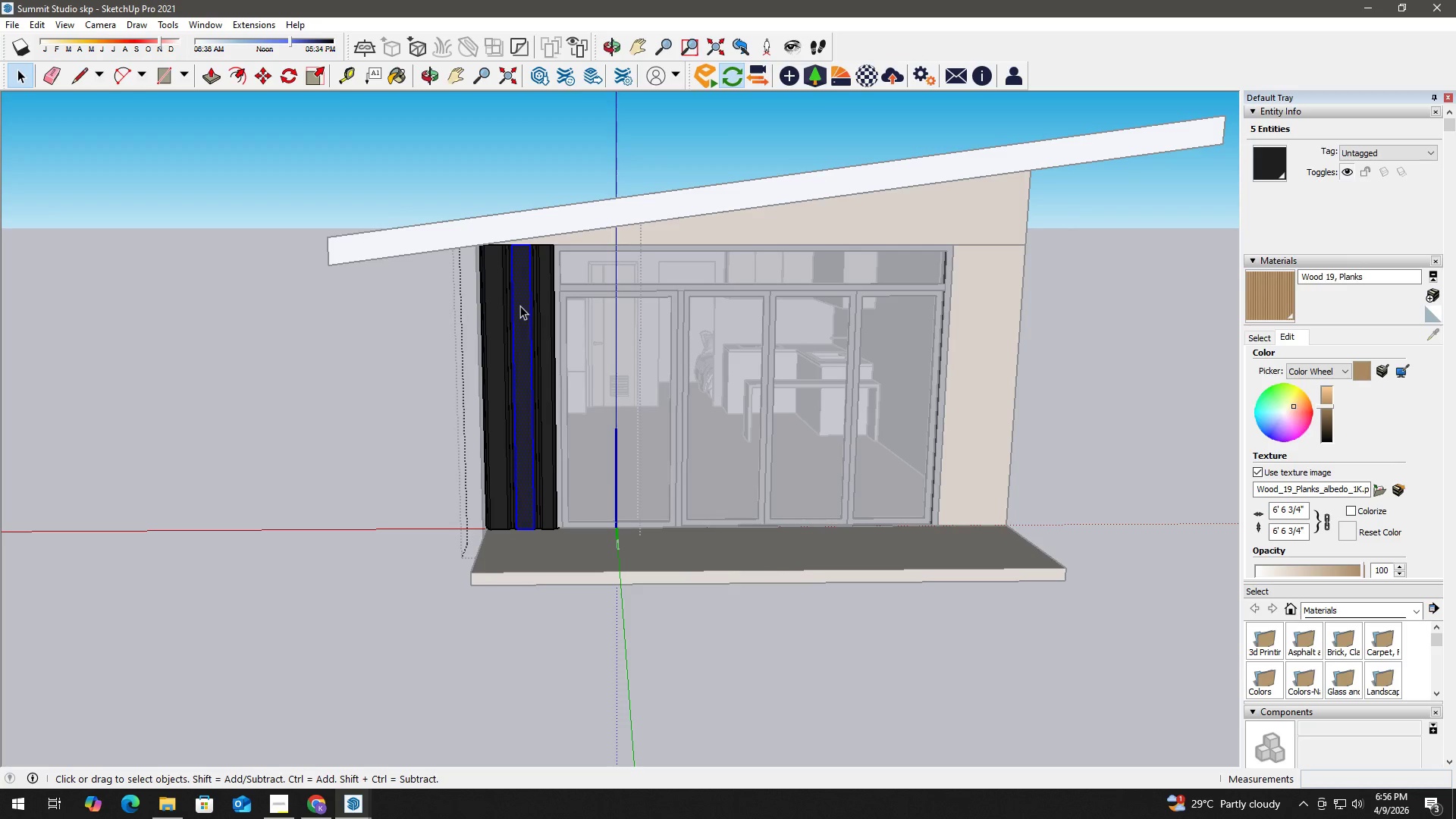 
double_click([520, 306])
 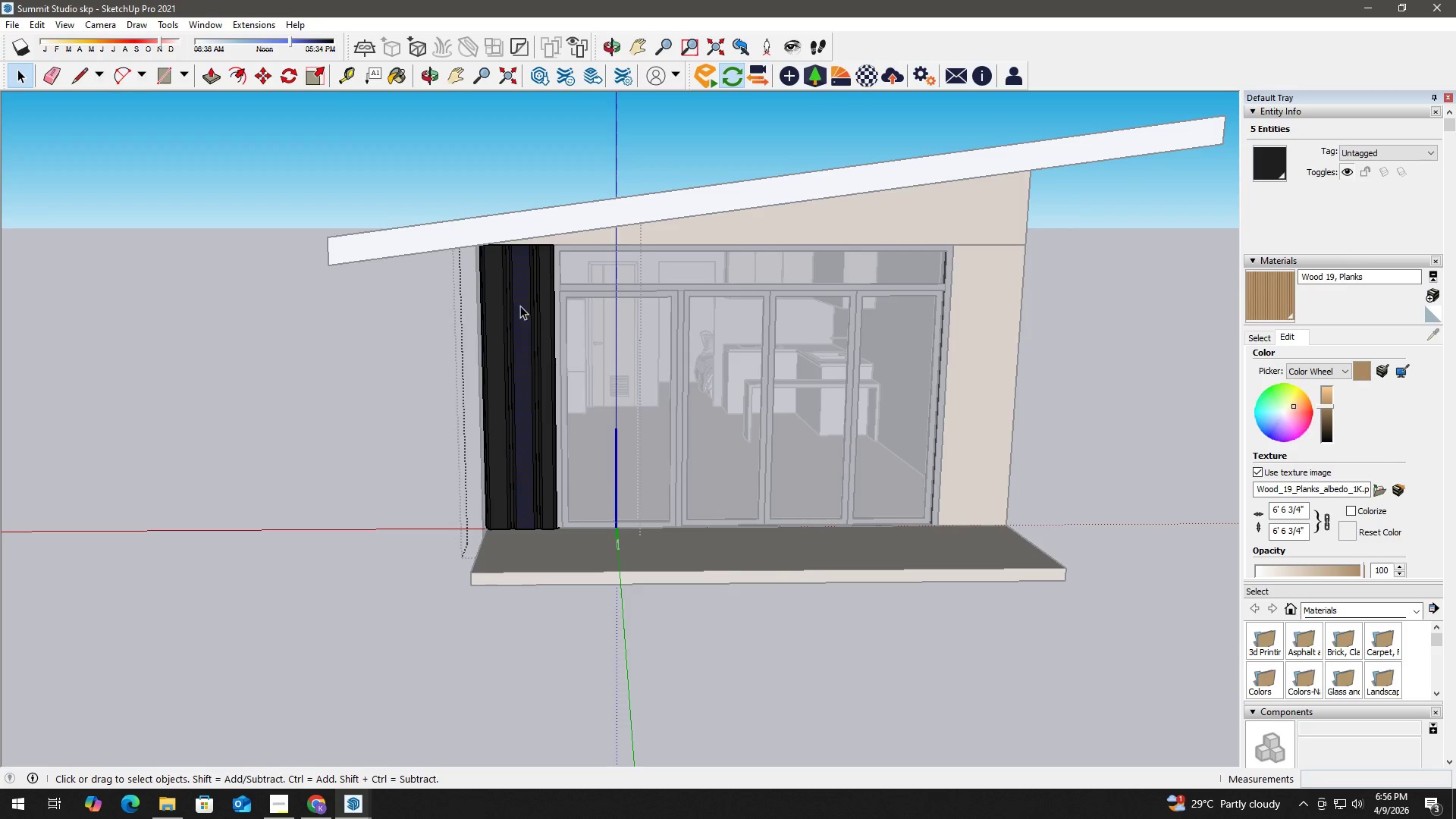 
triple_click([520, 306])
 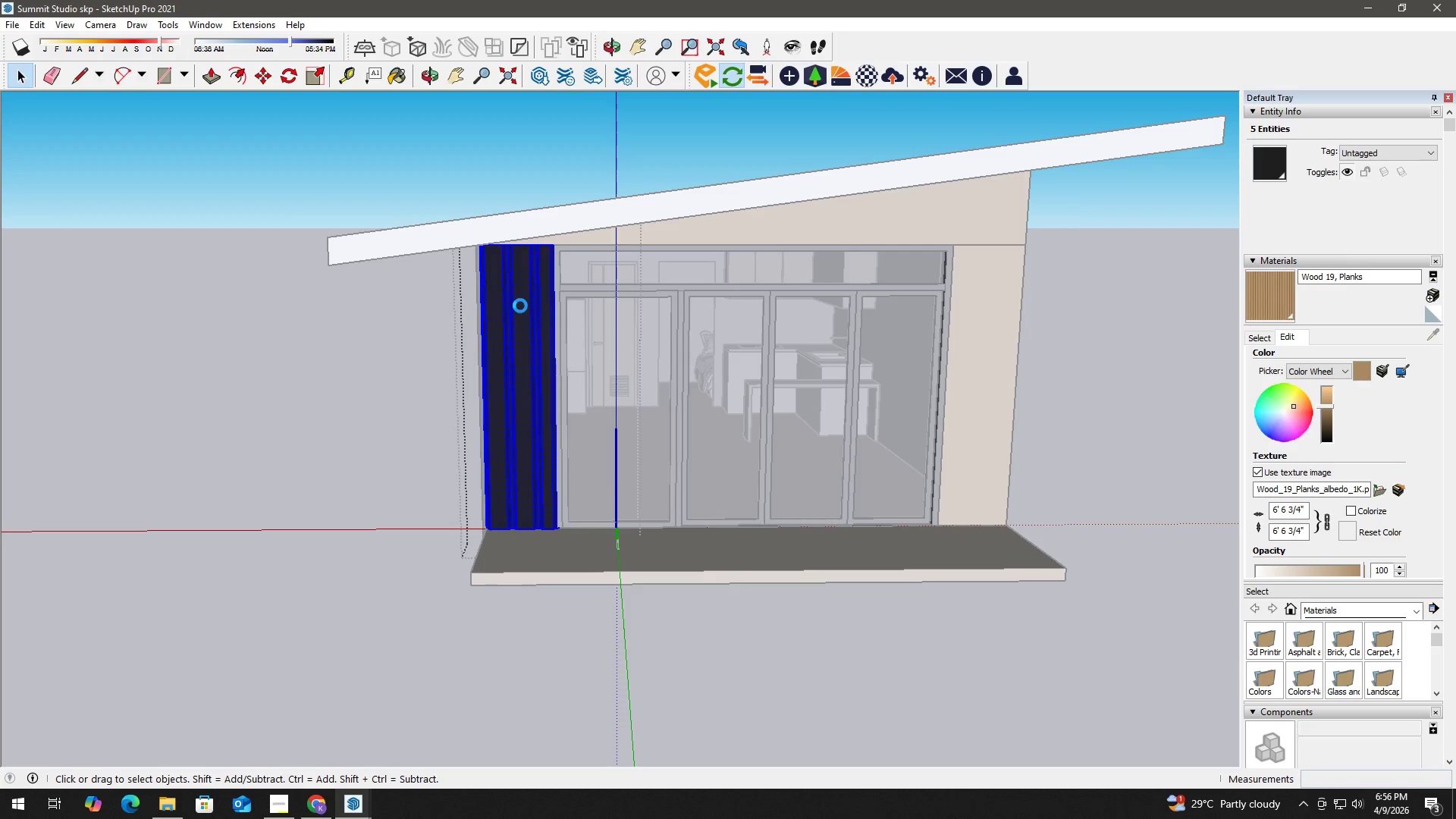 
triple_click([520, 306])
 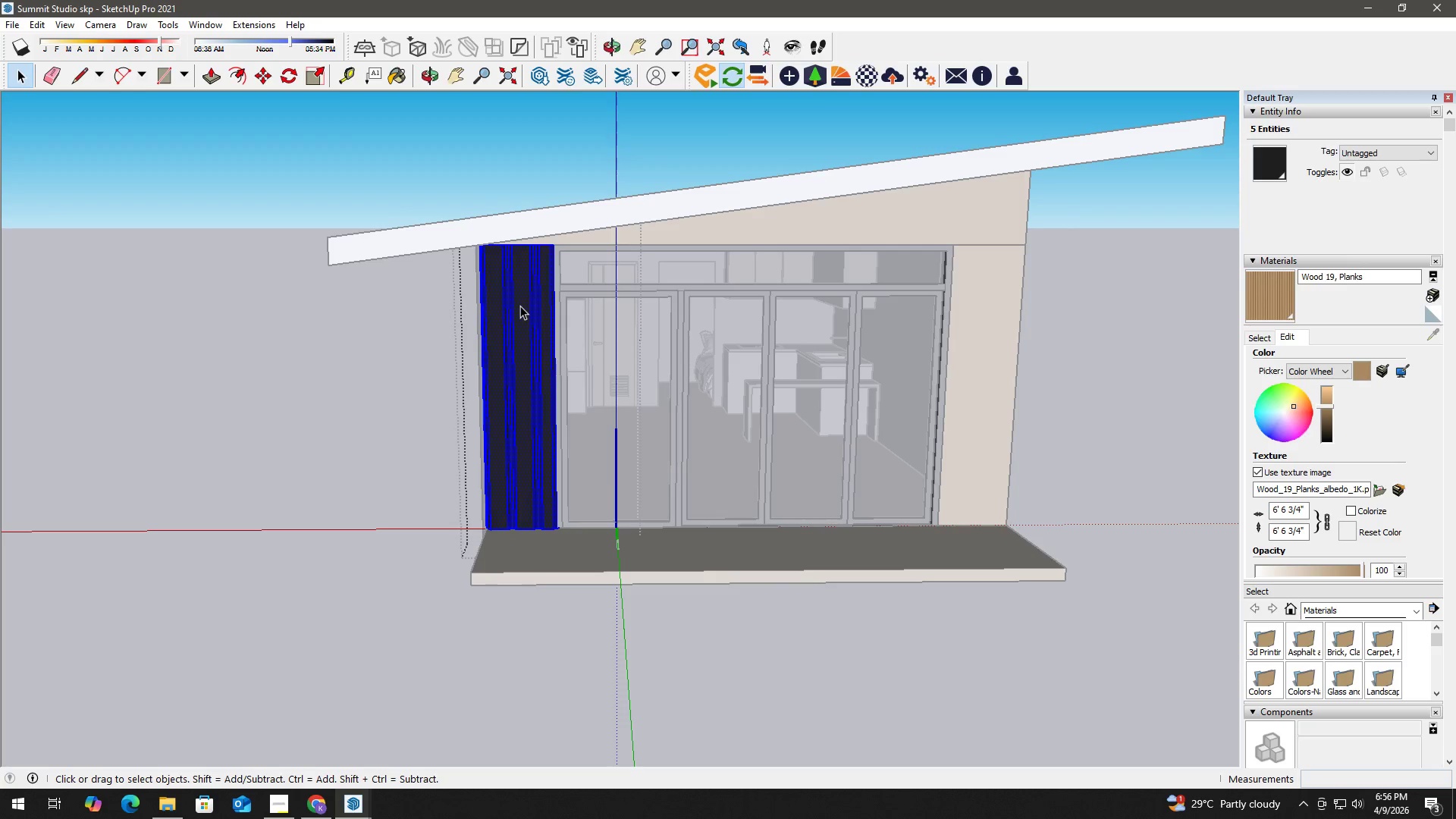 
key(B)
 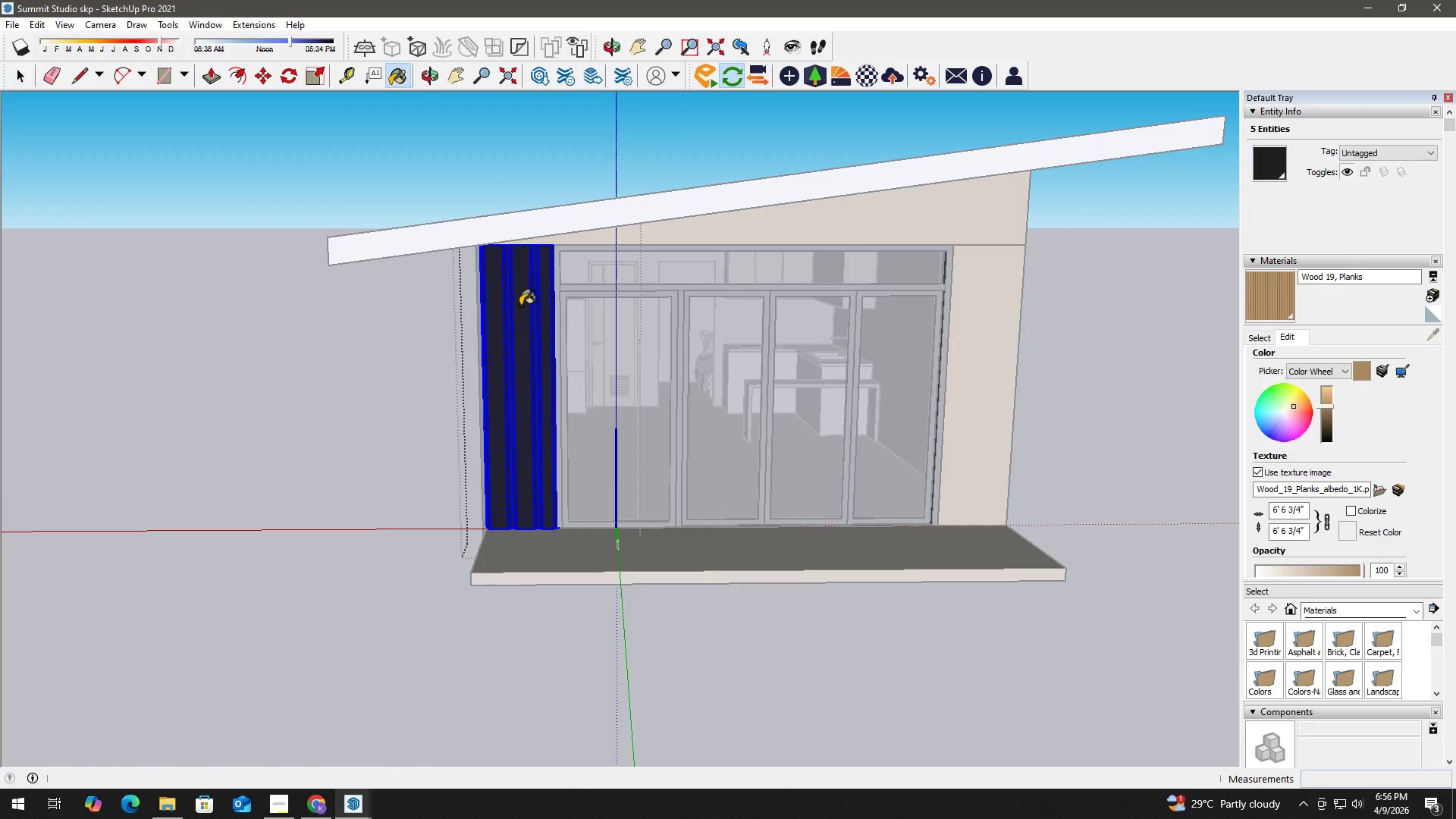 
triple_click([520, 306])
 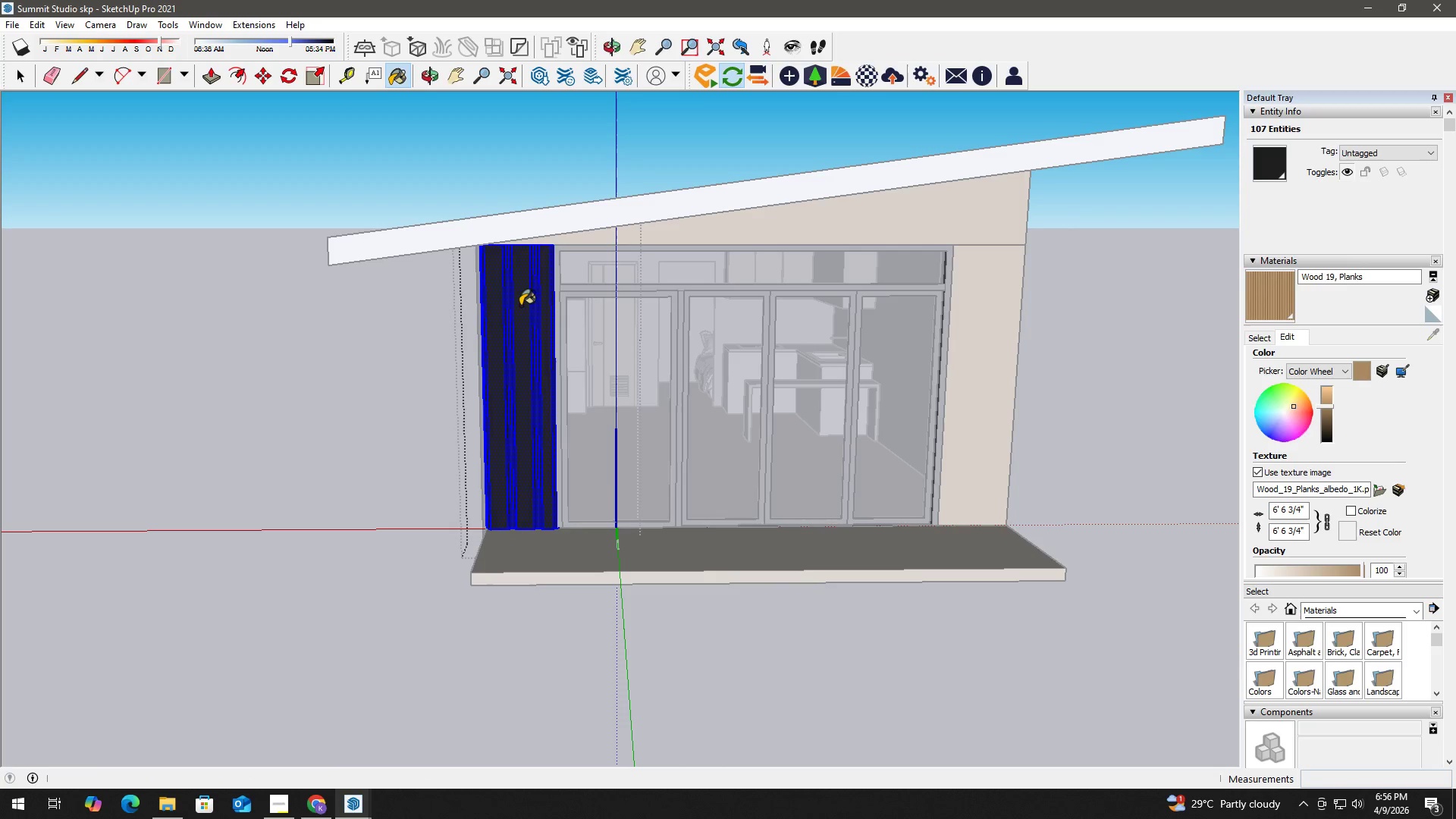 
triple_click([520, 306])
 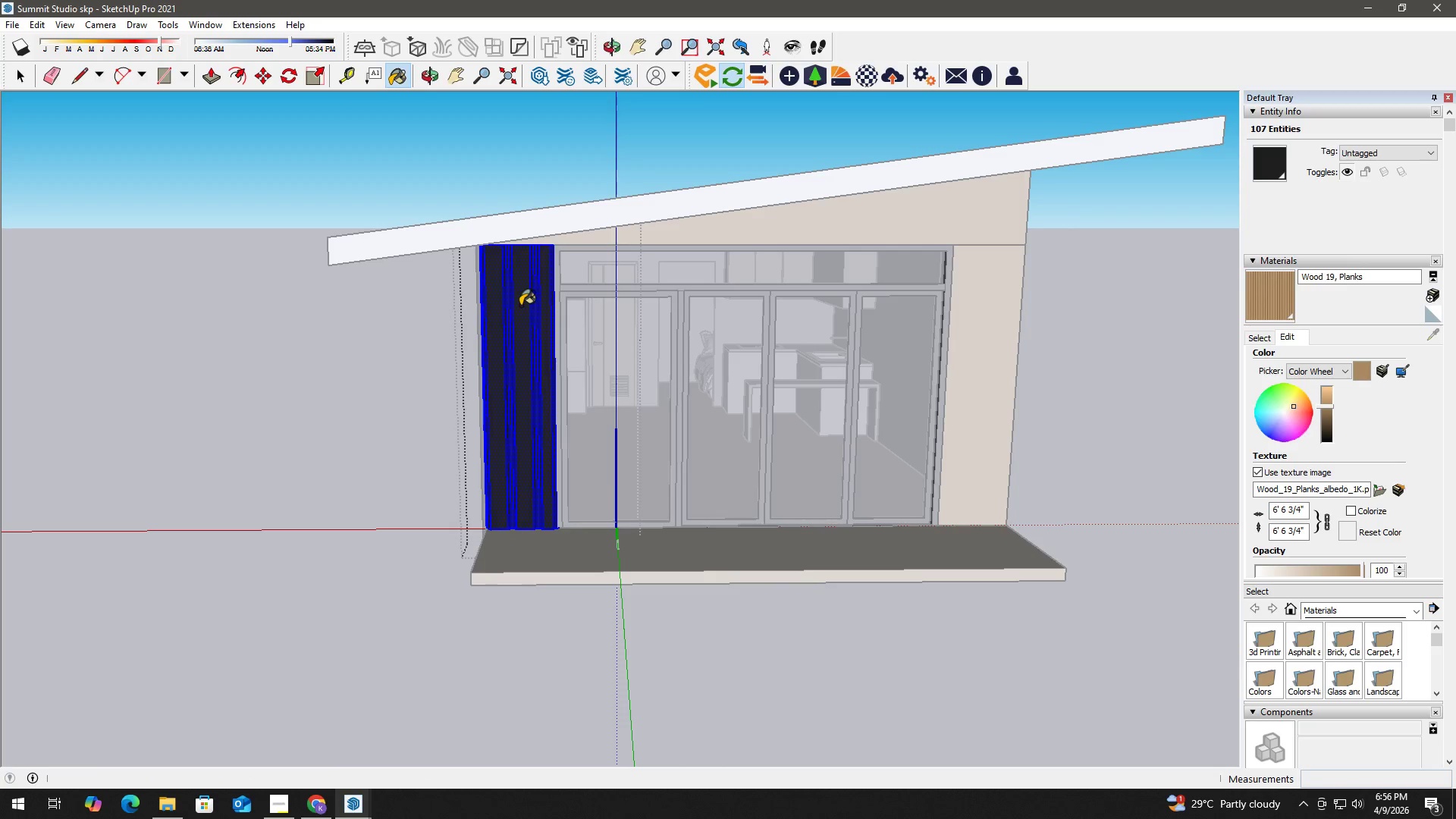 
triple_click([520, 306])
 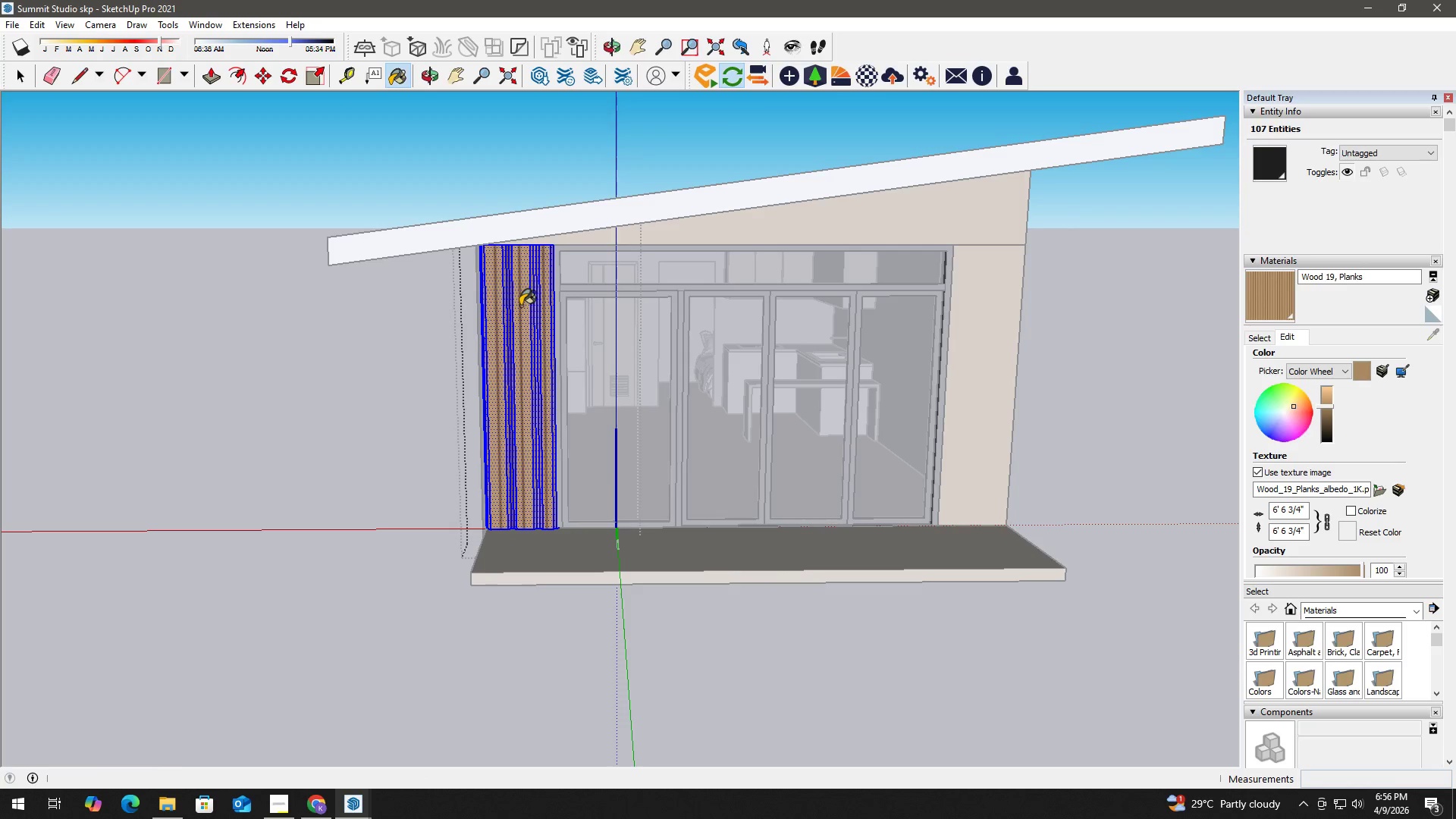 
key(Space)
 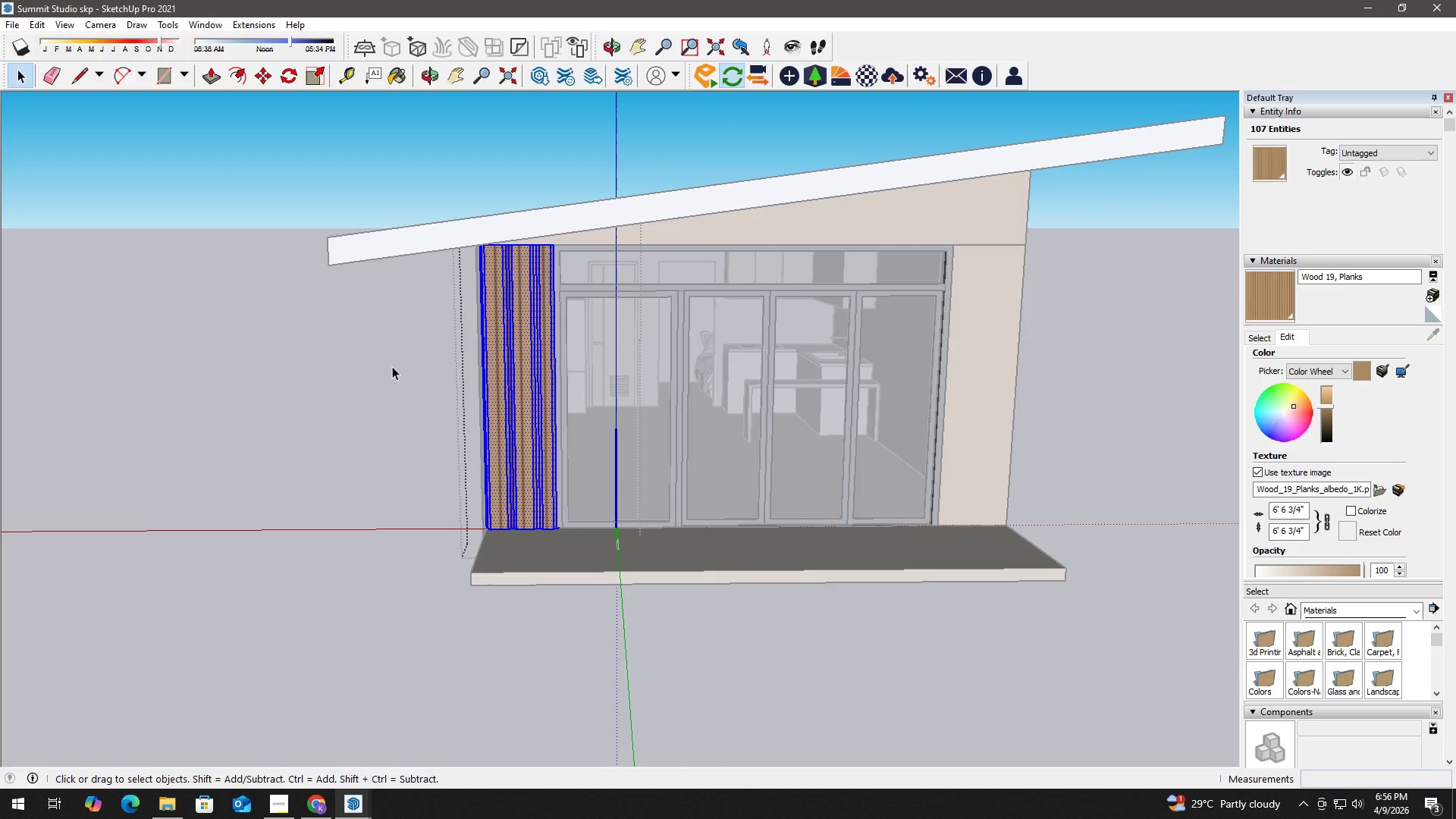 
key(Escape)
 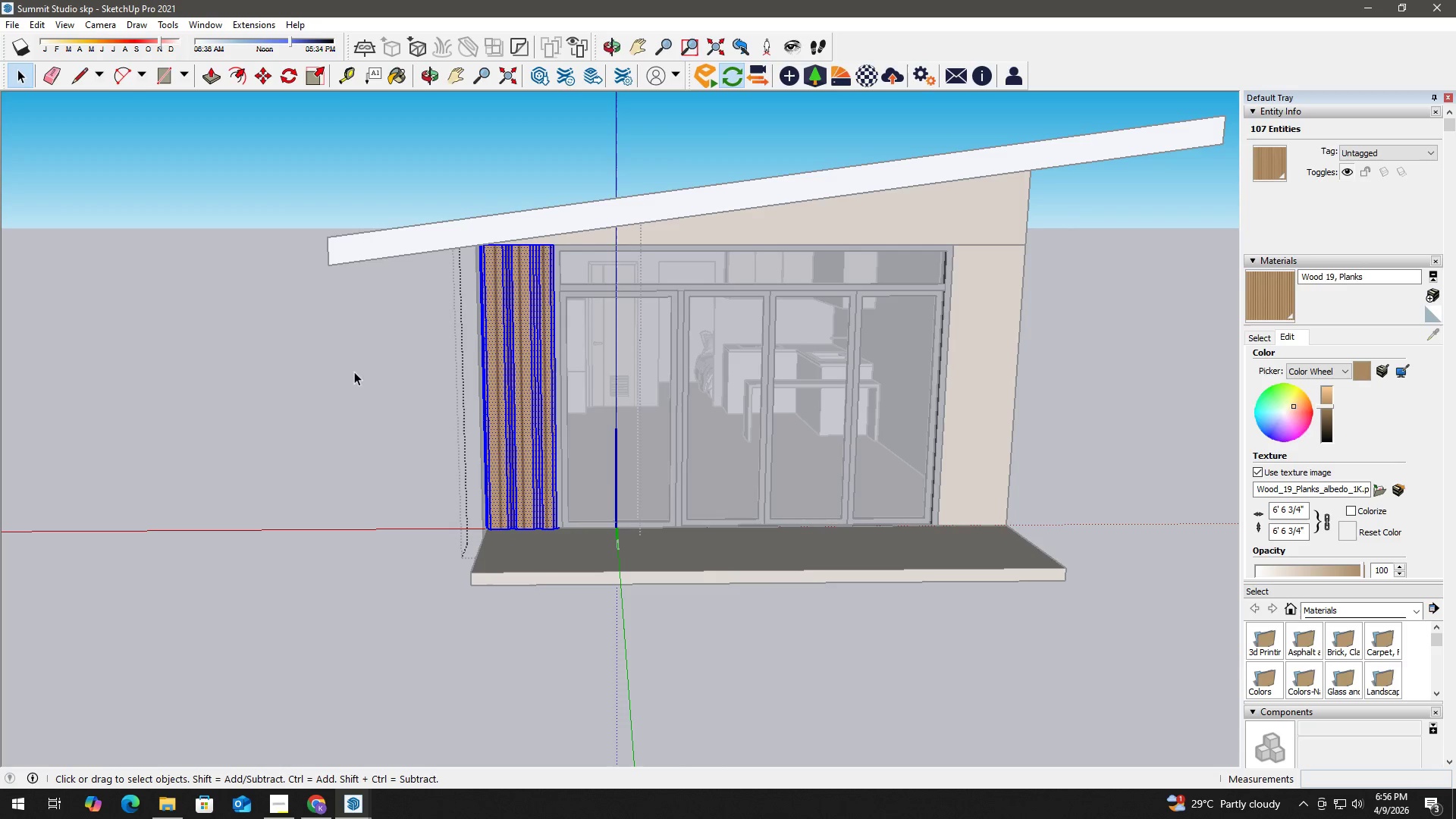 
left_click([350, 372])
 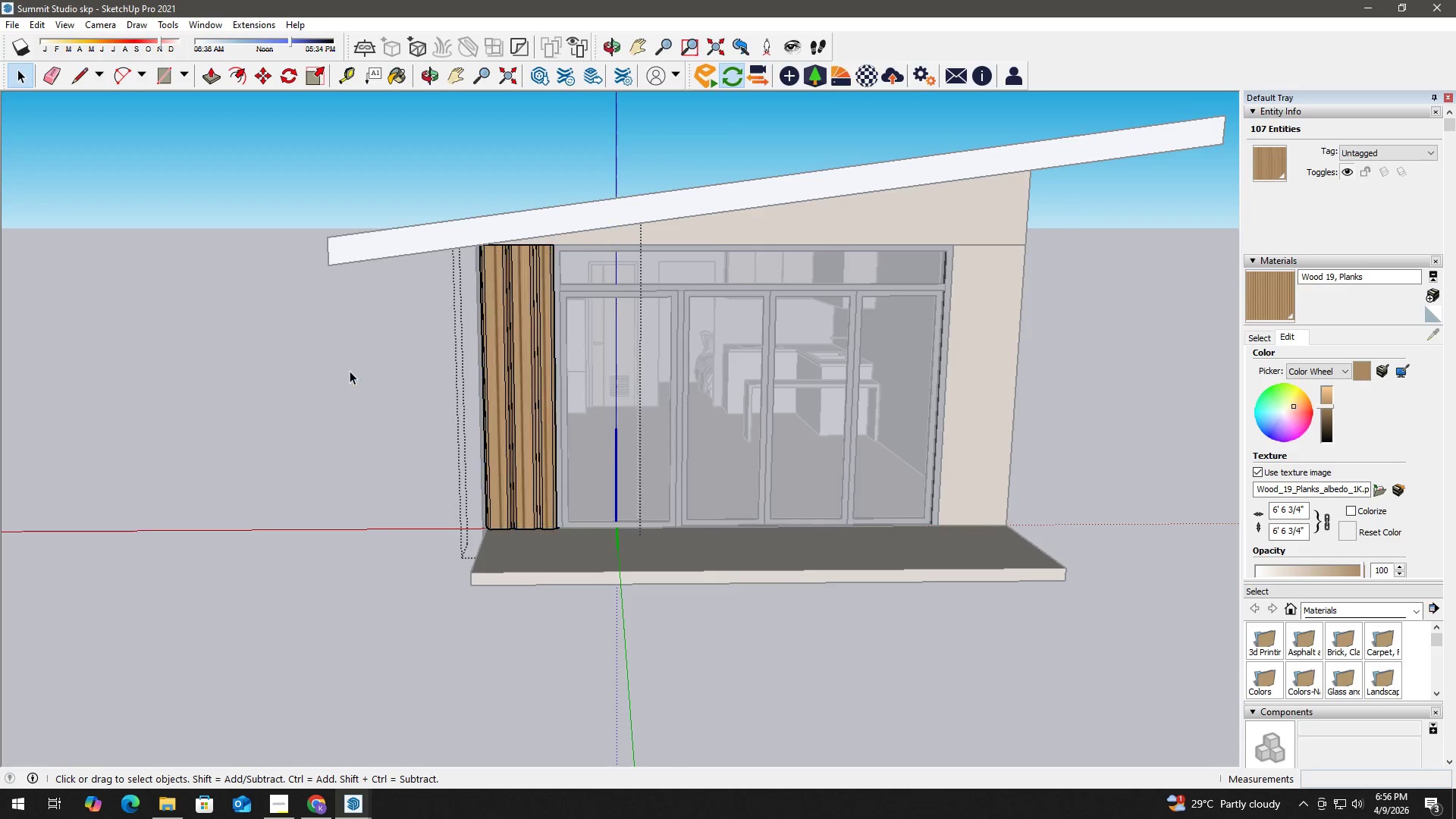 
key(Escape)
 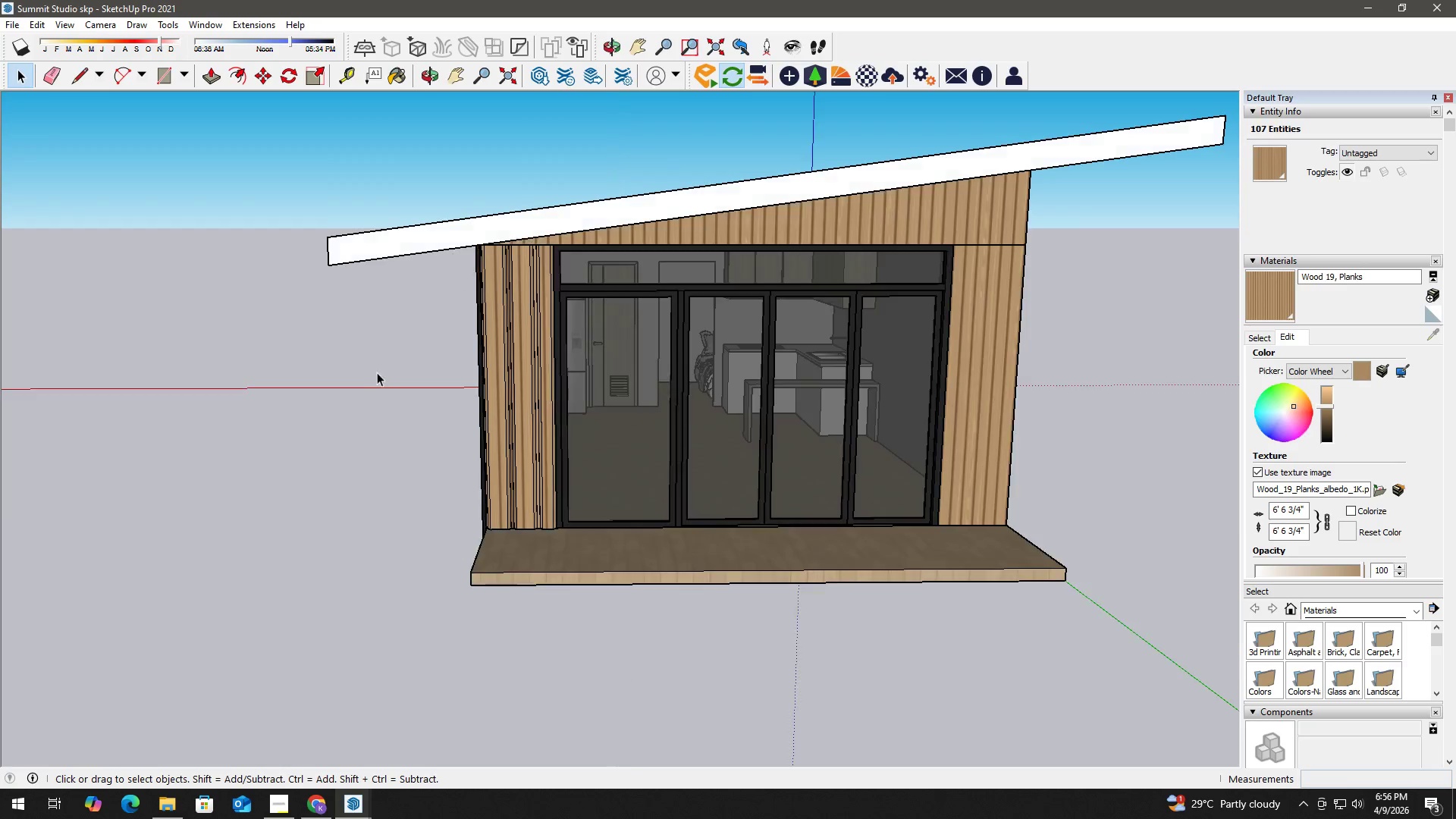 
key(Escape)
 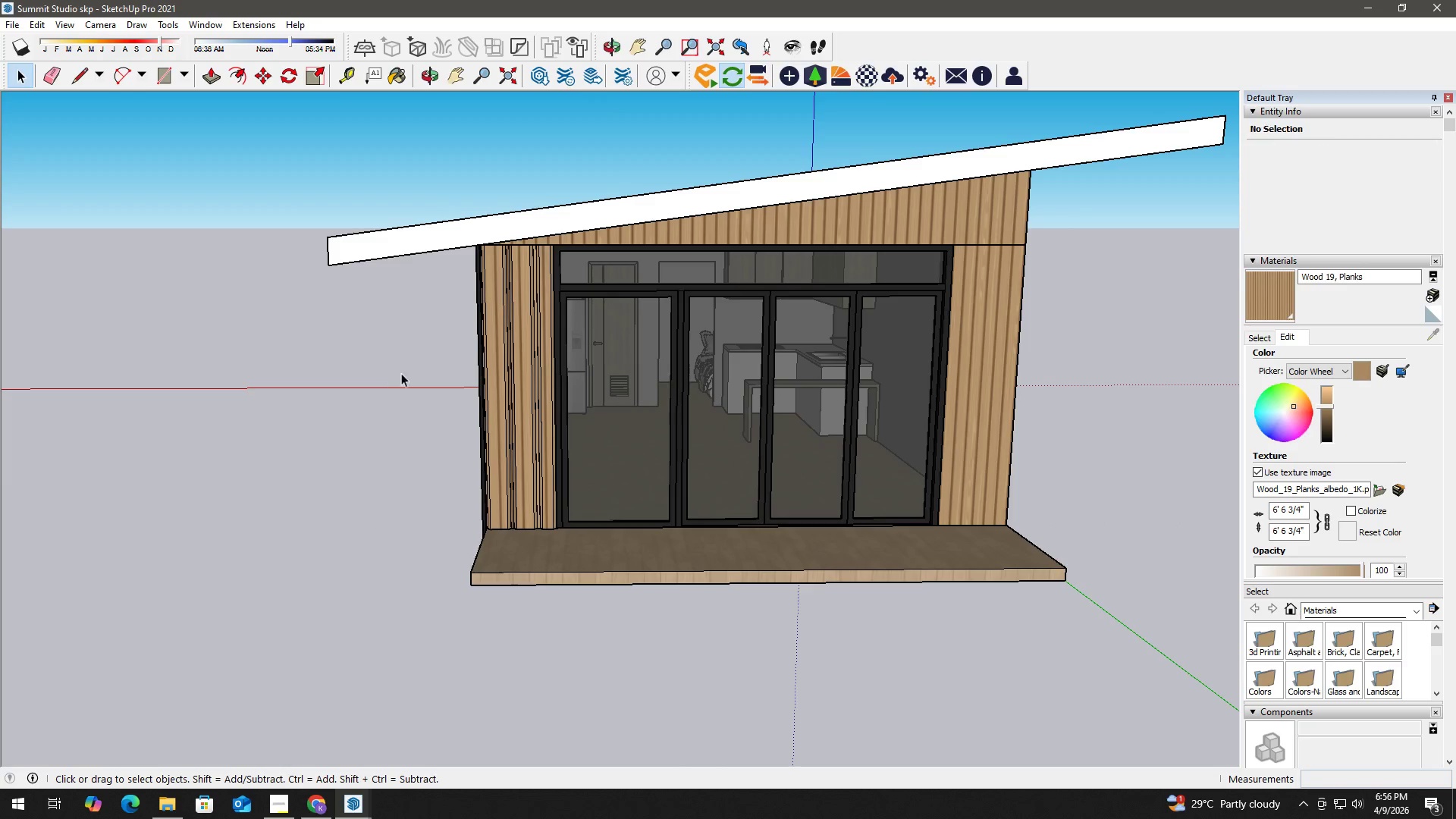 
key(Escape)
 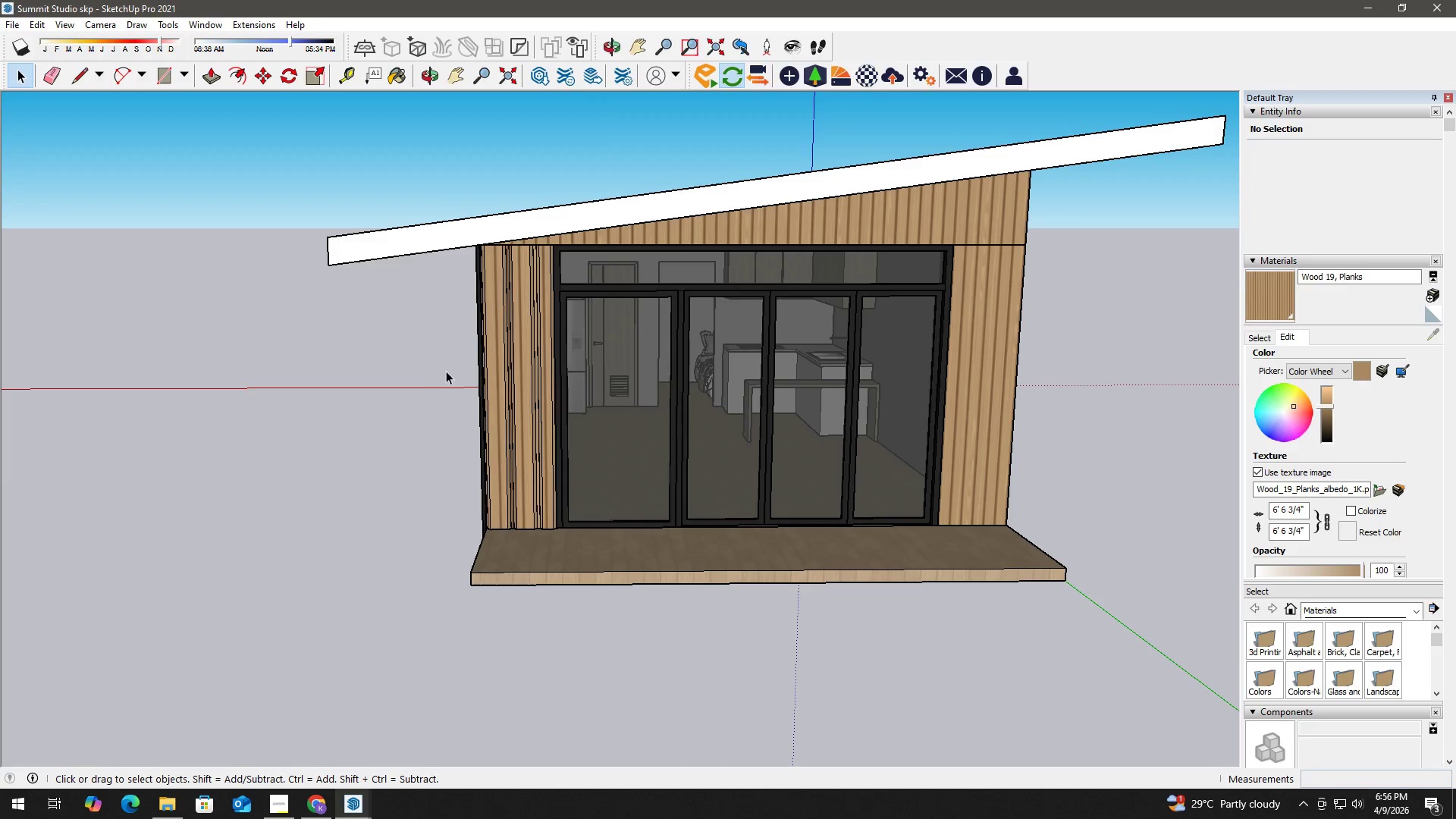 
key(Alt+Tab)
 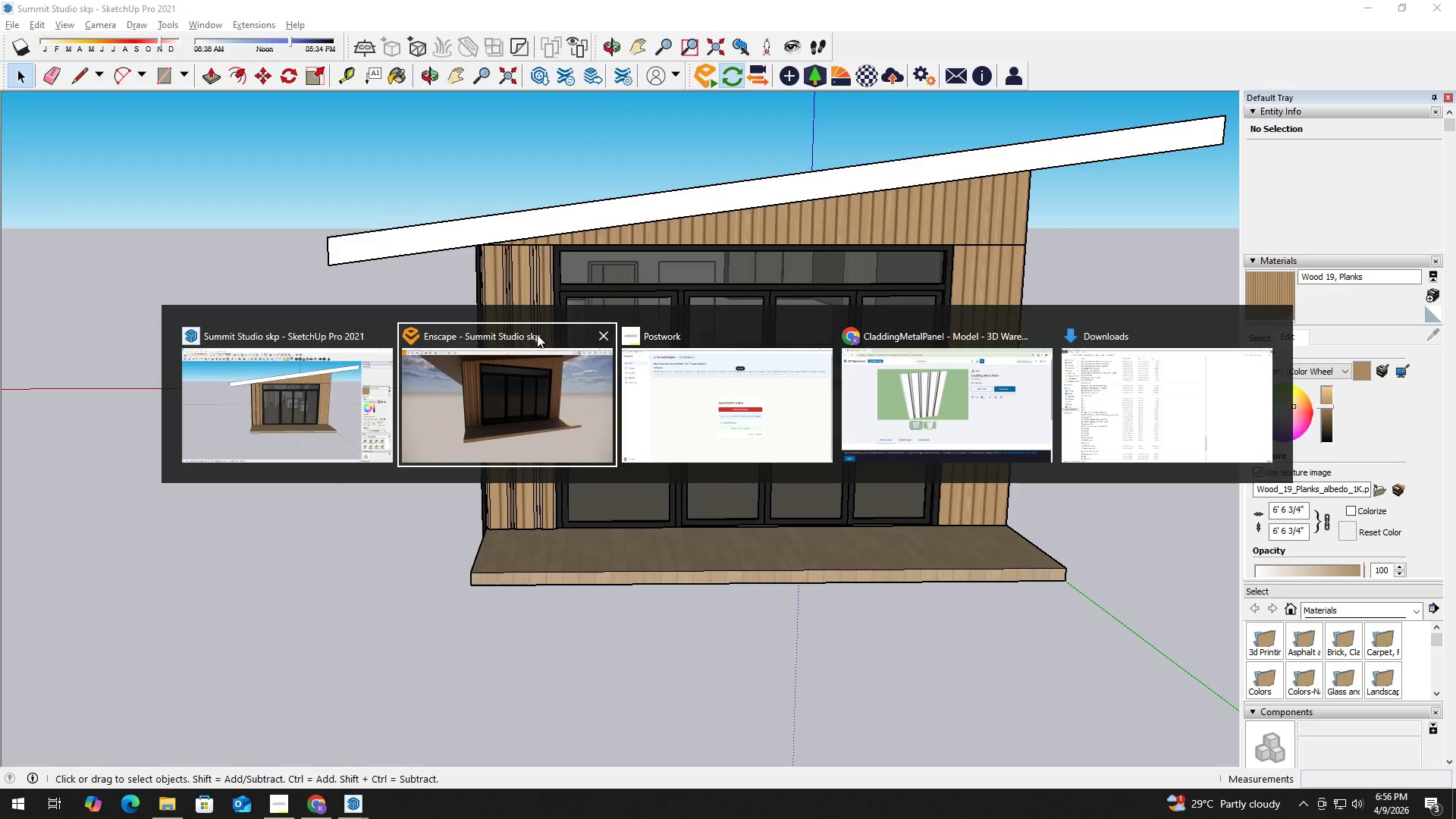 
left_click([535, 337])
 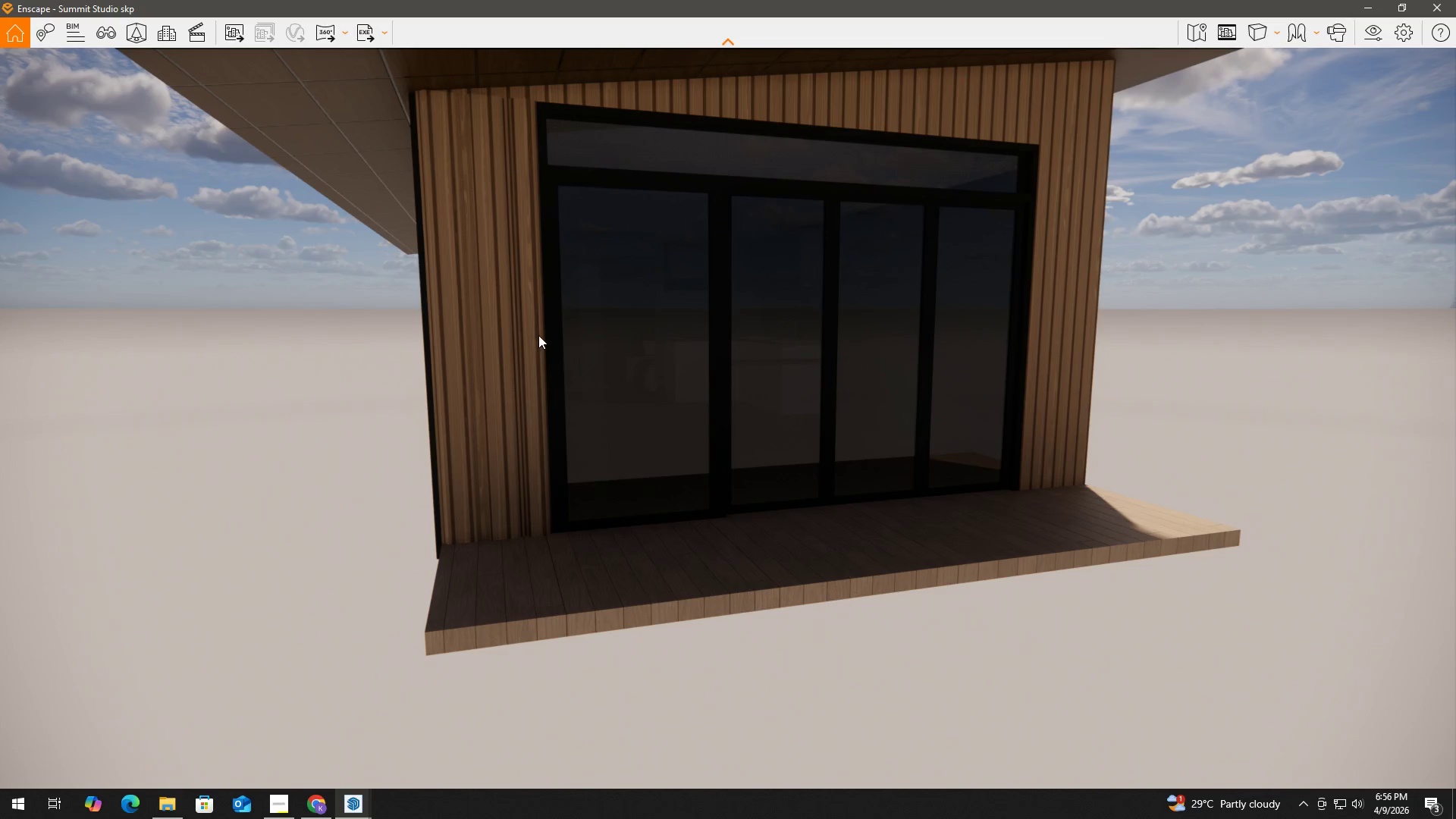 
key(Alt+AltLeft)
 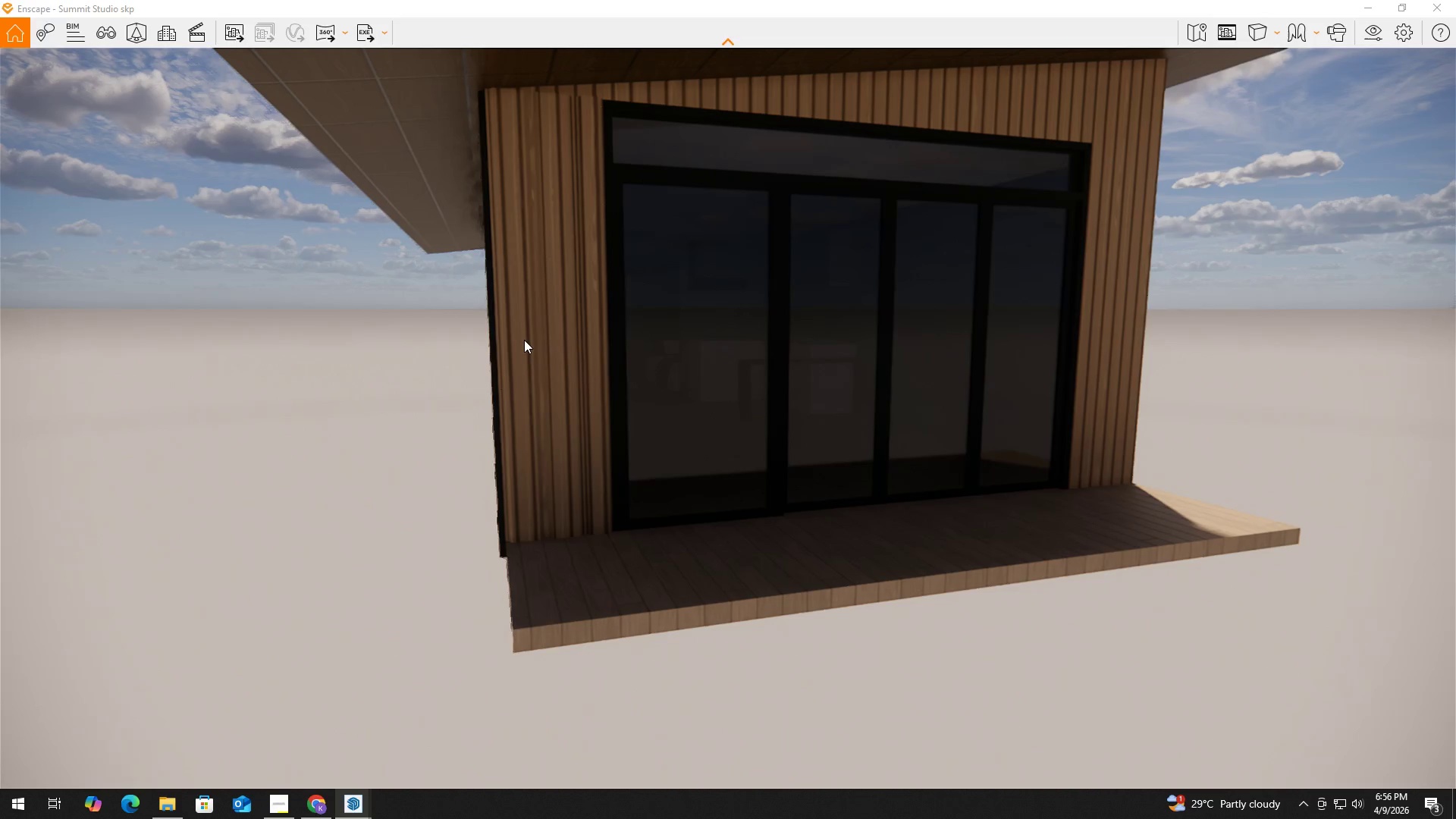 
hold_key(key=A, duration=1.5)
 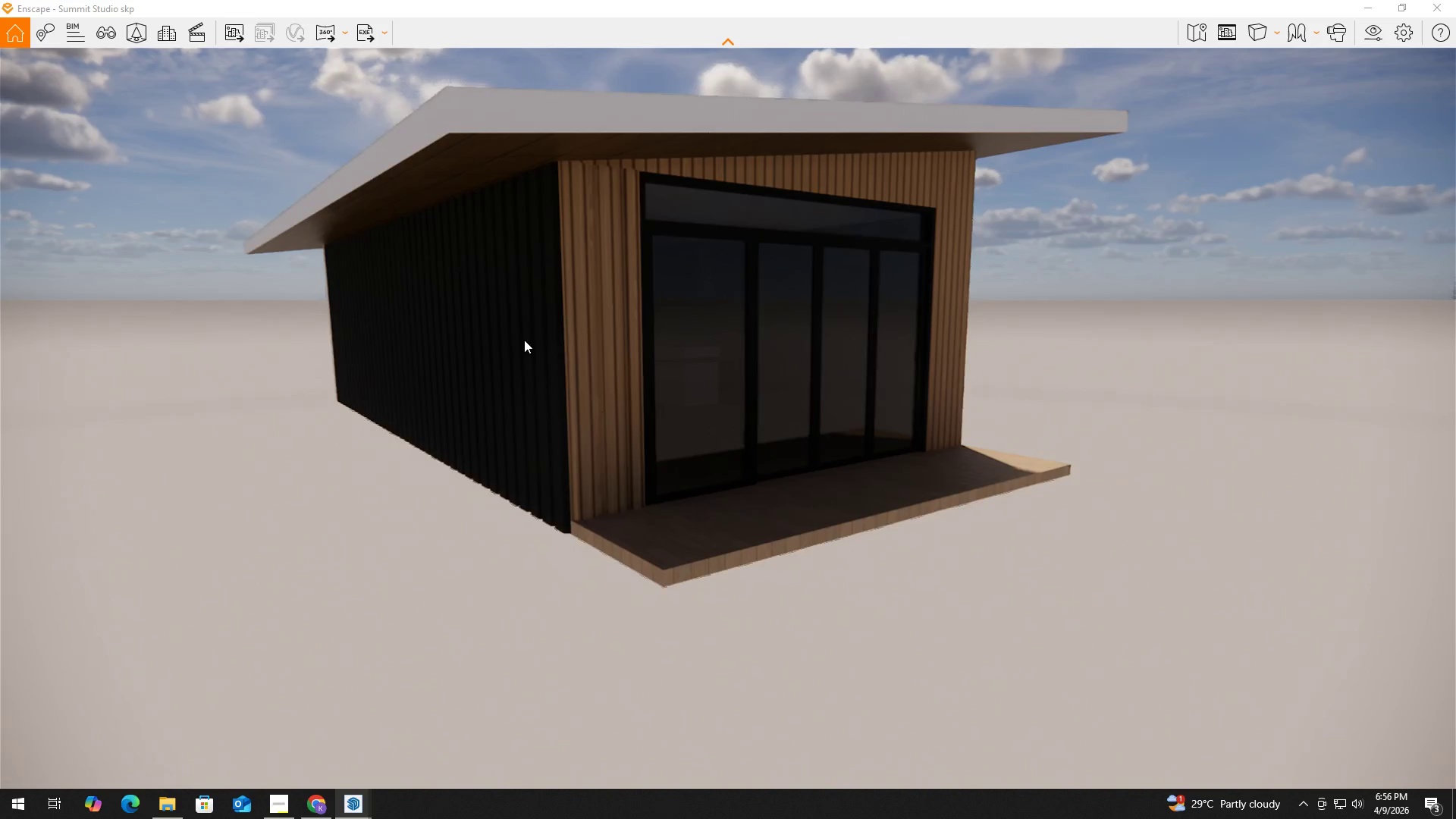 
hold_key(key=S, duration=1.53)
 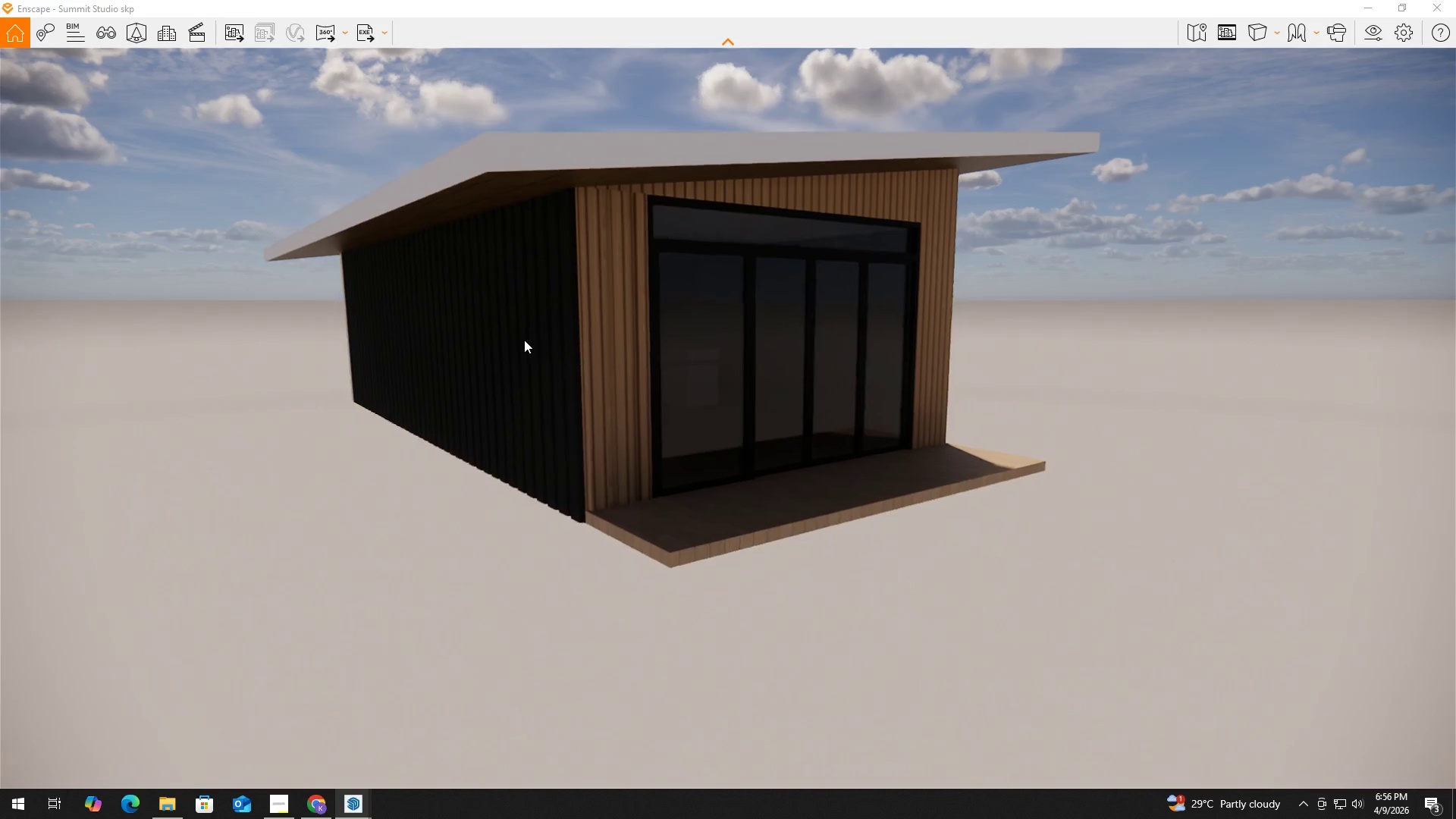 
hold_key(key=S, duration=0.55)
 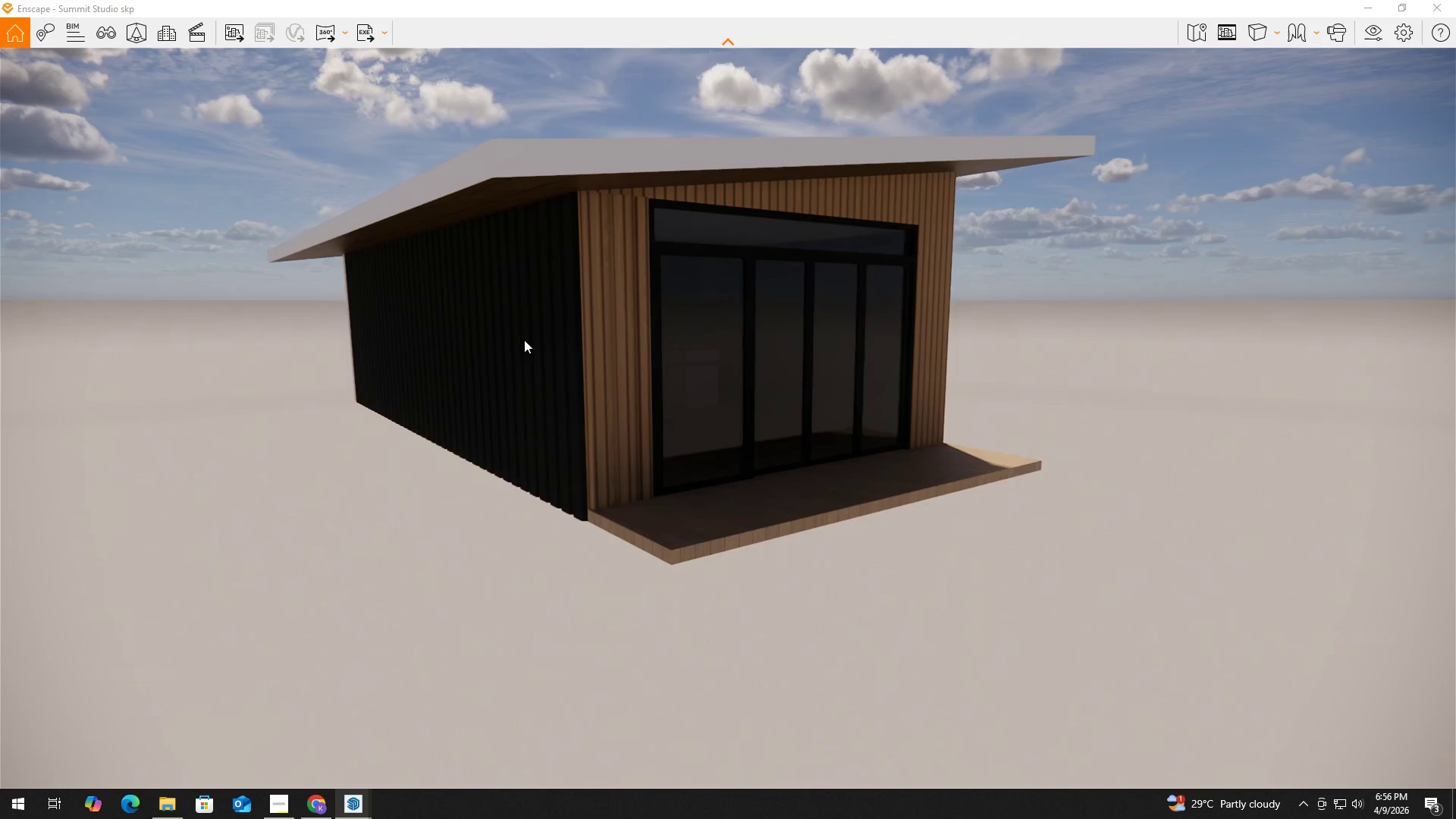 
key(Control+Z)
 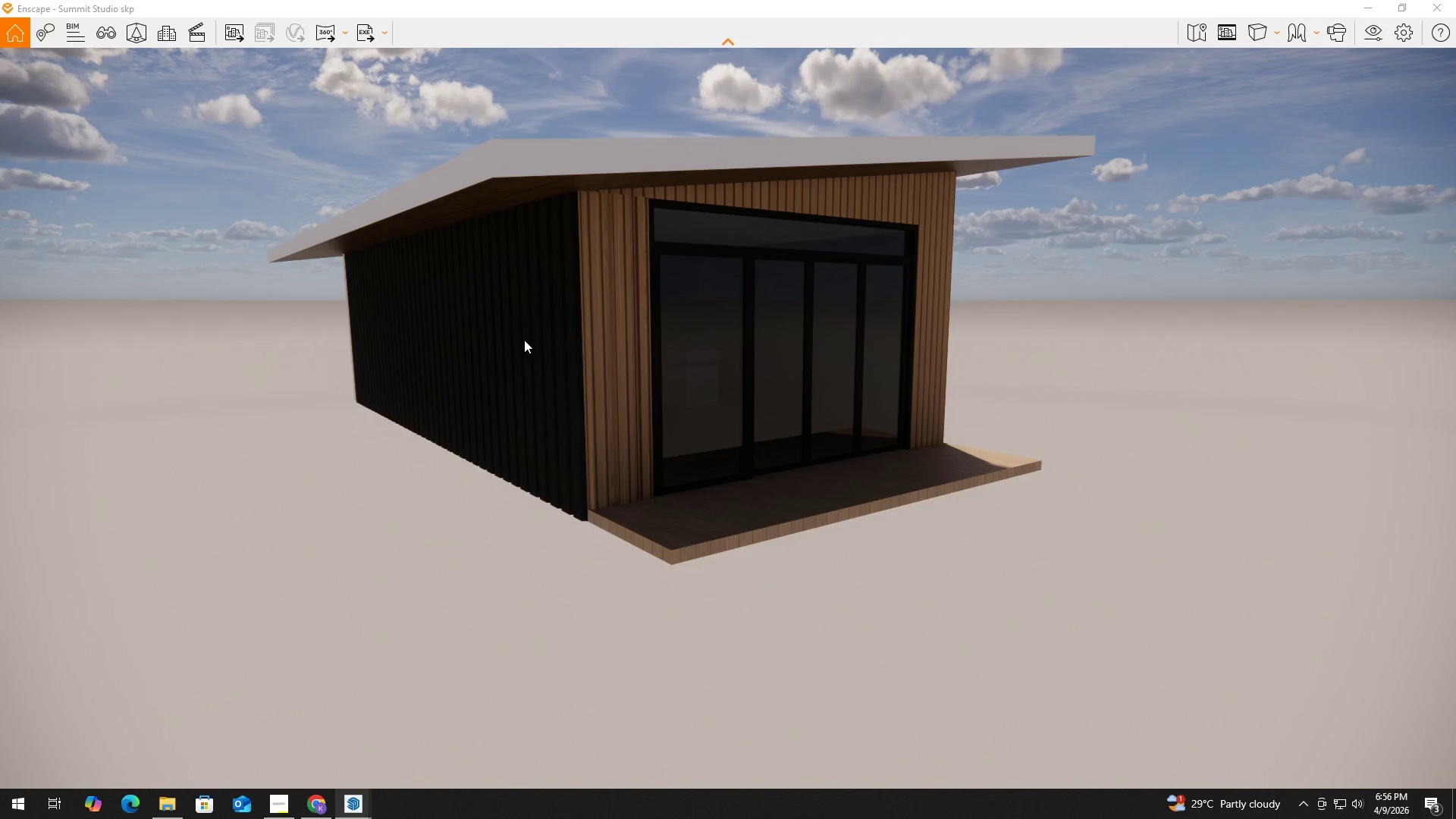 
key(Alt+AltLeft)
 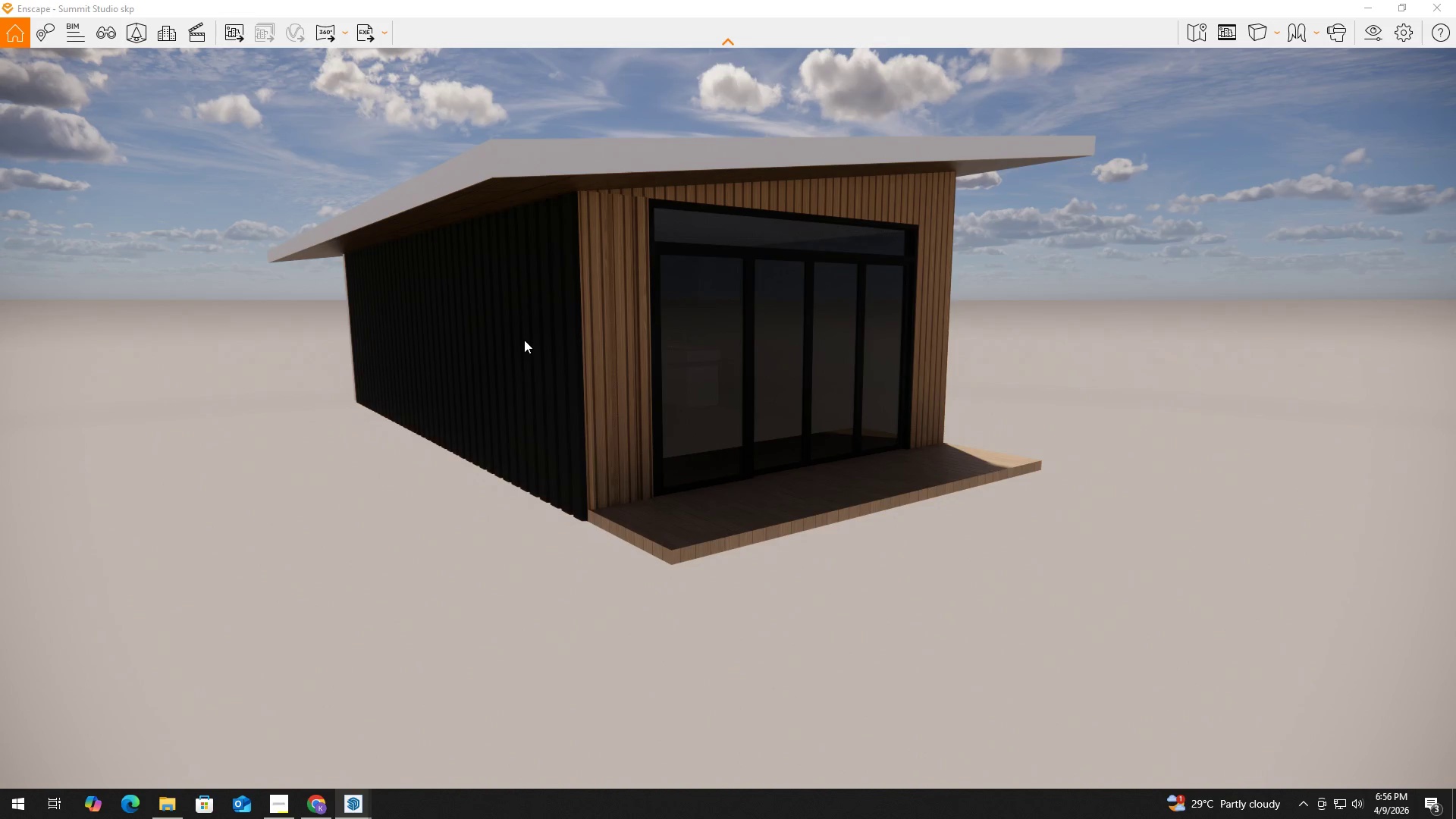 
key(Alt+Tab)
 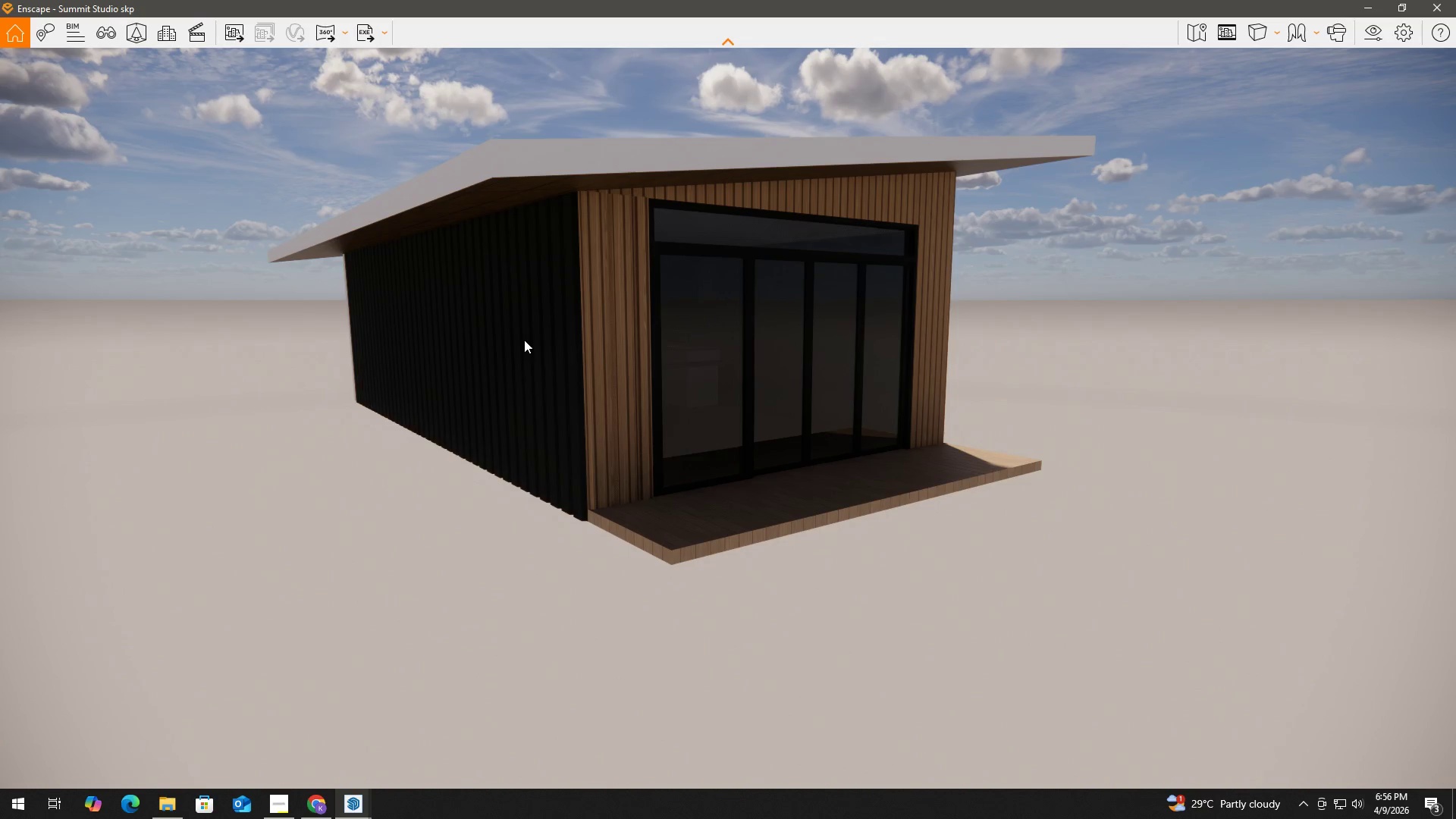 
key(Alt+Tab)
 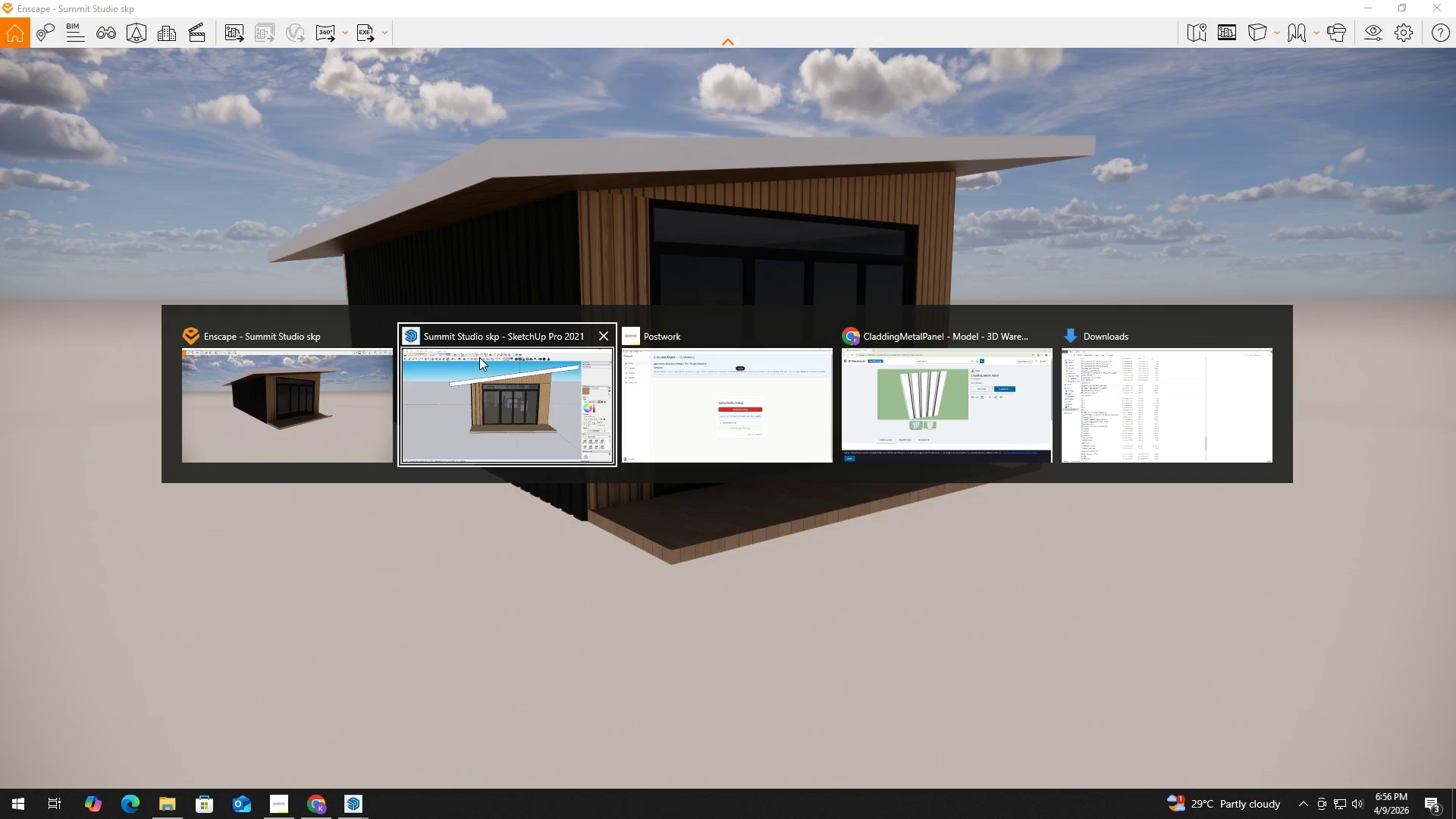 
left_click([479, 357])
 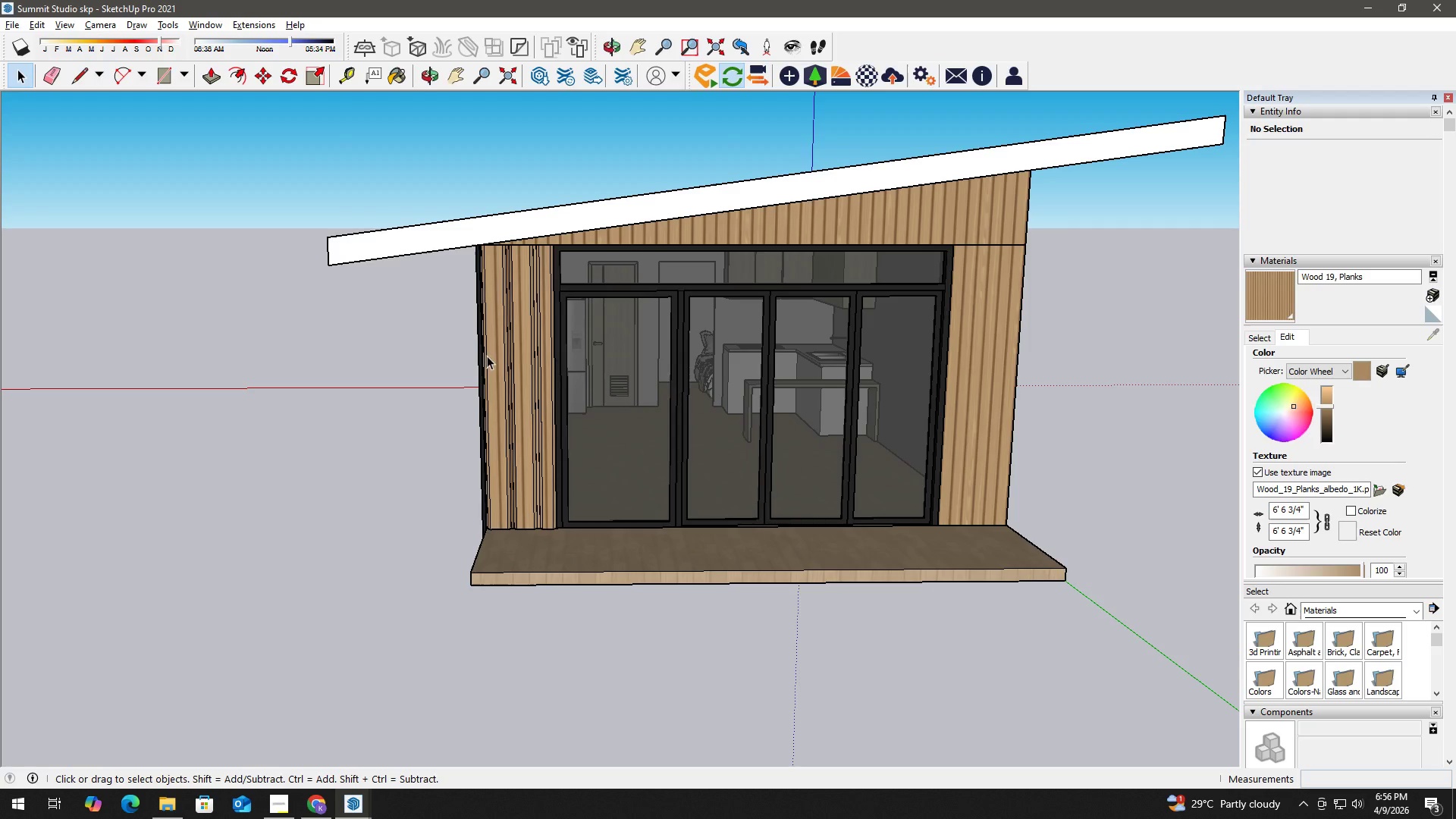 
key(Control+Z)
 